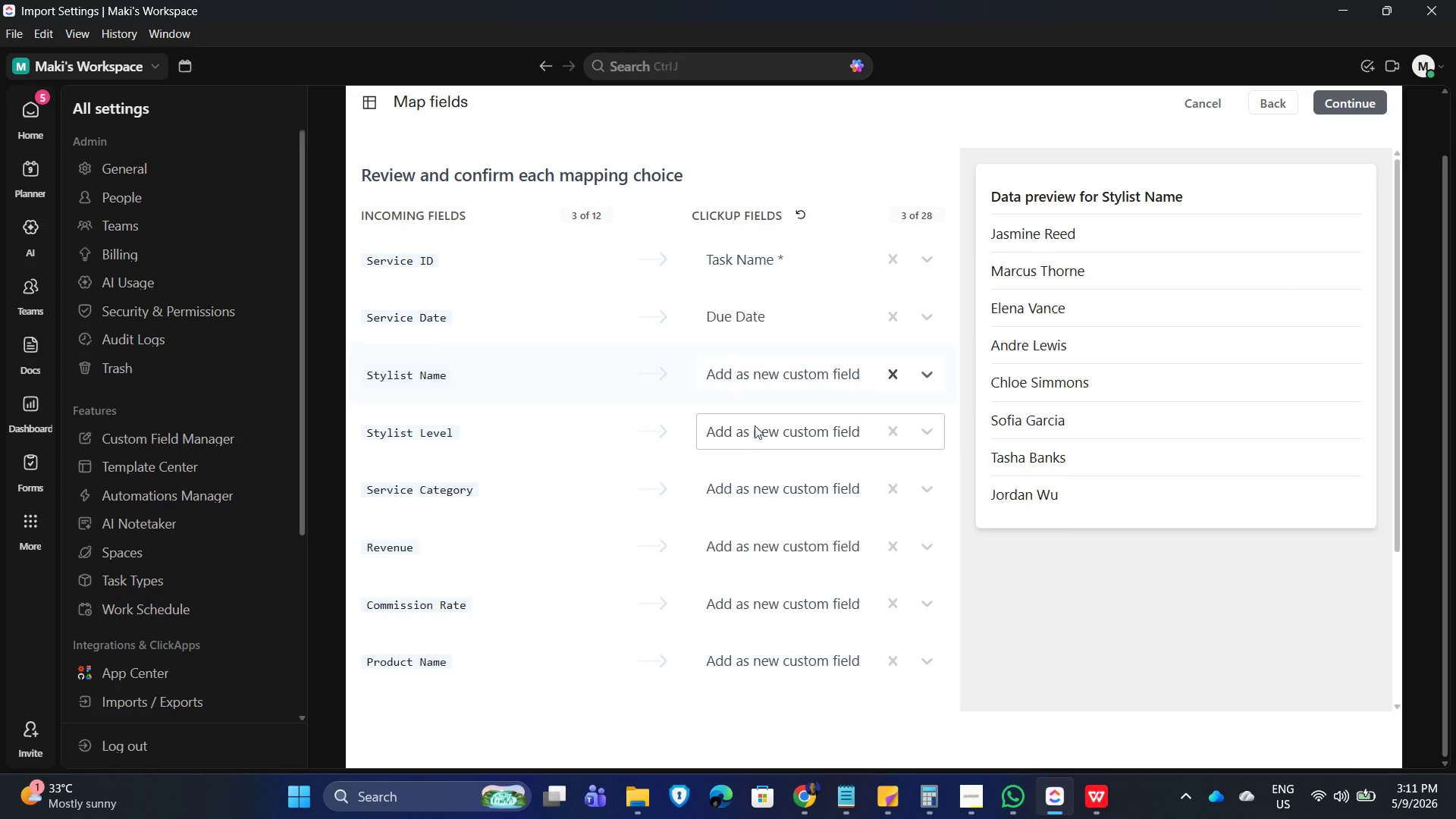 
scroll: coordinate [834, 656], scroll_direction: down, amount: 15.0
 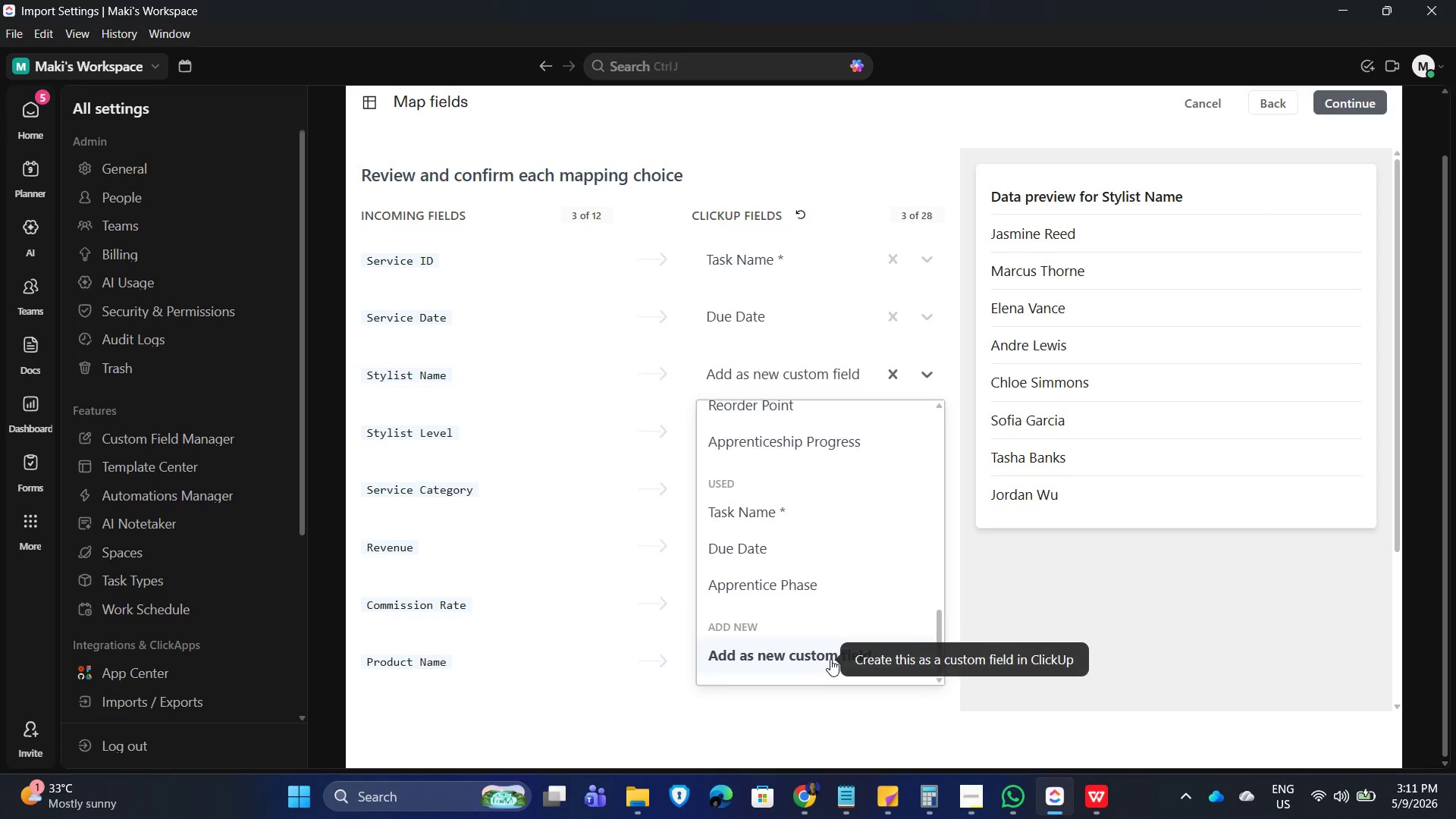 
left_click([894, 372])
 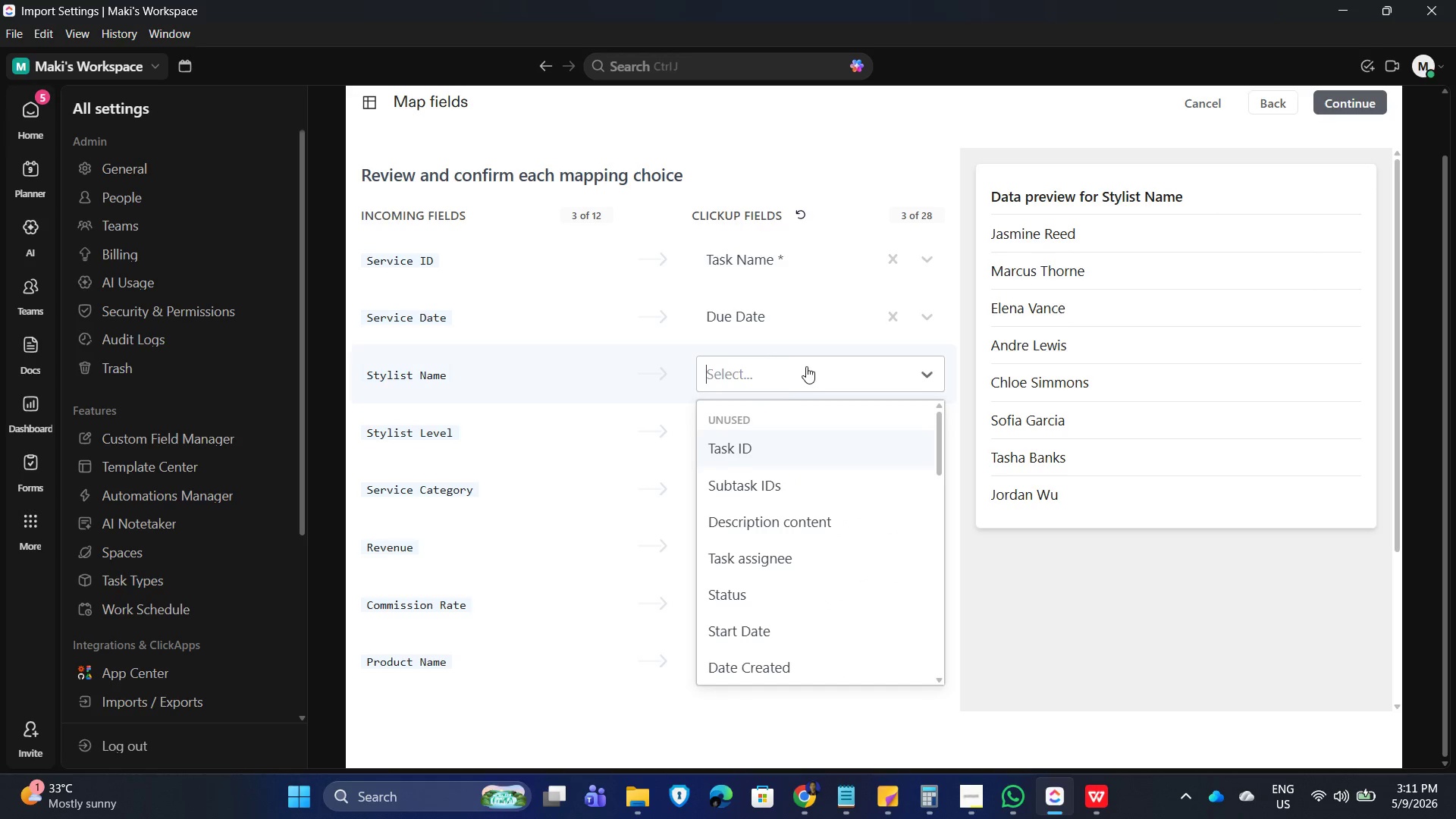 
scroll: coordinate [777, 557], scroll_direction: down, amount: 6.0
 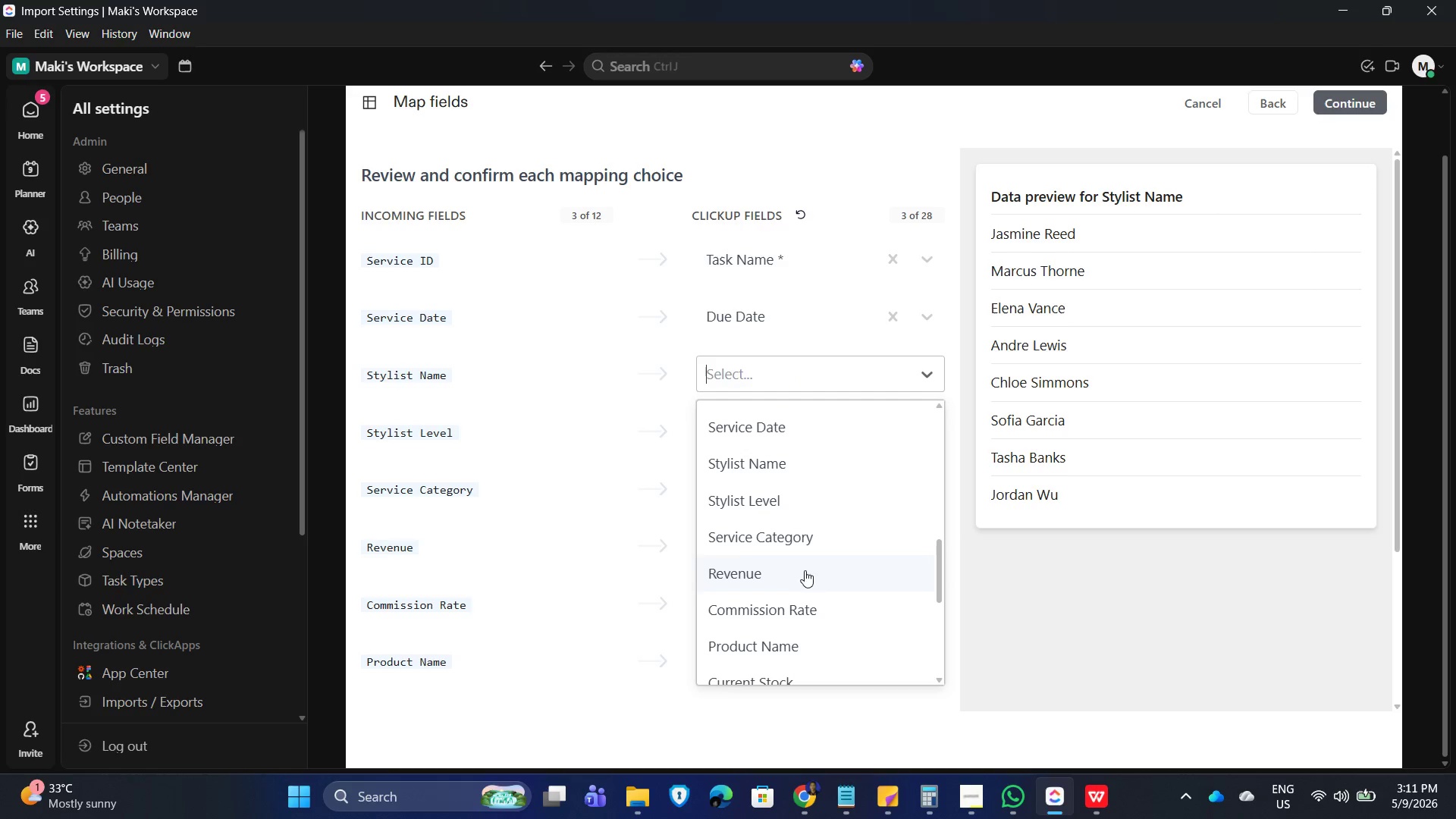 
scroll: coordinate [812, 501], scroll_direction: up, amount: 2.0
 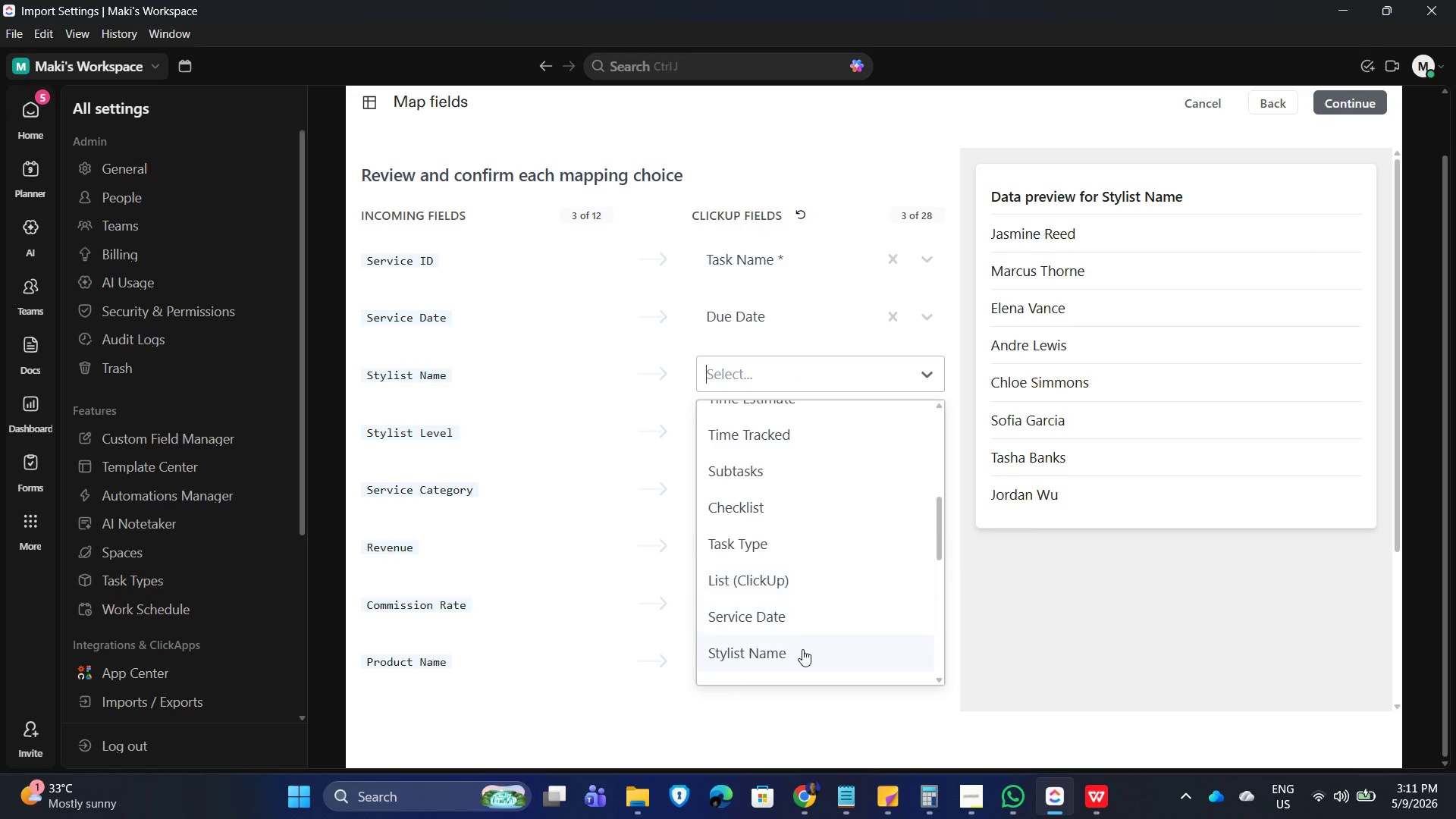 
left_click([802, 652])
 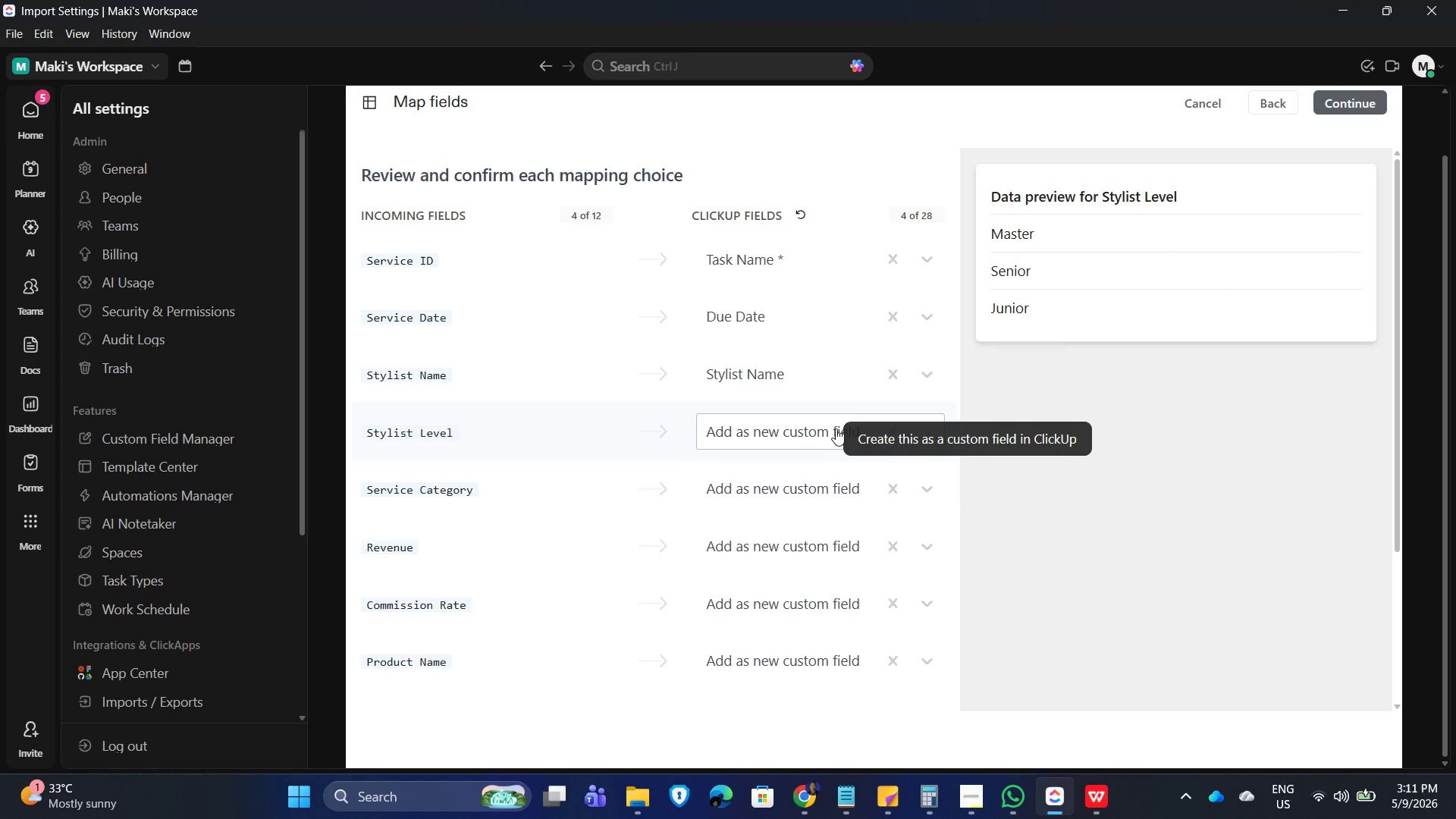 
left_click([798, 432])
 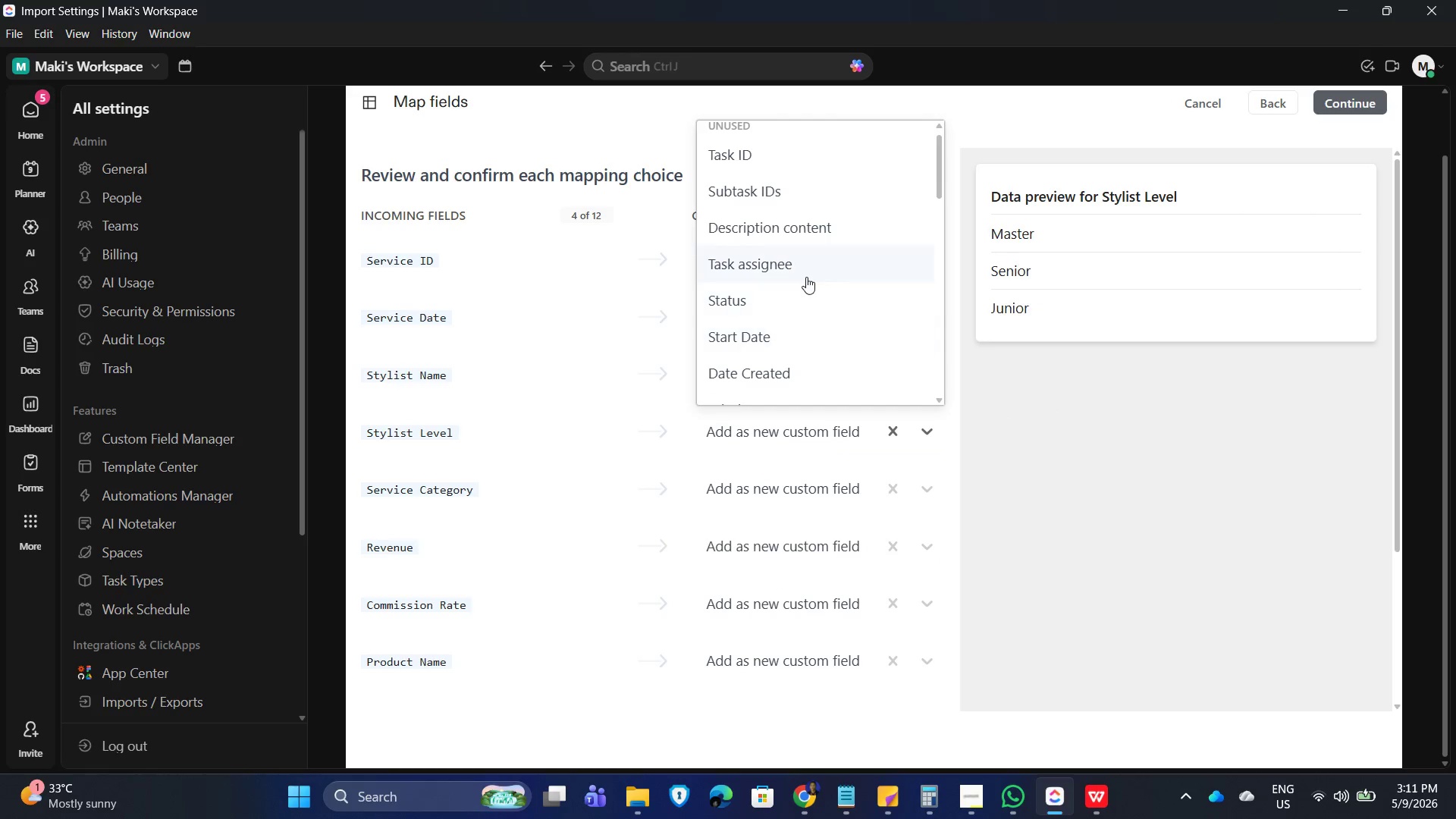 
scroll: coordinate [806, 280], scroll_direction: down, amount: 3.0
 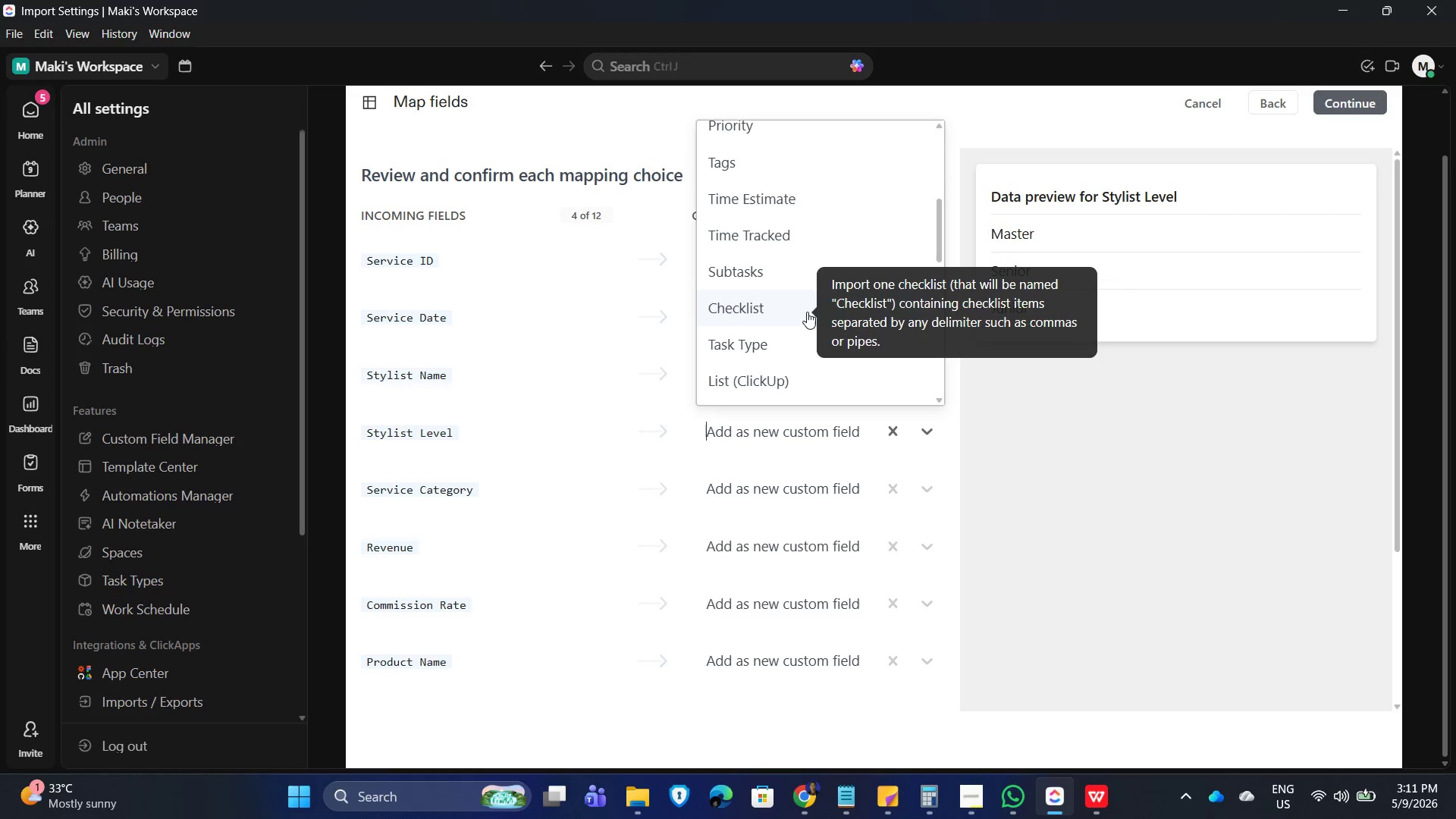 
scroll: coordinate [805, 319], scroll_direction: none, amount: 0.0
 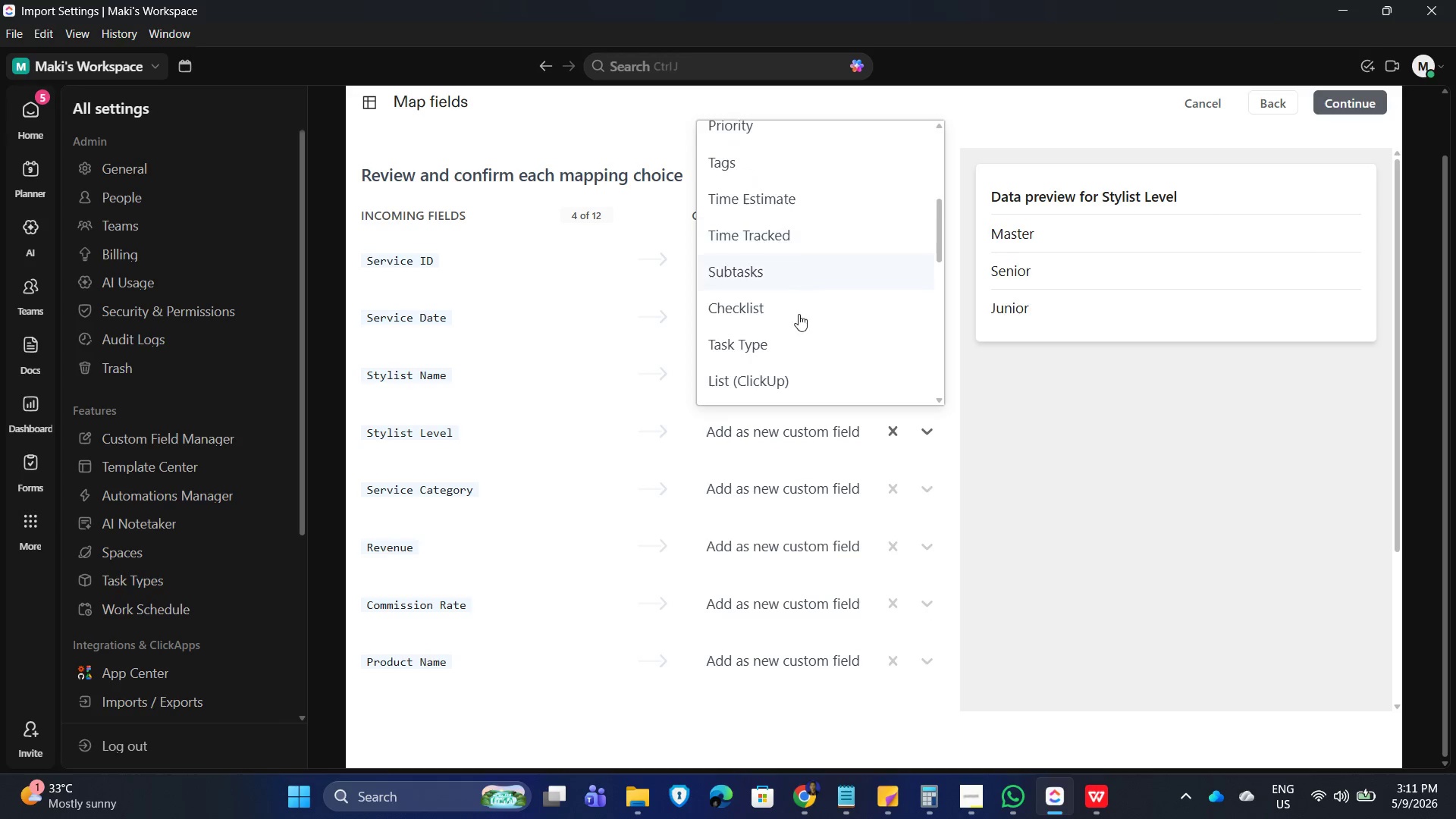 
scroll: coordinate [803, 327], scroll_direction: down, amount: 7.0
 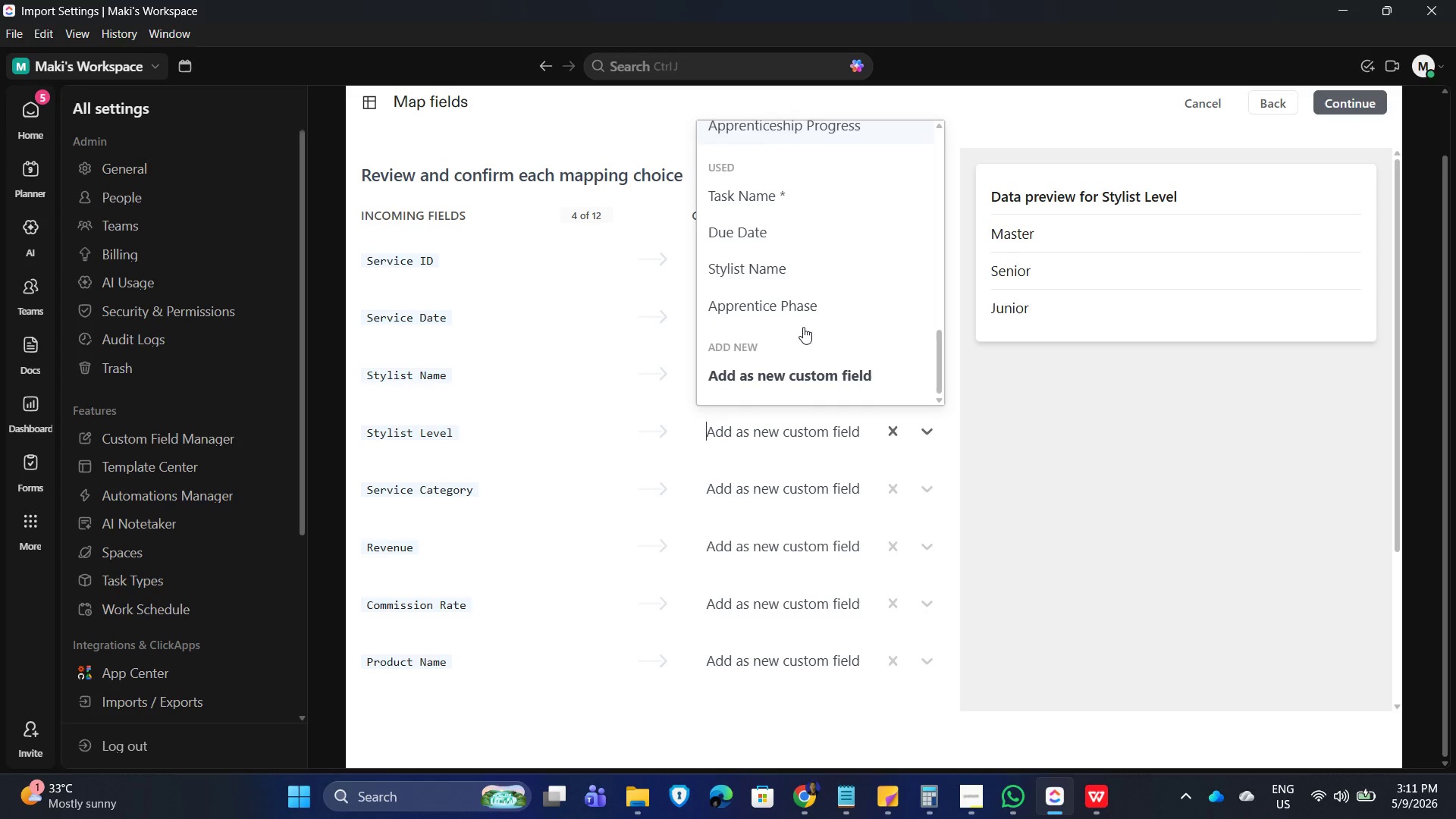 
scroll: coordinate [804, 337], scroll_direction: up, amount: 8.0
 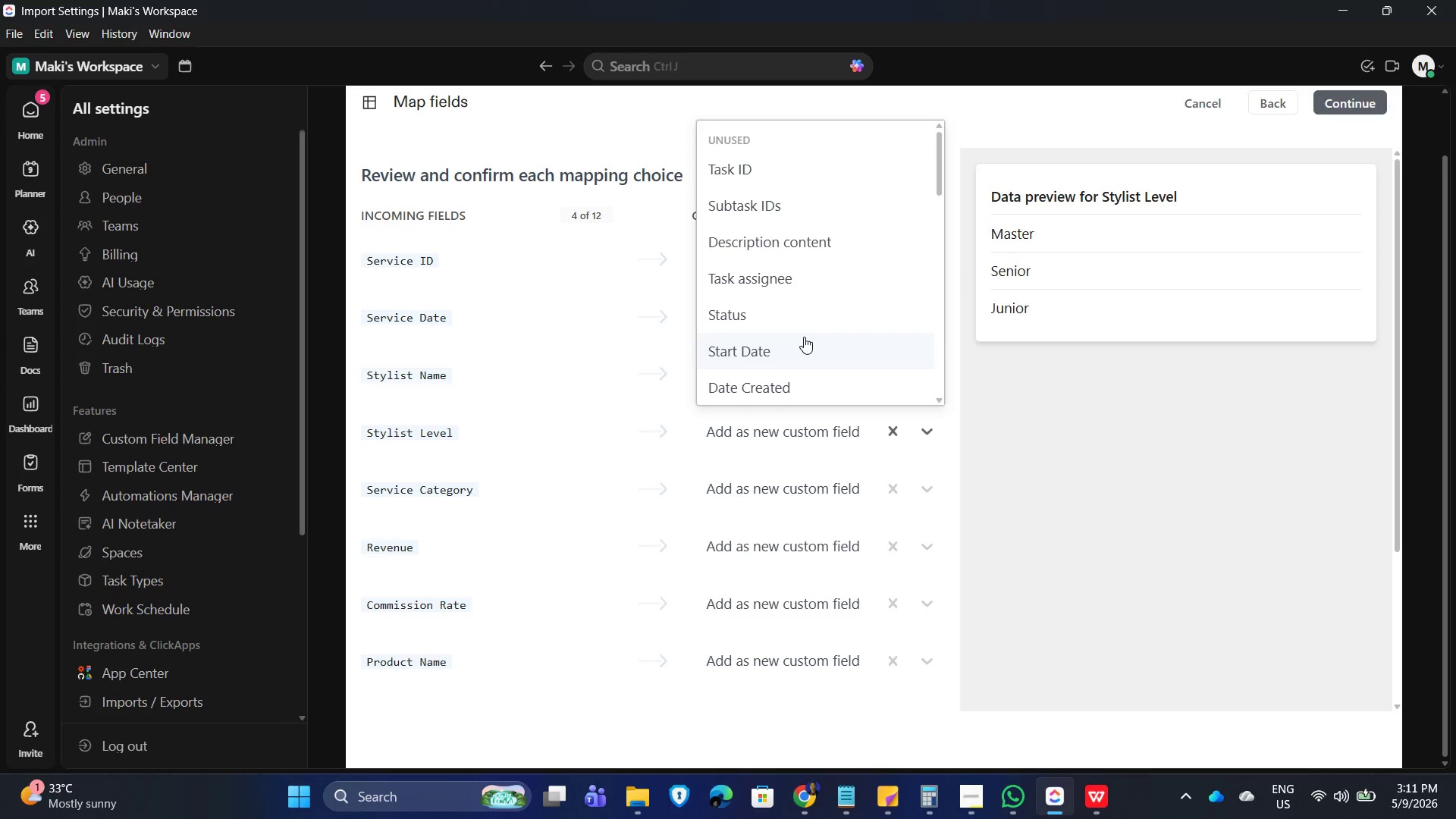 
scroll: coordinate [803, 329], scroll_direction: down, amount: 3.0
 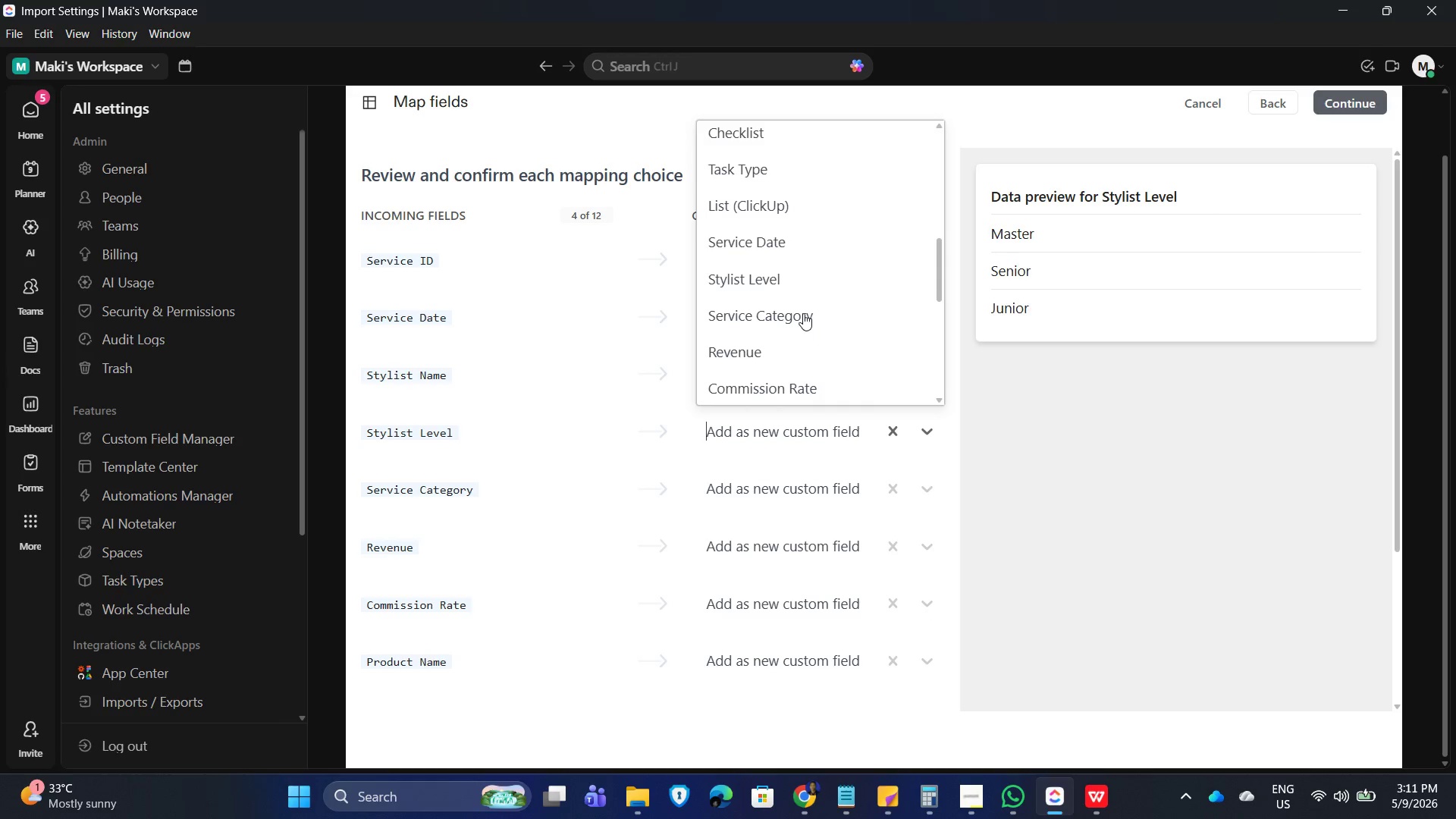 
left_click([770, 279])
 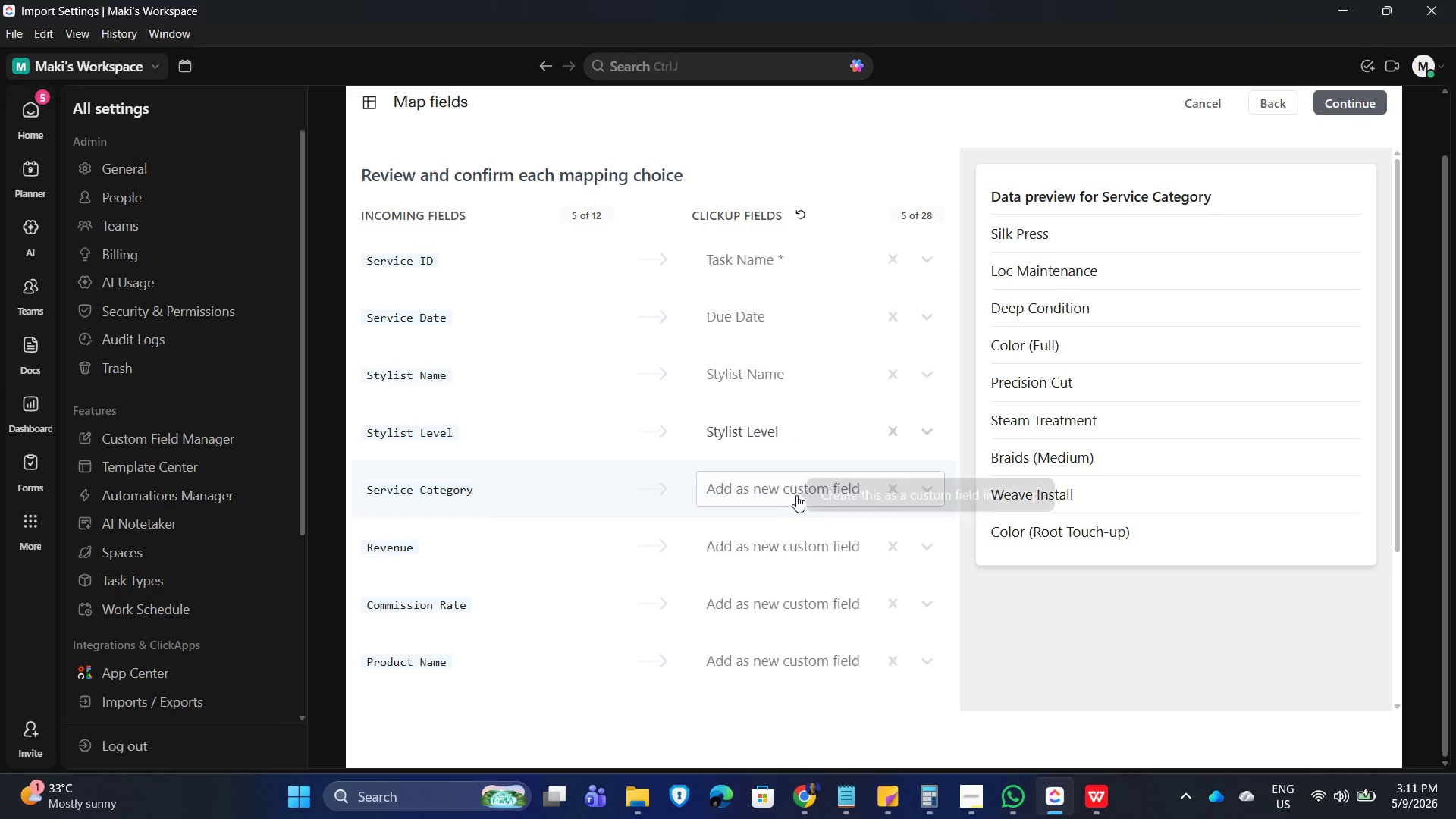 
left_click([796, 495])
 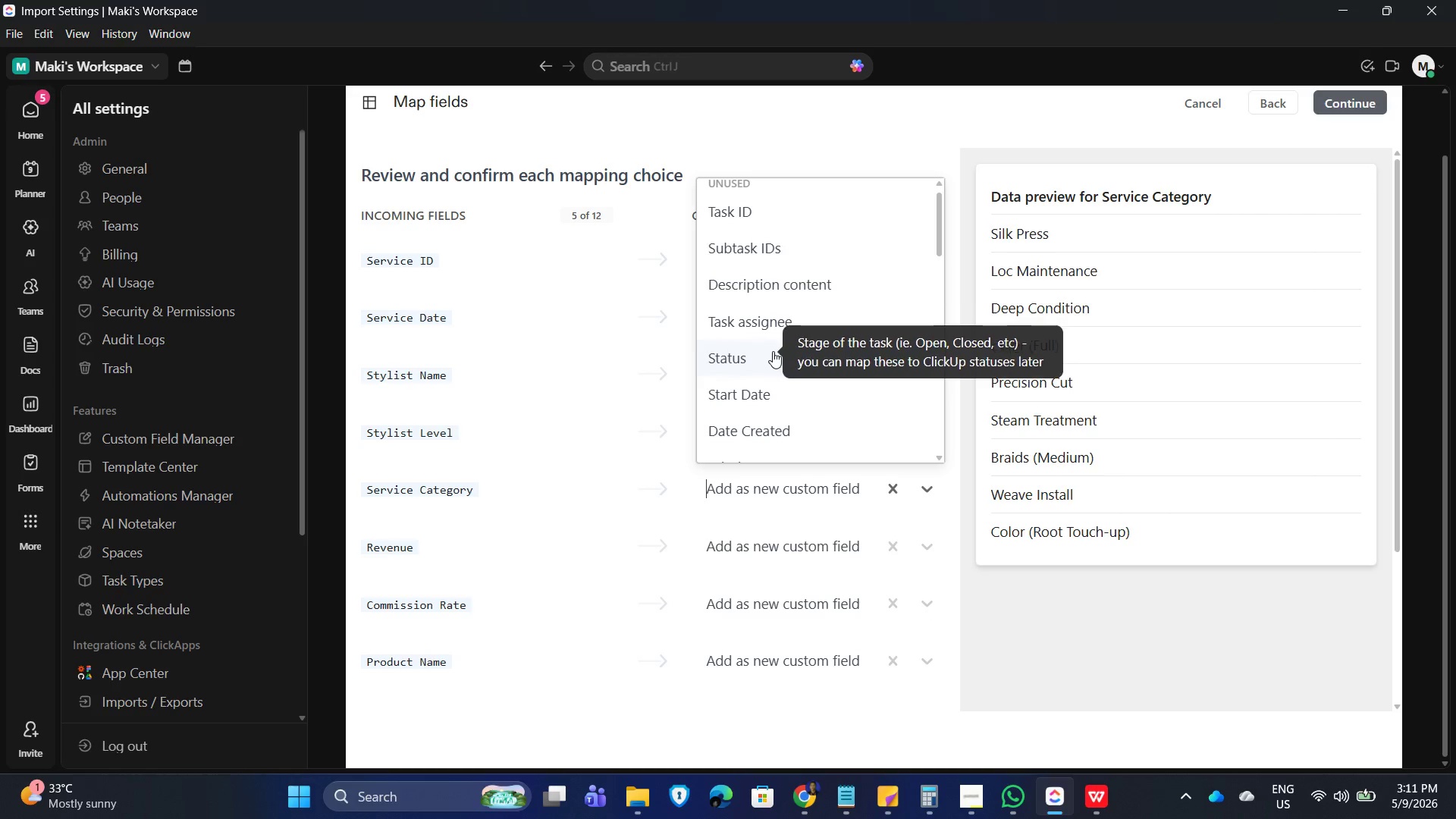 
scroll: coordinate [780, 345], scroll_direction: down, amount: 7.0
 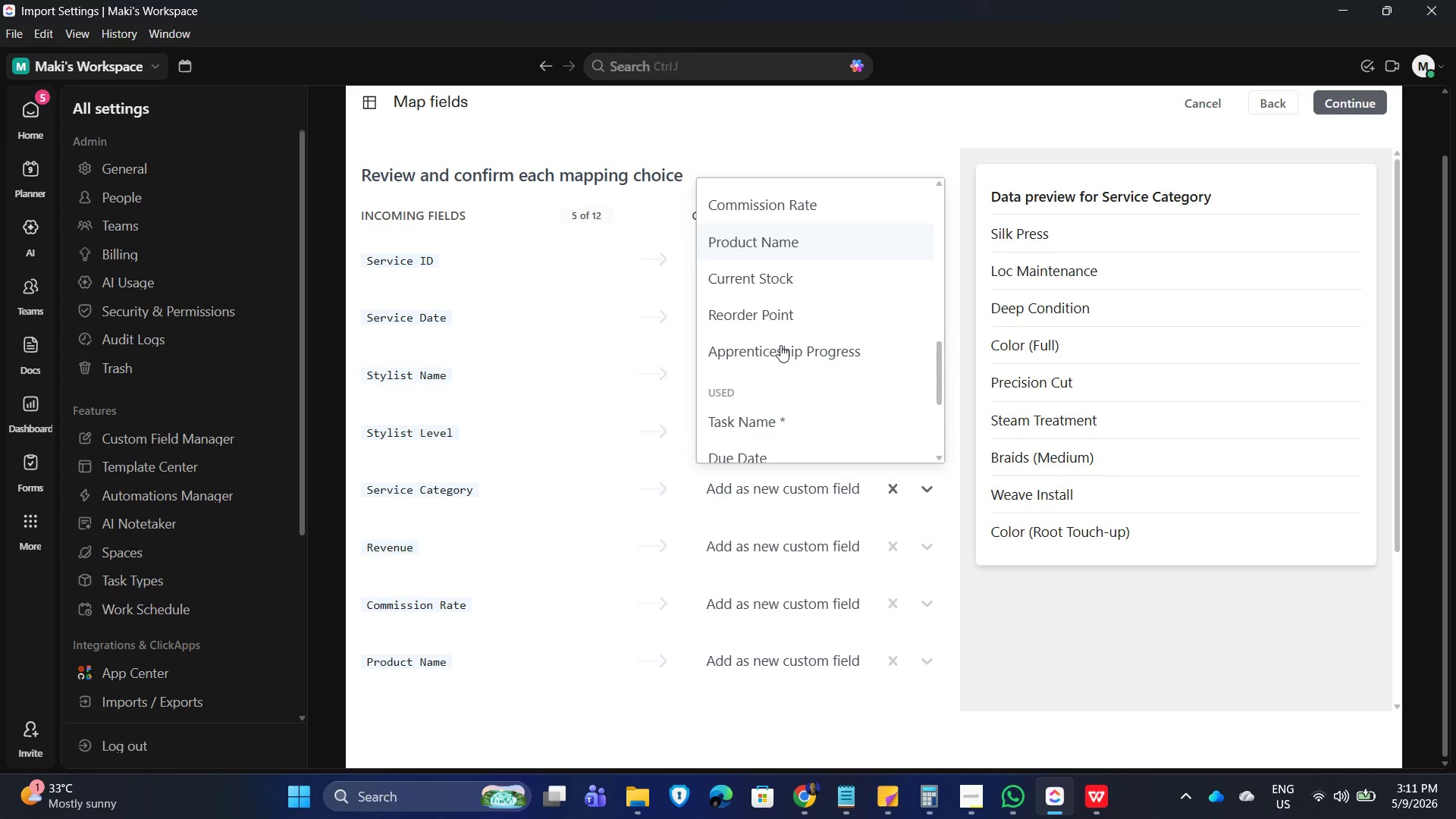 
scroll: coordinate [780, 346], scroll_direction: up, amount: 2.0
 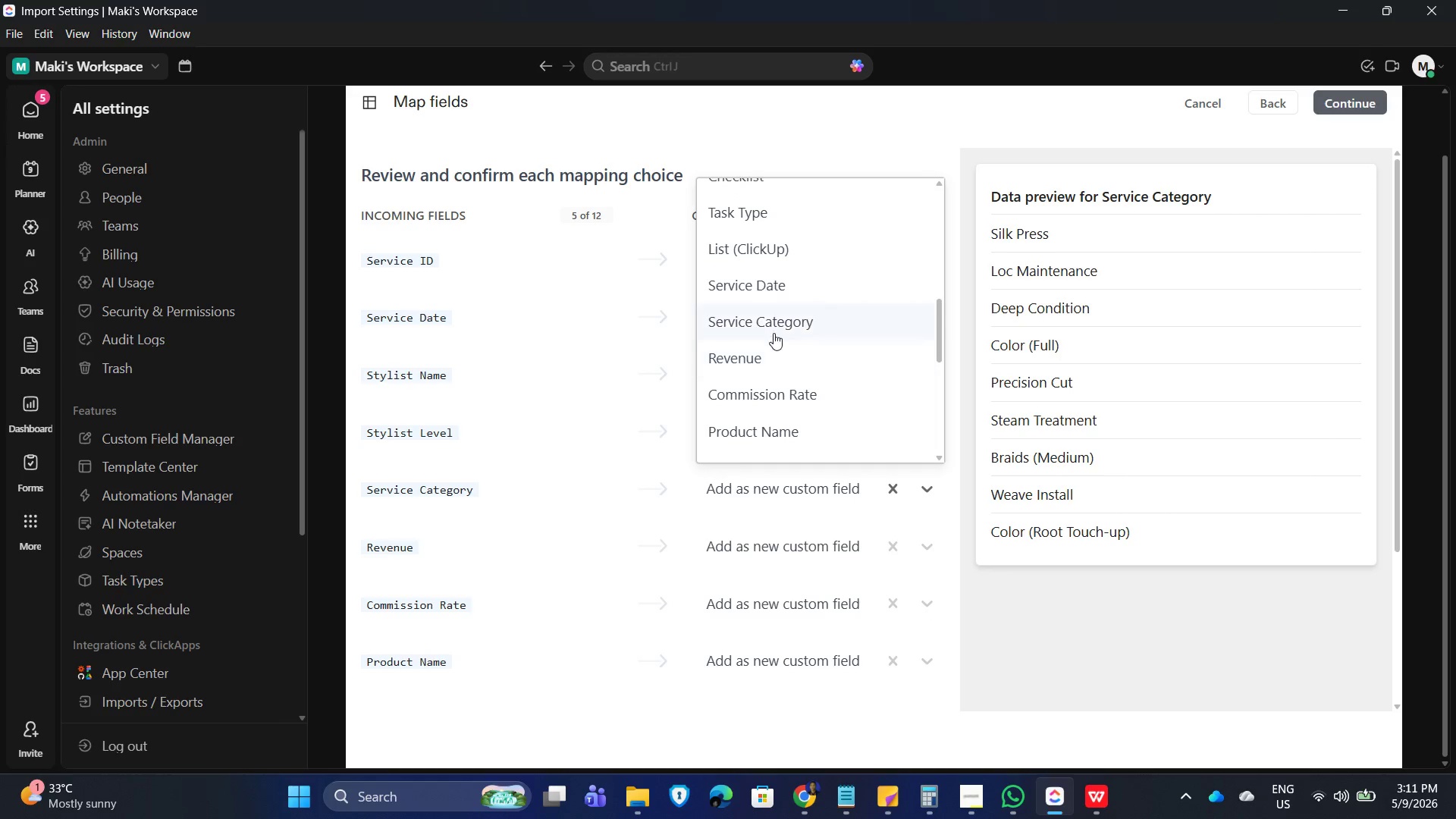 
left_click([773, 331])
 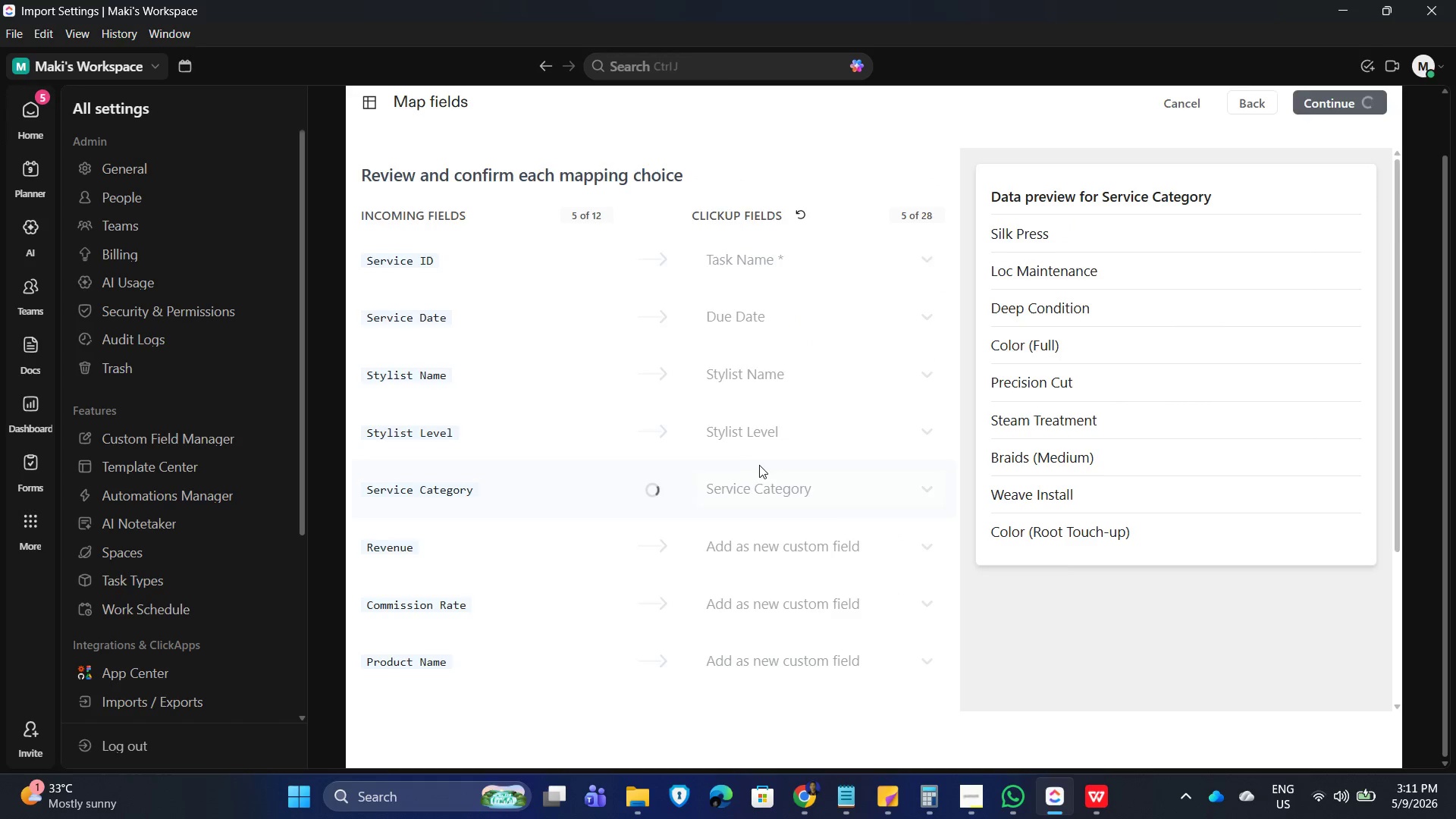 
scroll: coordinate [752, 291], scroll_direction: down, amount: 7.0
 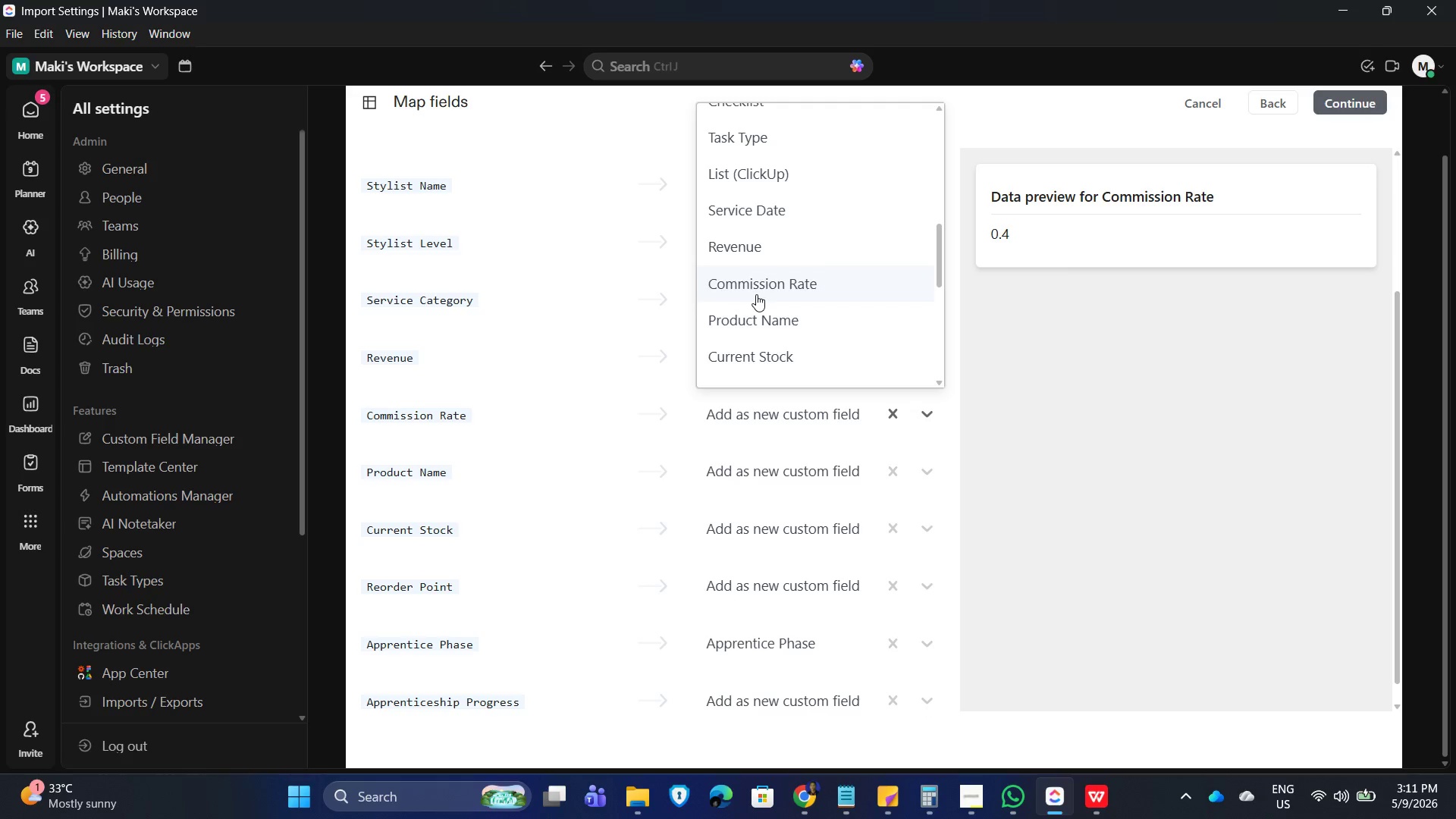 
left_click([764, 287])
 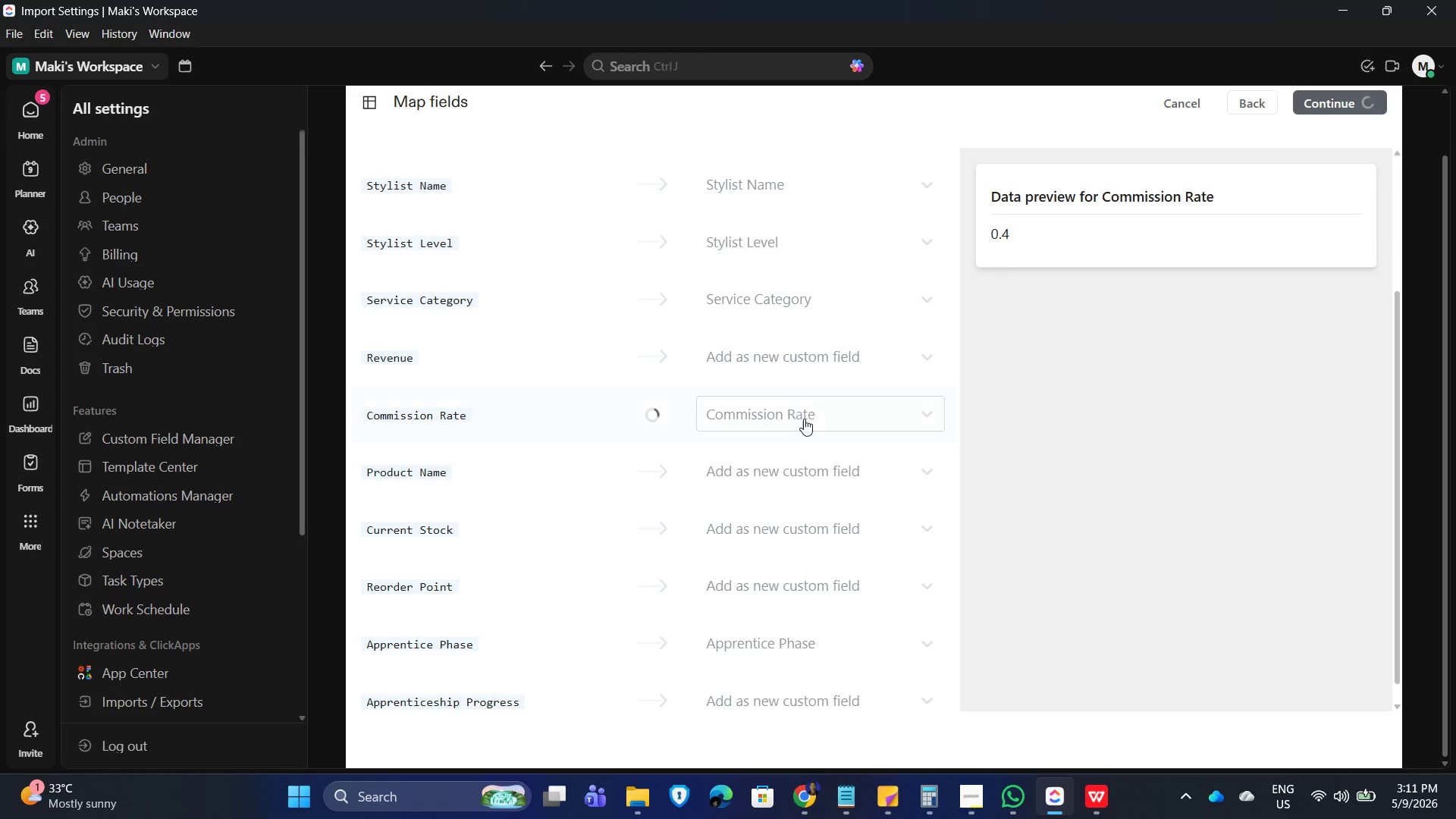 
scroll: coordinate [804, 421], scroll_direction: down, amount: 2.0
 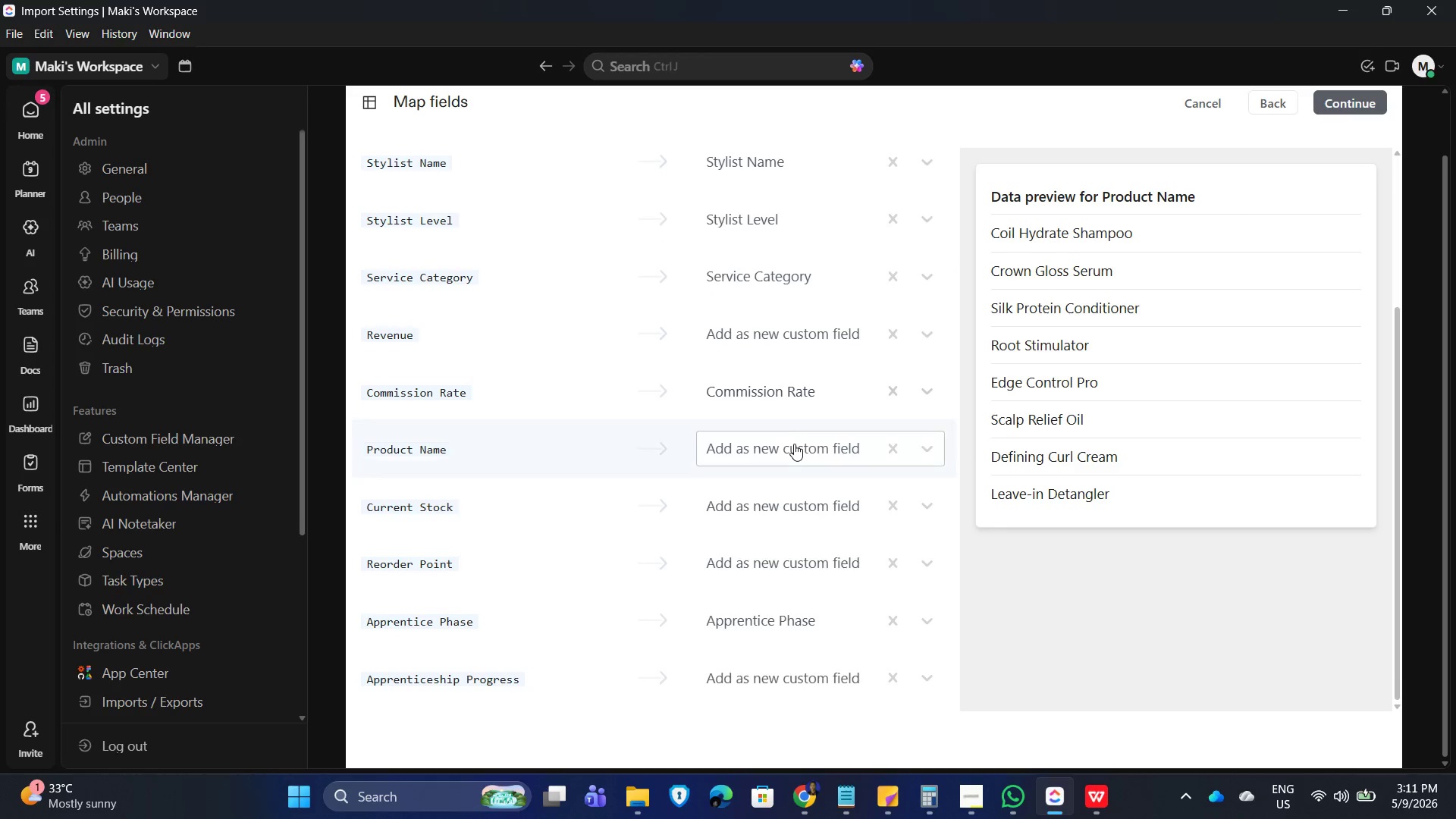 
left_click([784, 435])
 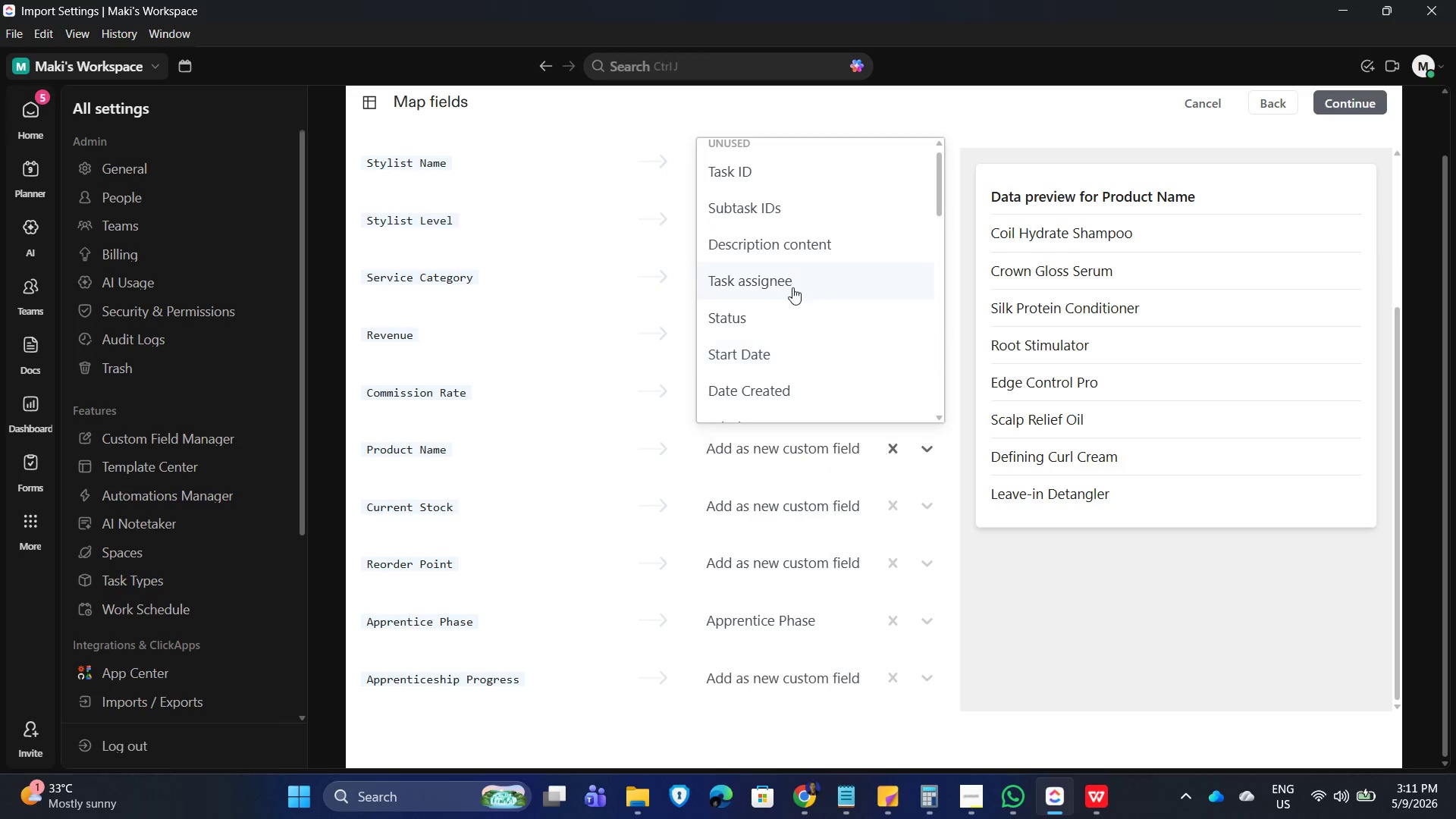 
scroll: coordinate [780, 283], scroll_direction: down, amount: 9.0
 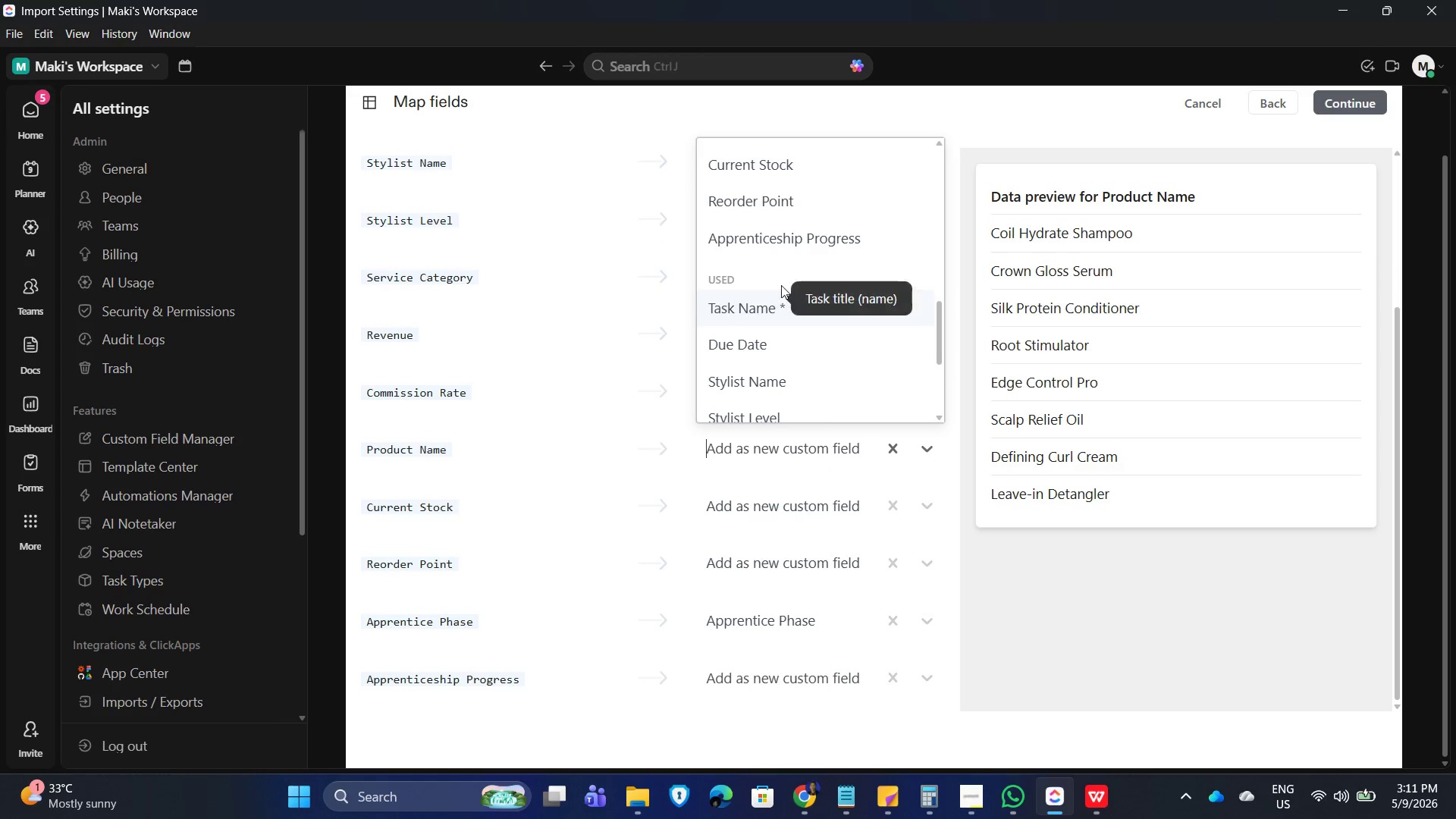 
scroll: coordinate [782, 284], scroll_direction: up, amount: 2.0
 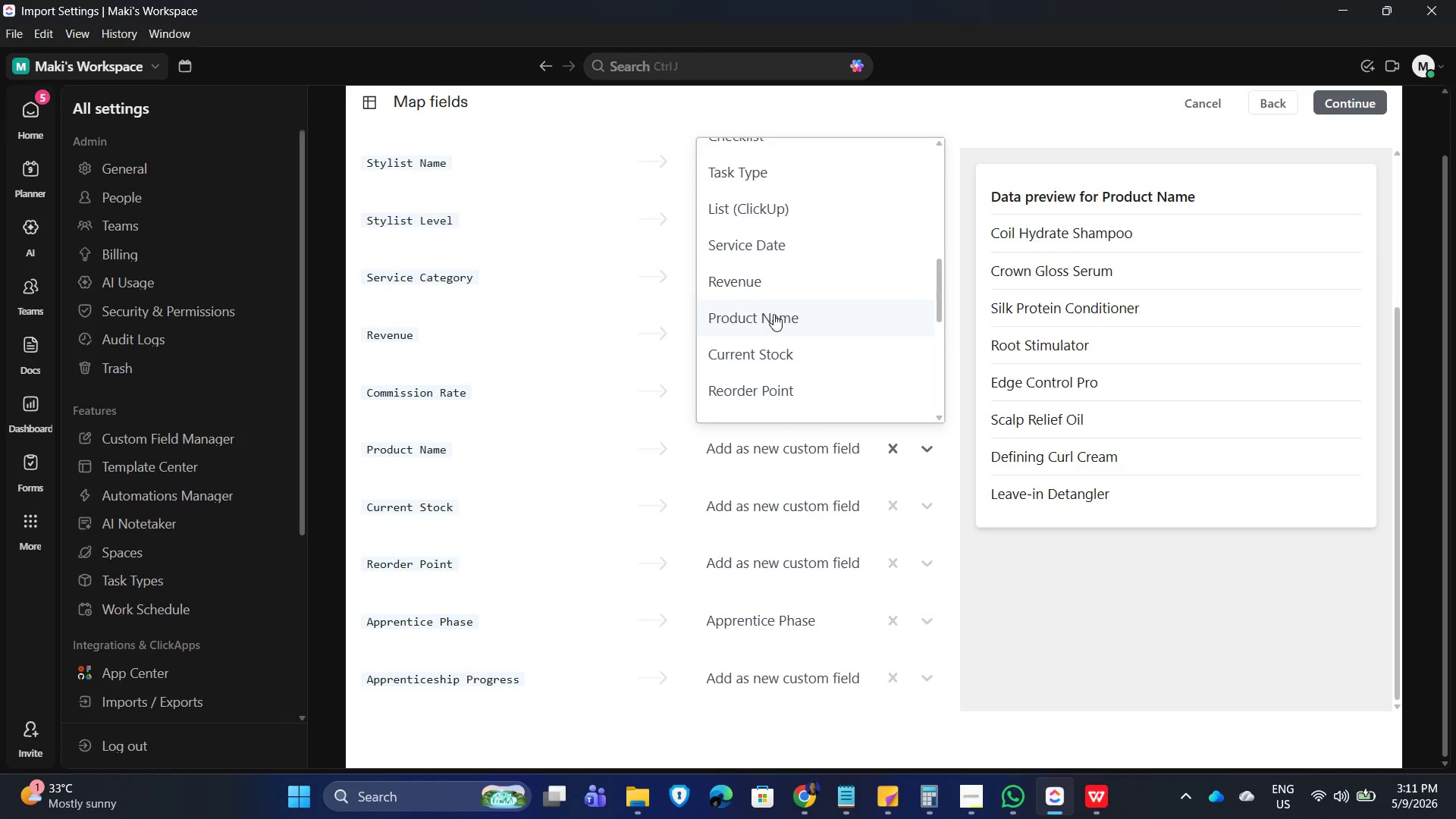 
left_click([774, 315])
 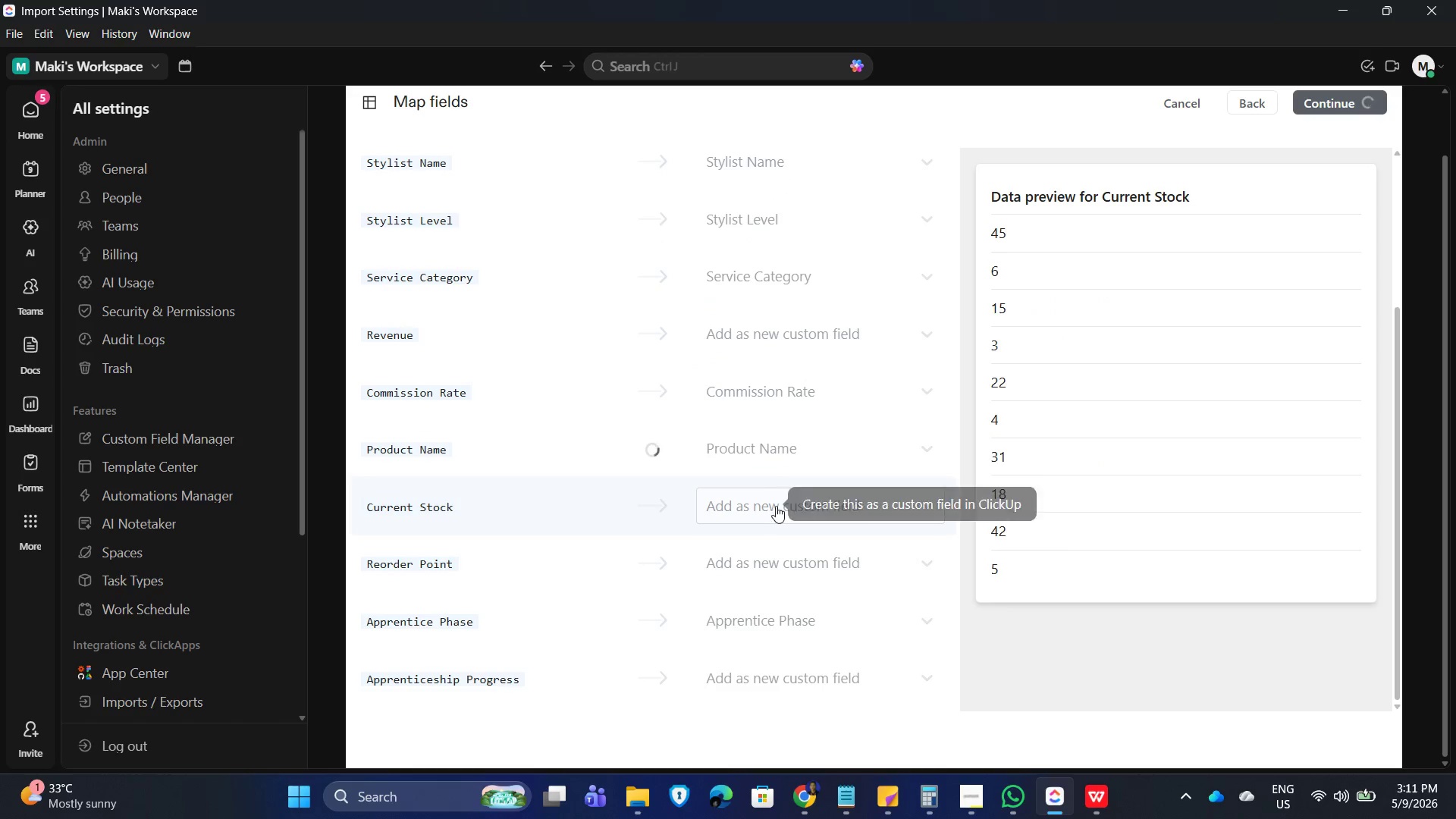 
left_click([774, 506])
 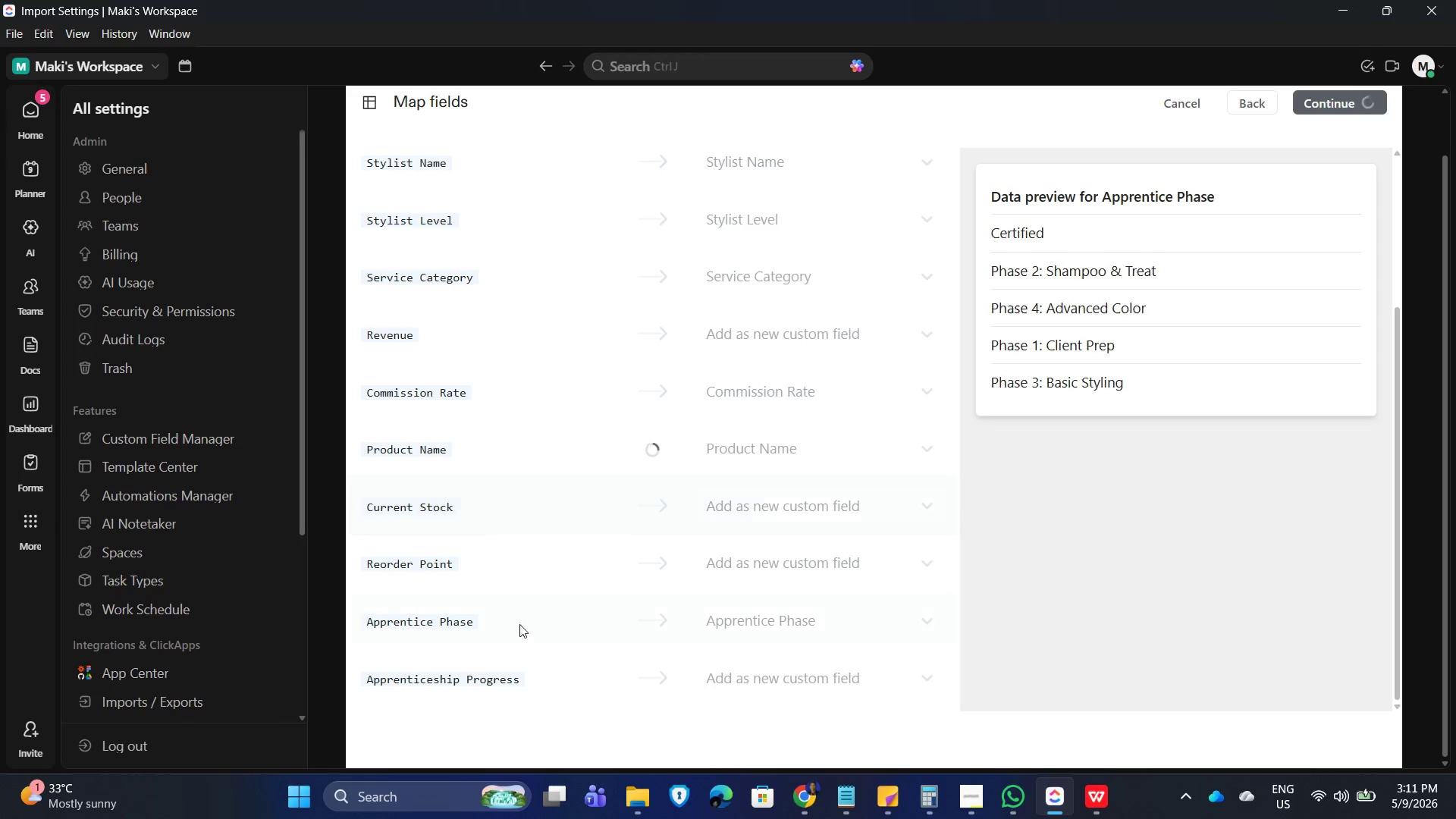 
left_click([808, 504])
 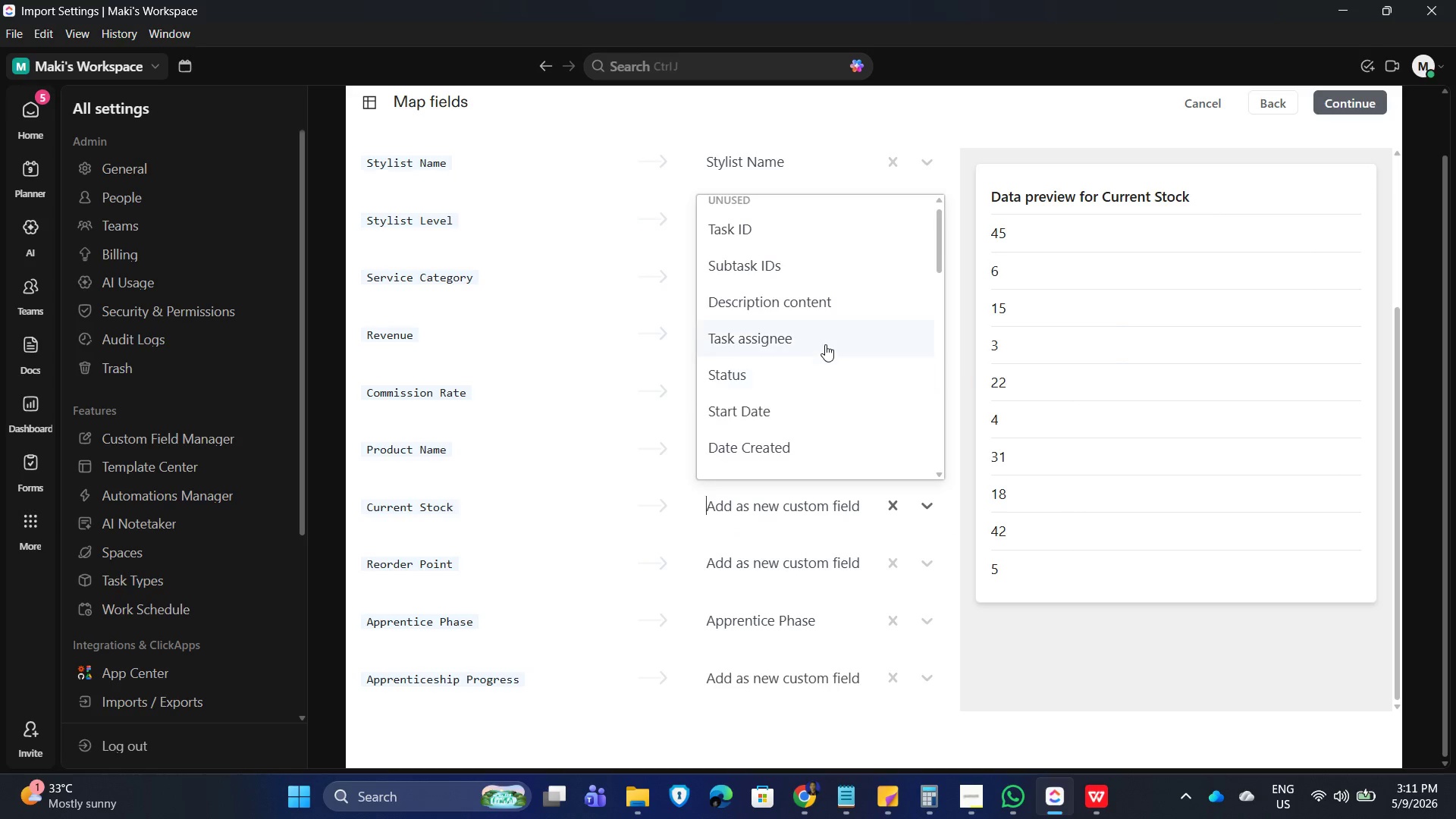 
scroll: coordinate [796, 383], scroll_direction: down, amount: 10.0
 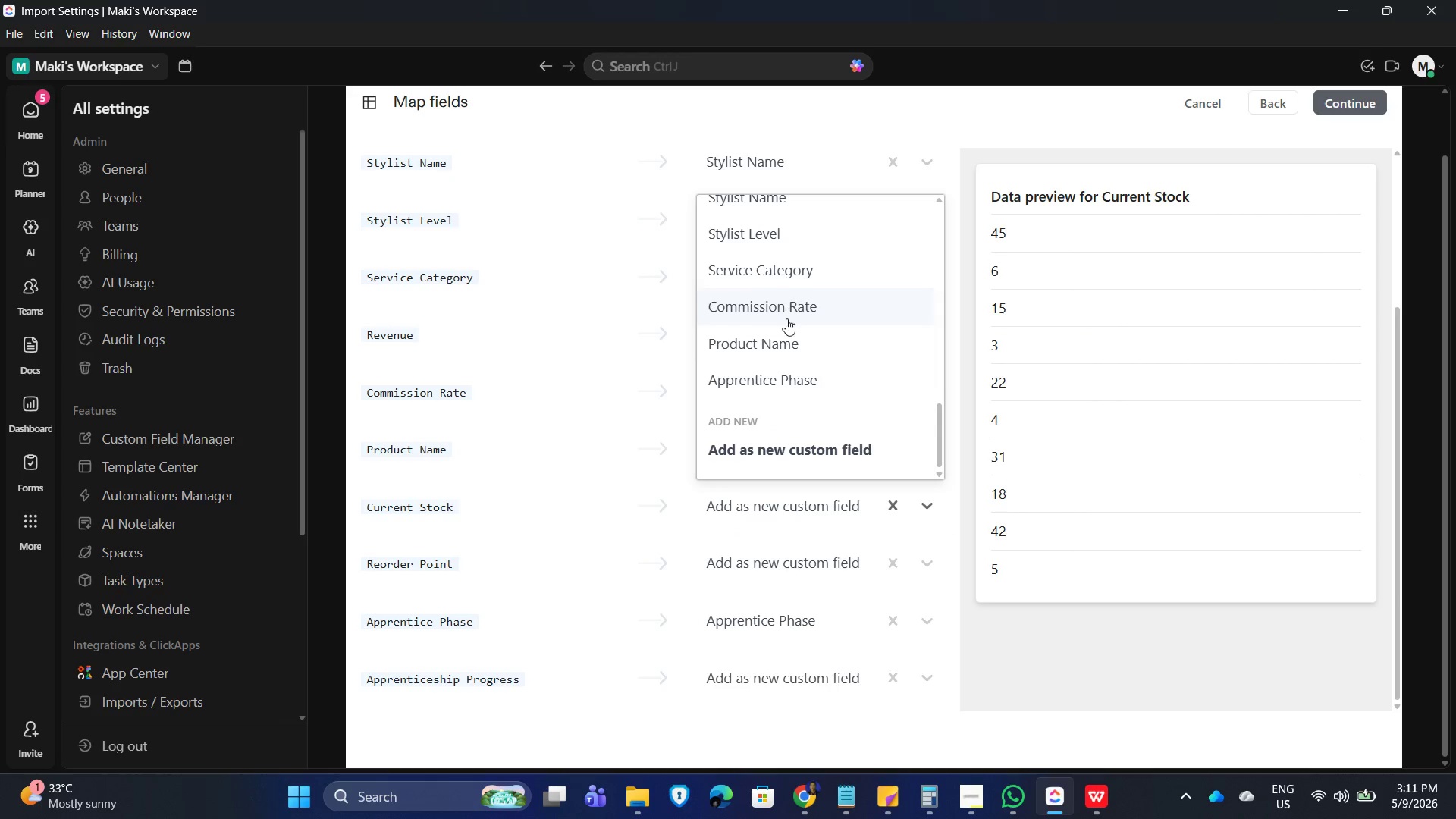 
scroll: coordinate [787, 370], scroll_direction: up, amount: 2.0
 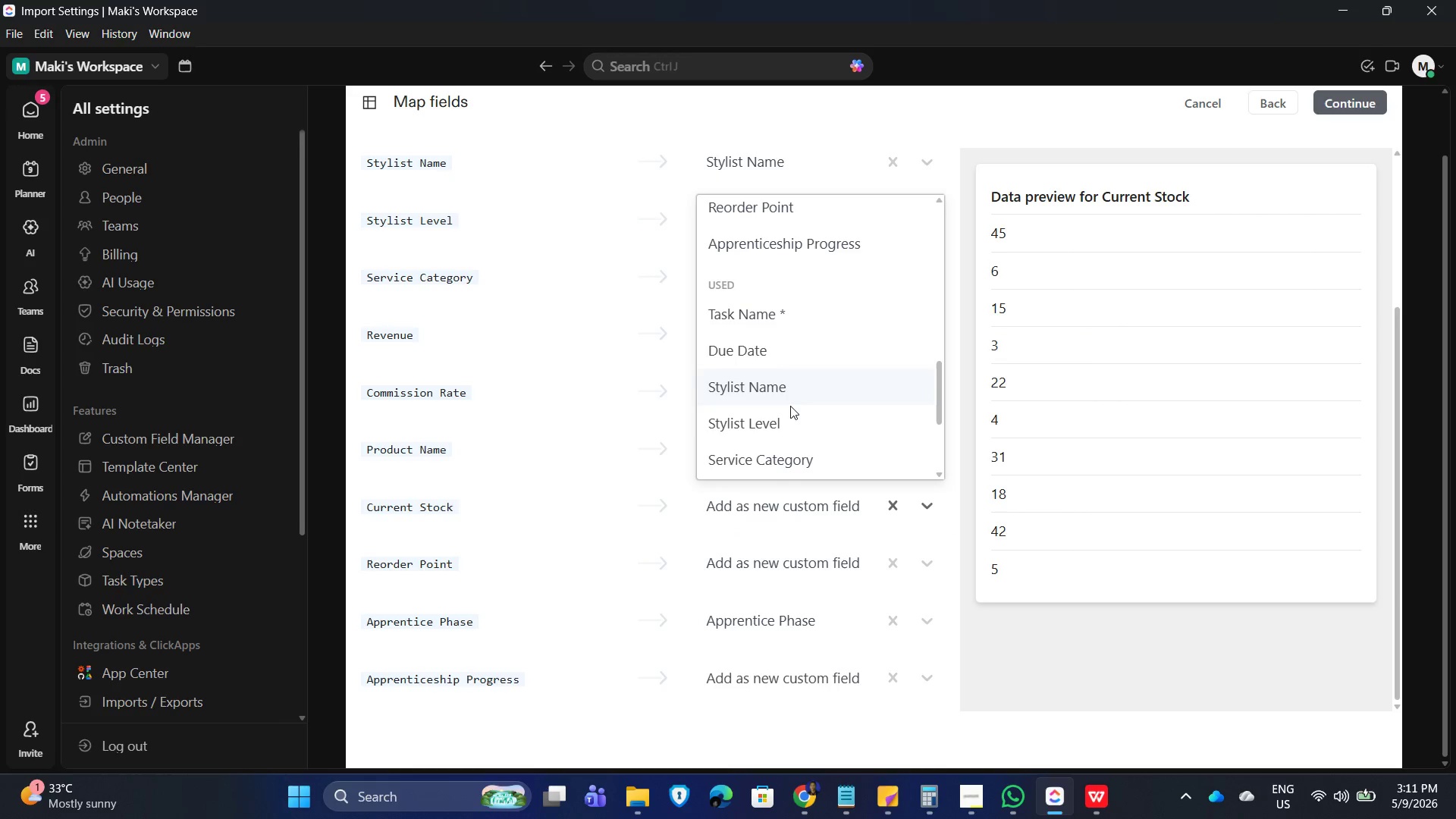 
scroll: coordinate [808, 416], scroll_direction: down, amount: 1.0
 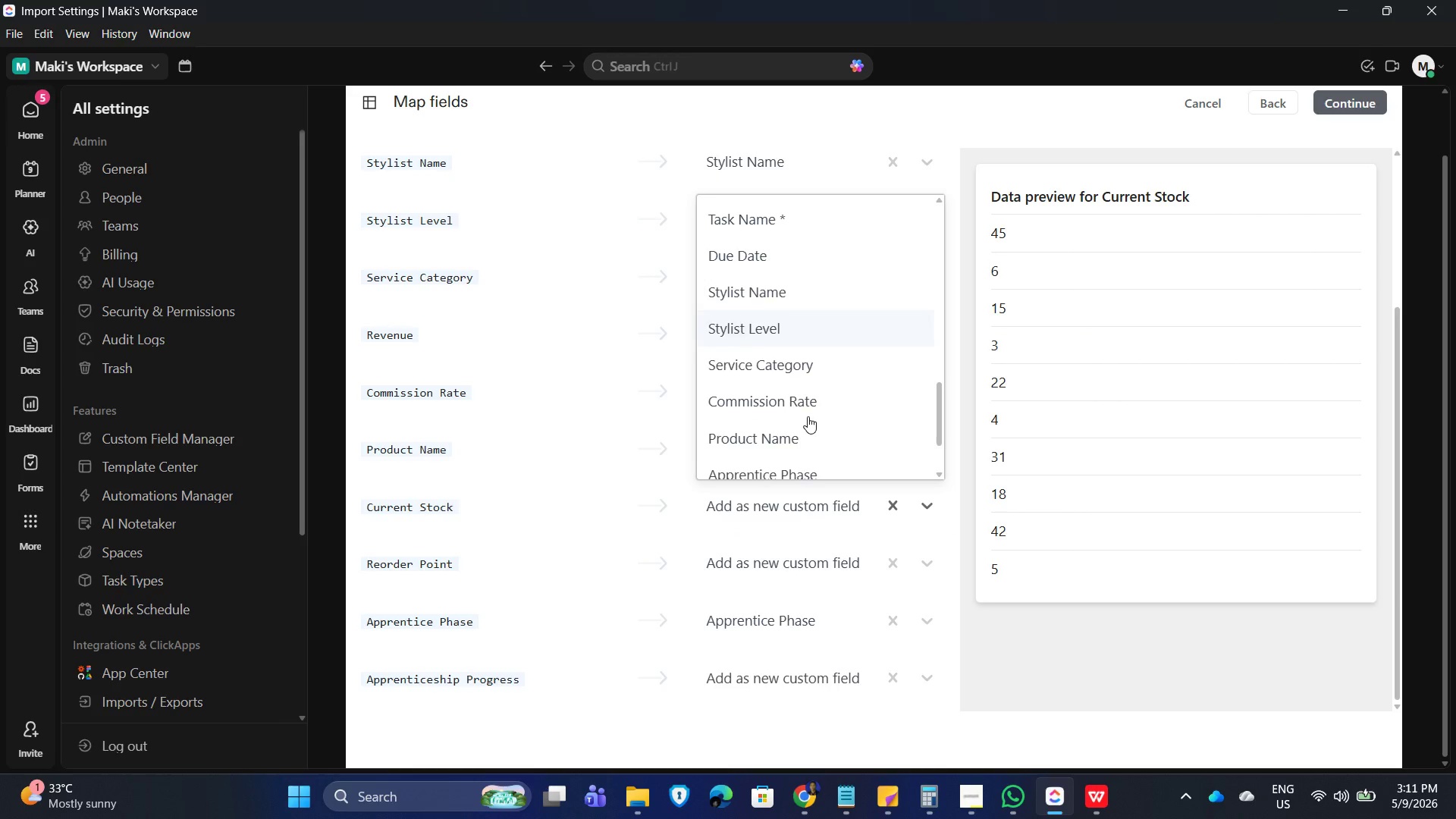 
scroll: coordinate [808, 416], scroll_direction: up, amount: 3.0
 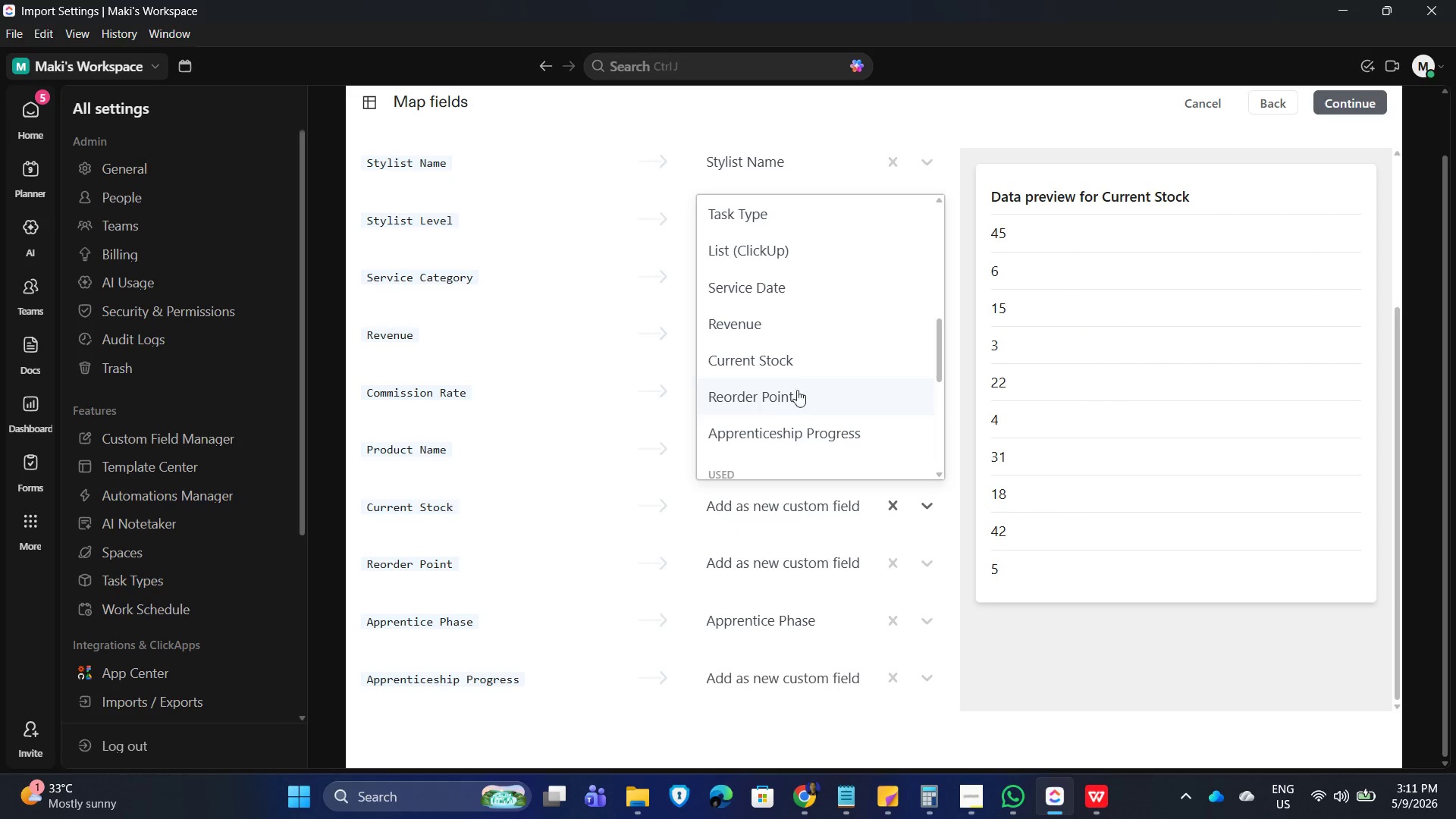 
left_click([783, 366])
 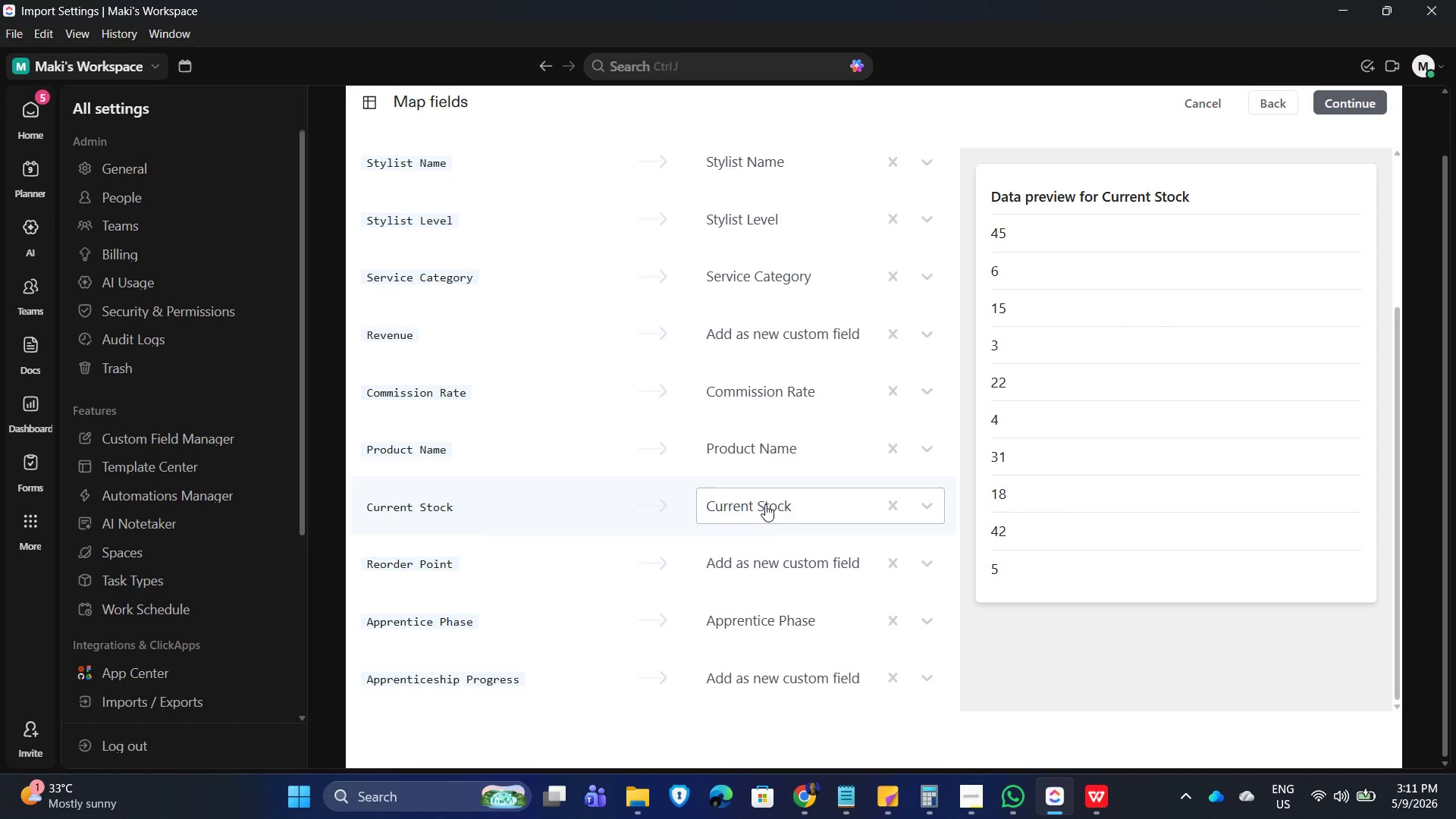 
scroll: coordinate [779, 558], scroll_direction: down, amount: 1.0
 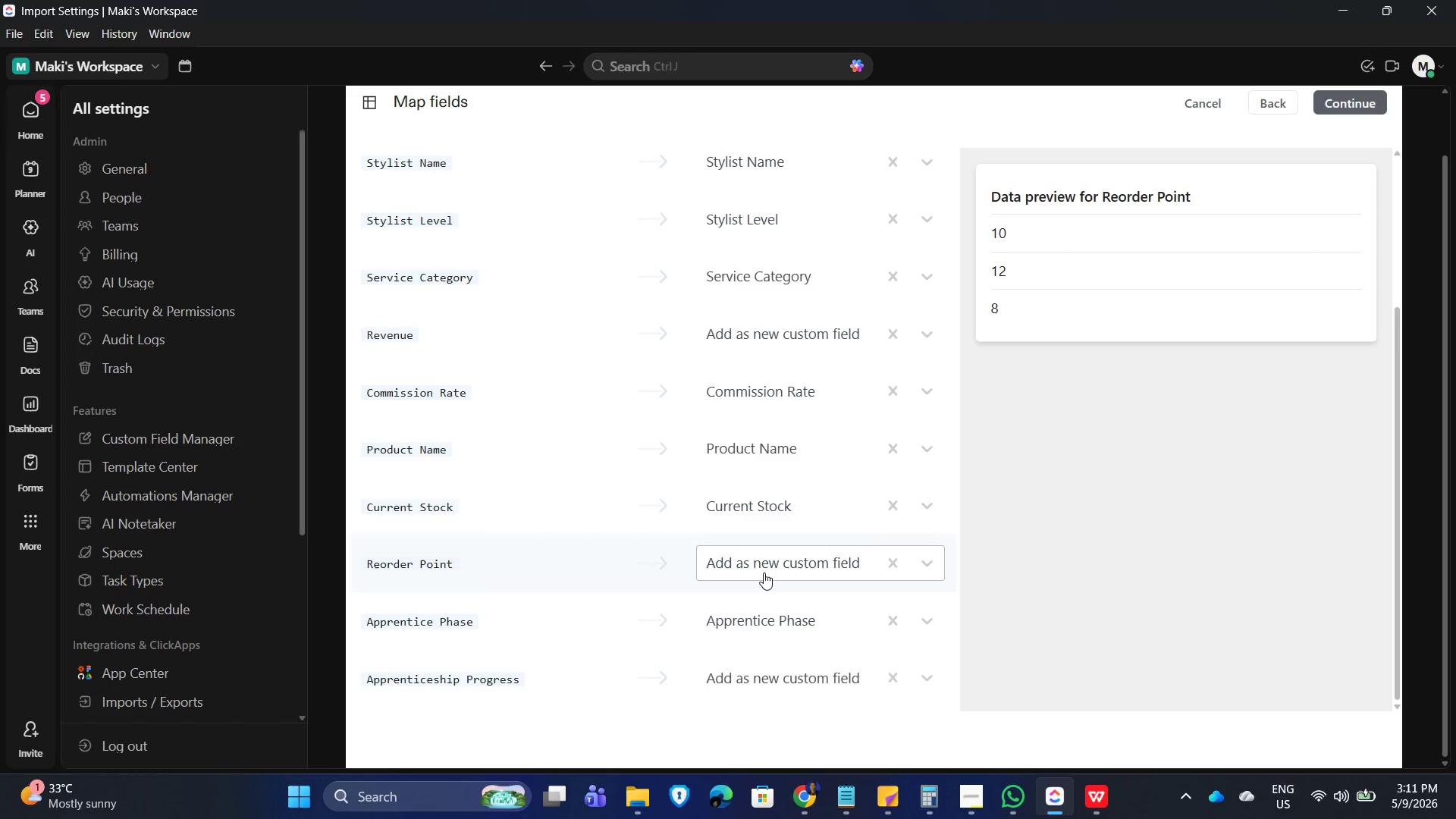 
left_click([763, 571])
 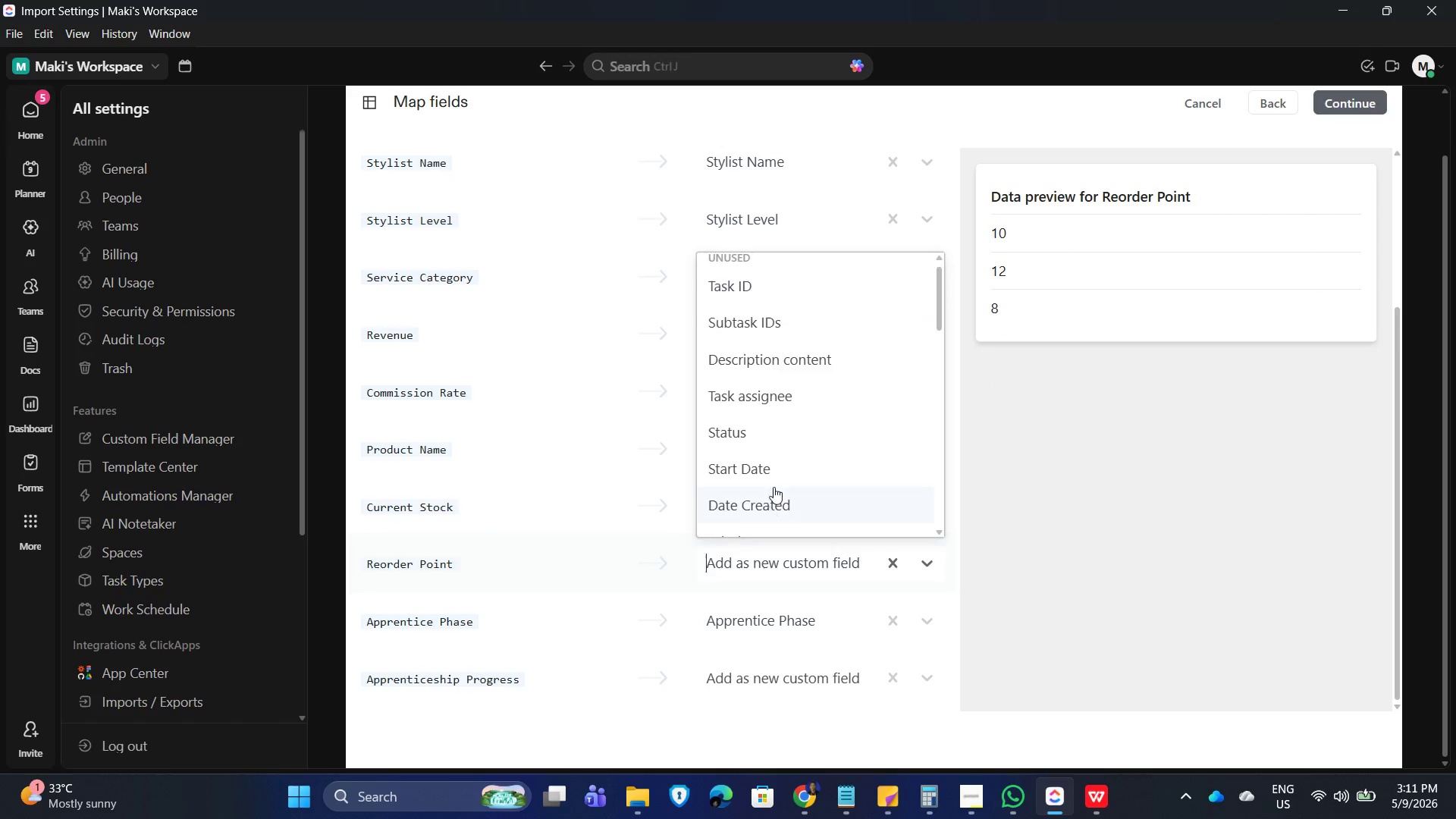 
scroll: coordinate [777, 446], scroll_direction: down, amount: 6.0
 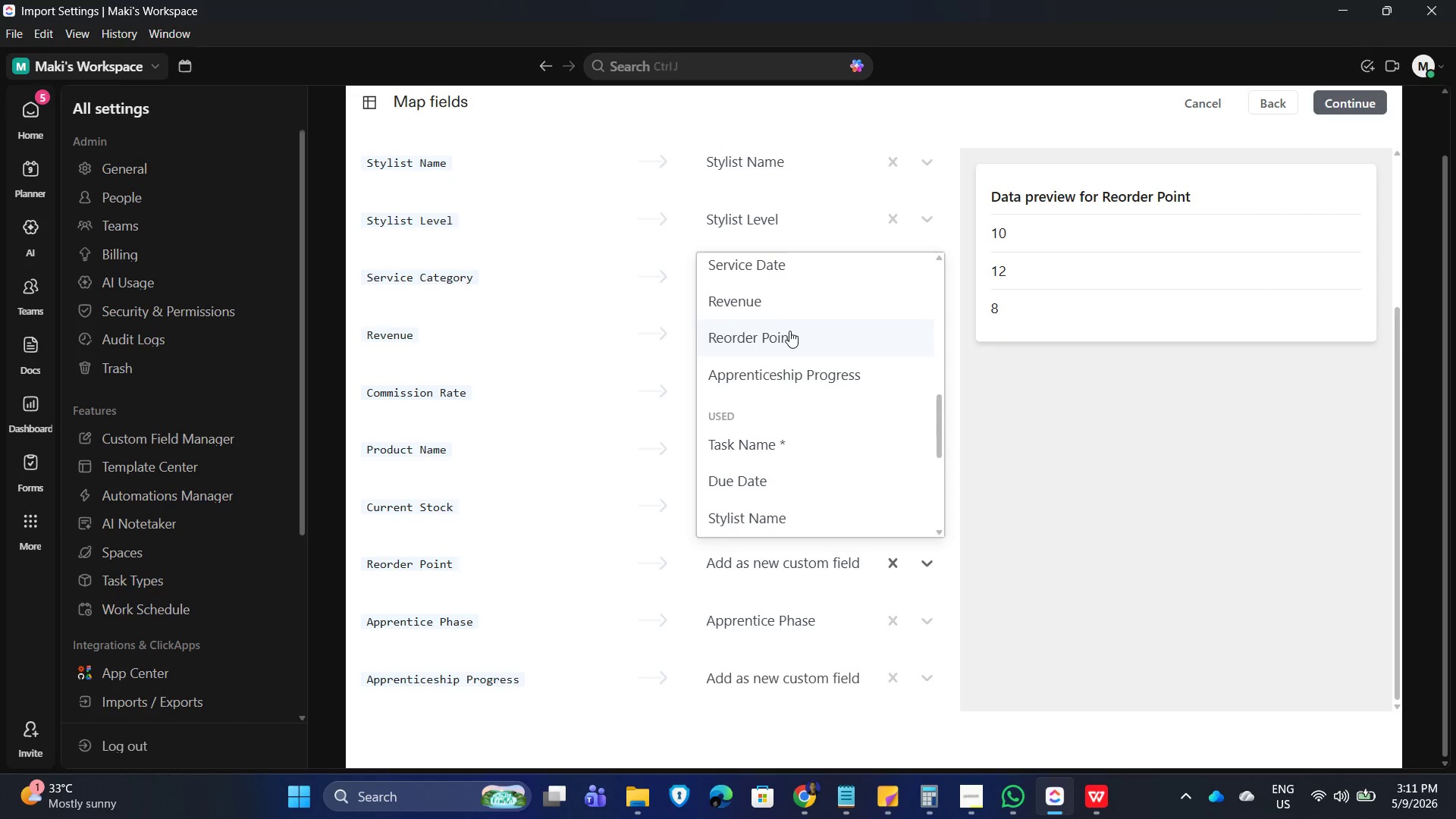 
left_click([789, 331])
 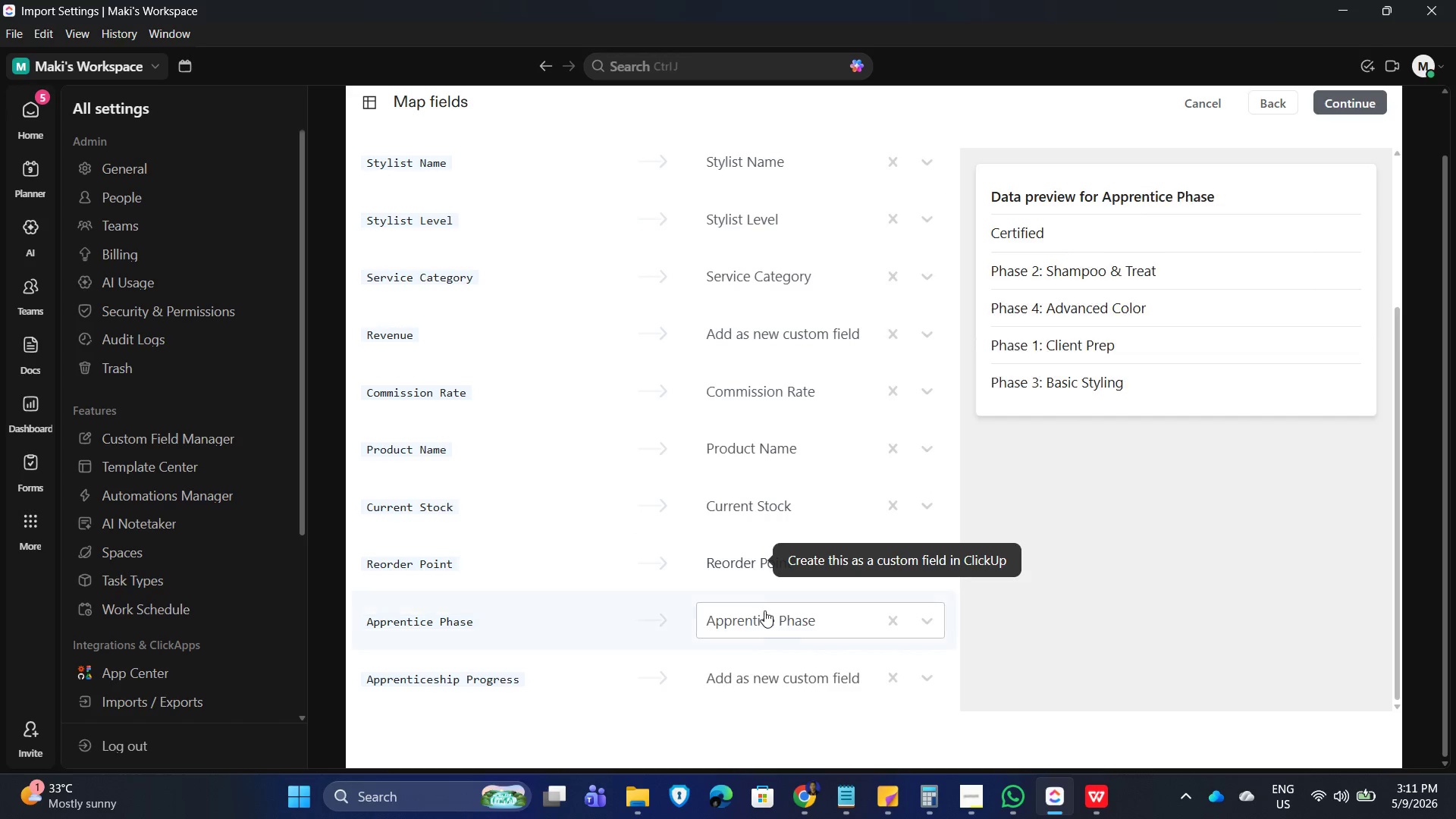 
left_click([764, 618])
 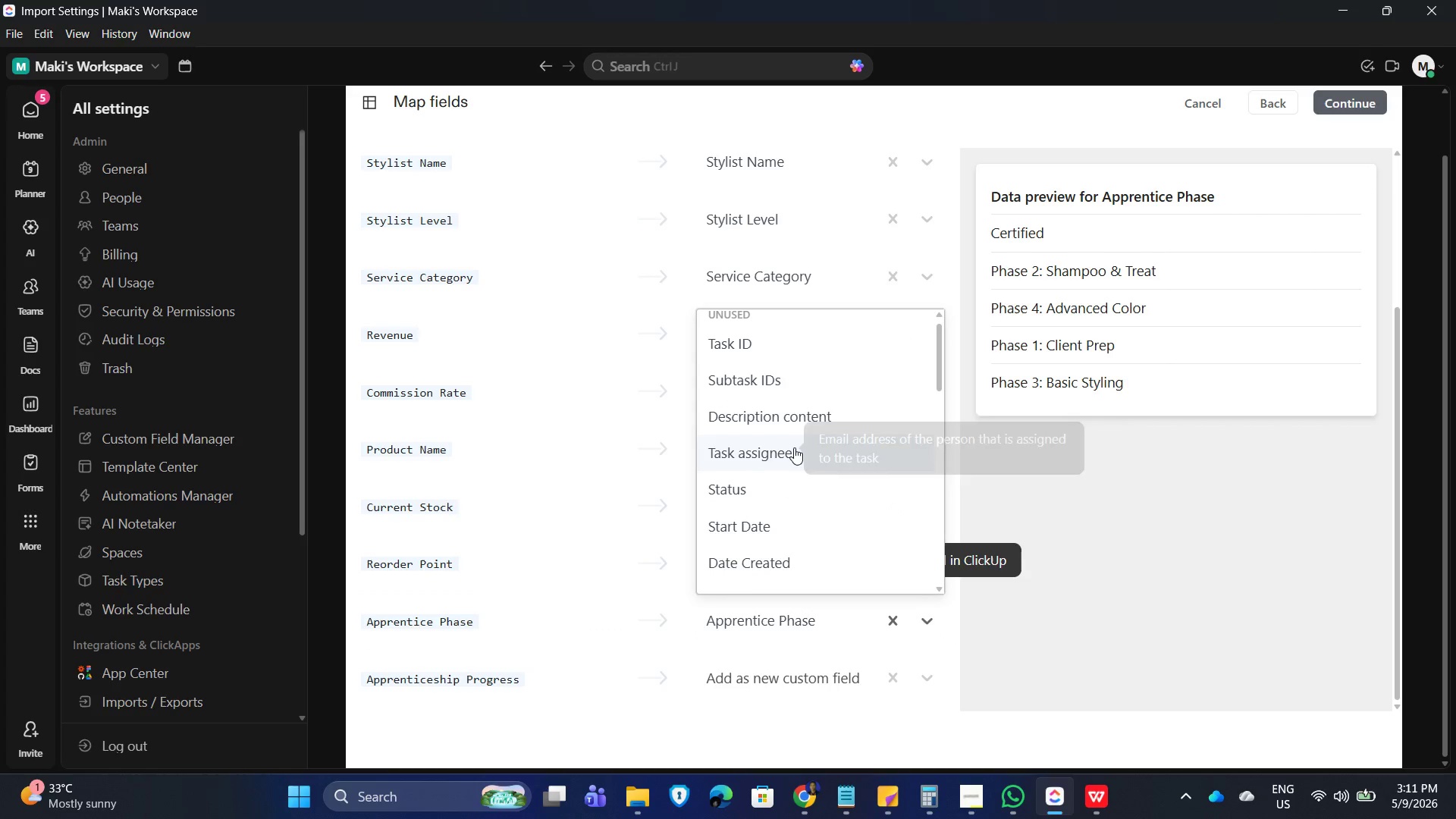 
scroll: coordinate [776, 502], scroll_direction: down, amount: 11.0
 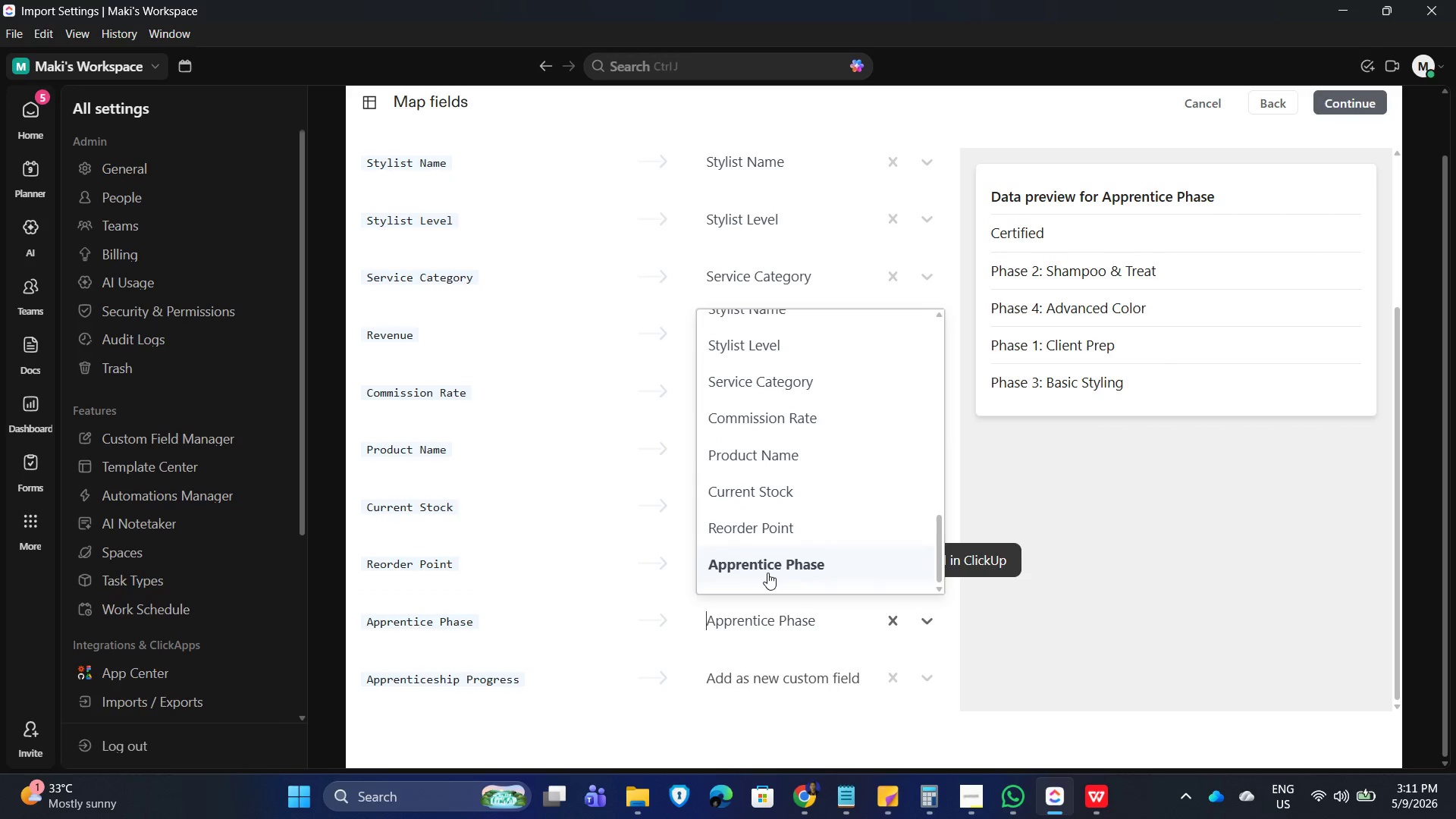 
left_click([761, 570])
 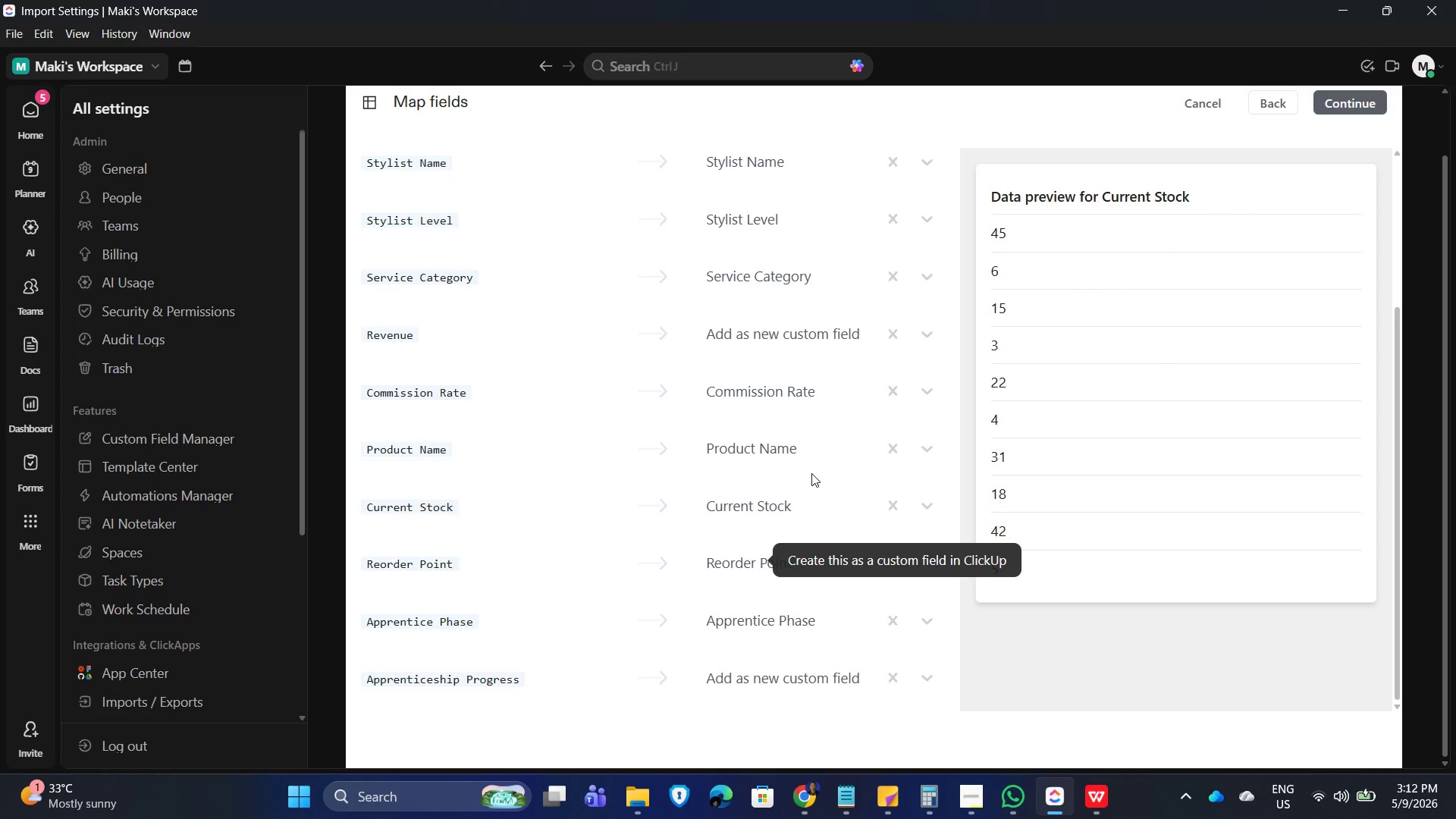 
scroll: coordinate [742, 511], scroll_direction: down, amount: 4.0
 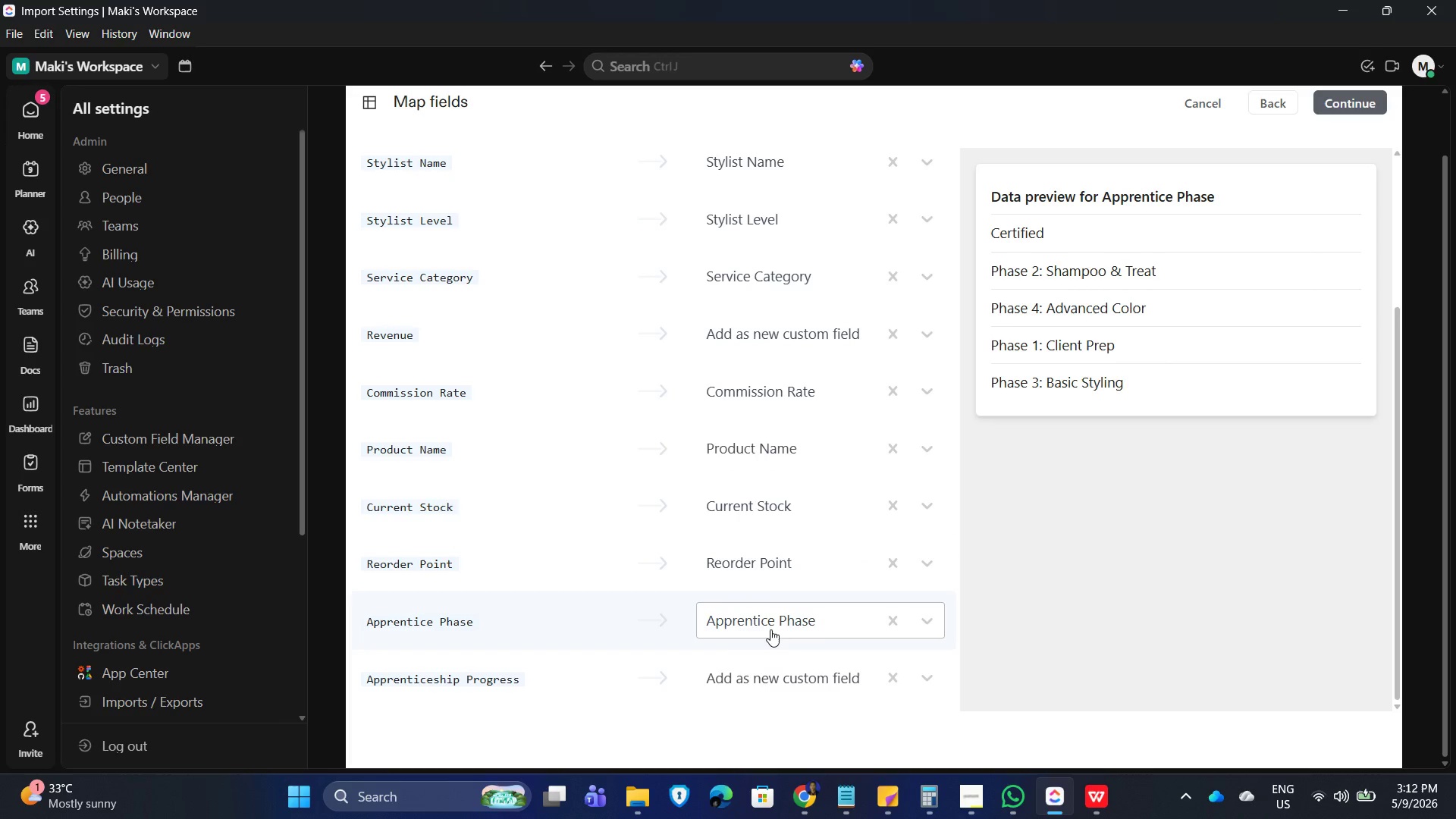 
left_click([890, 620])
 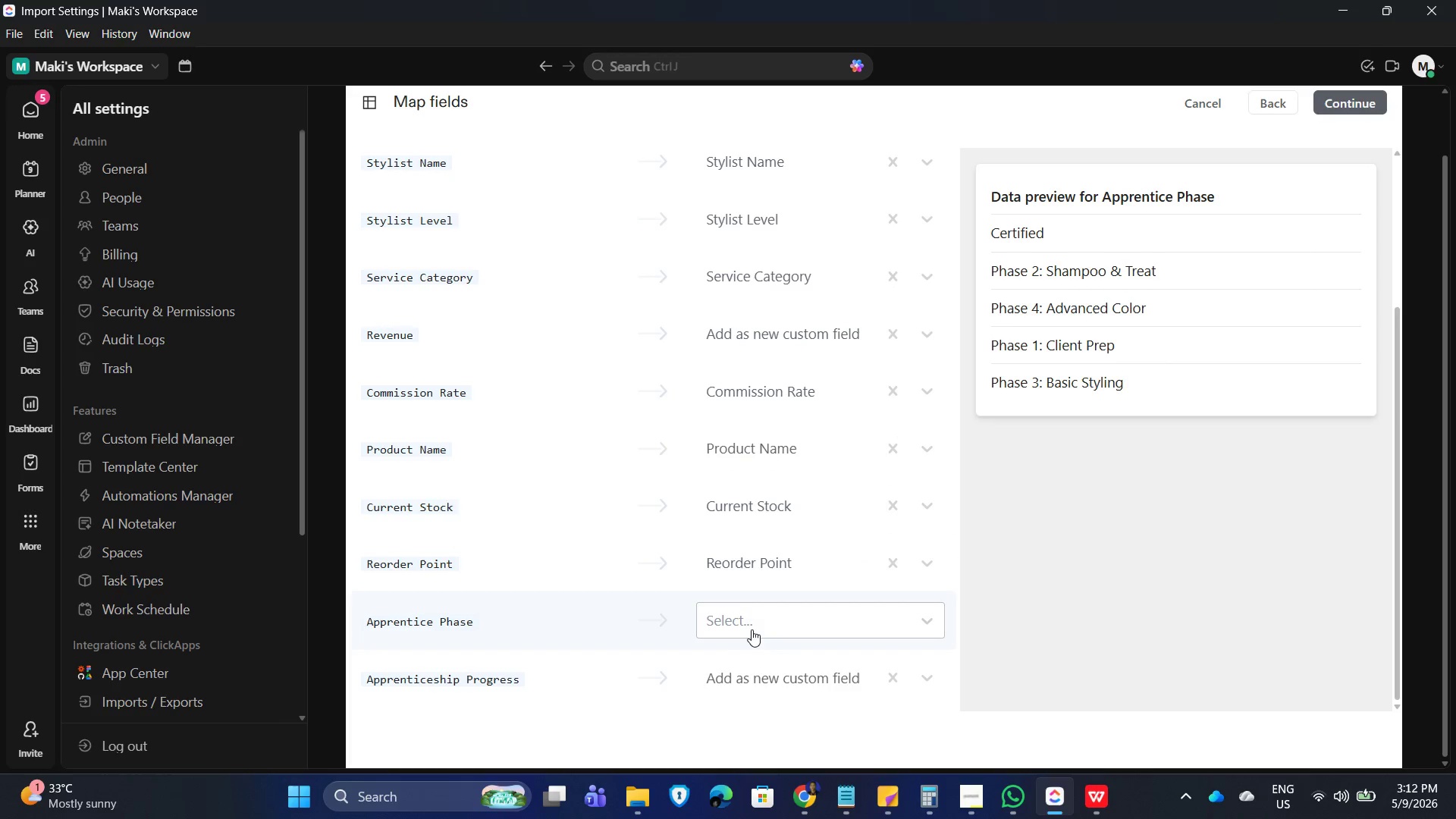 
left_click([749, 628])
 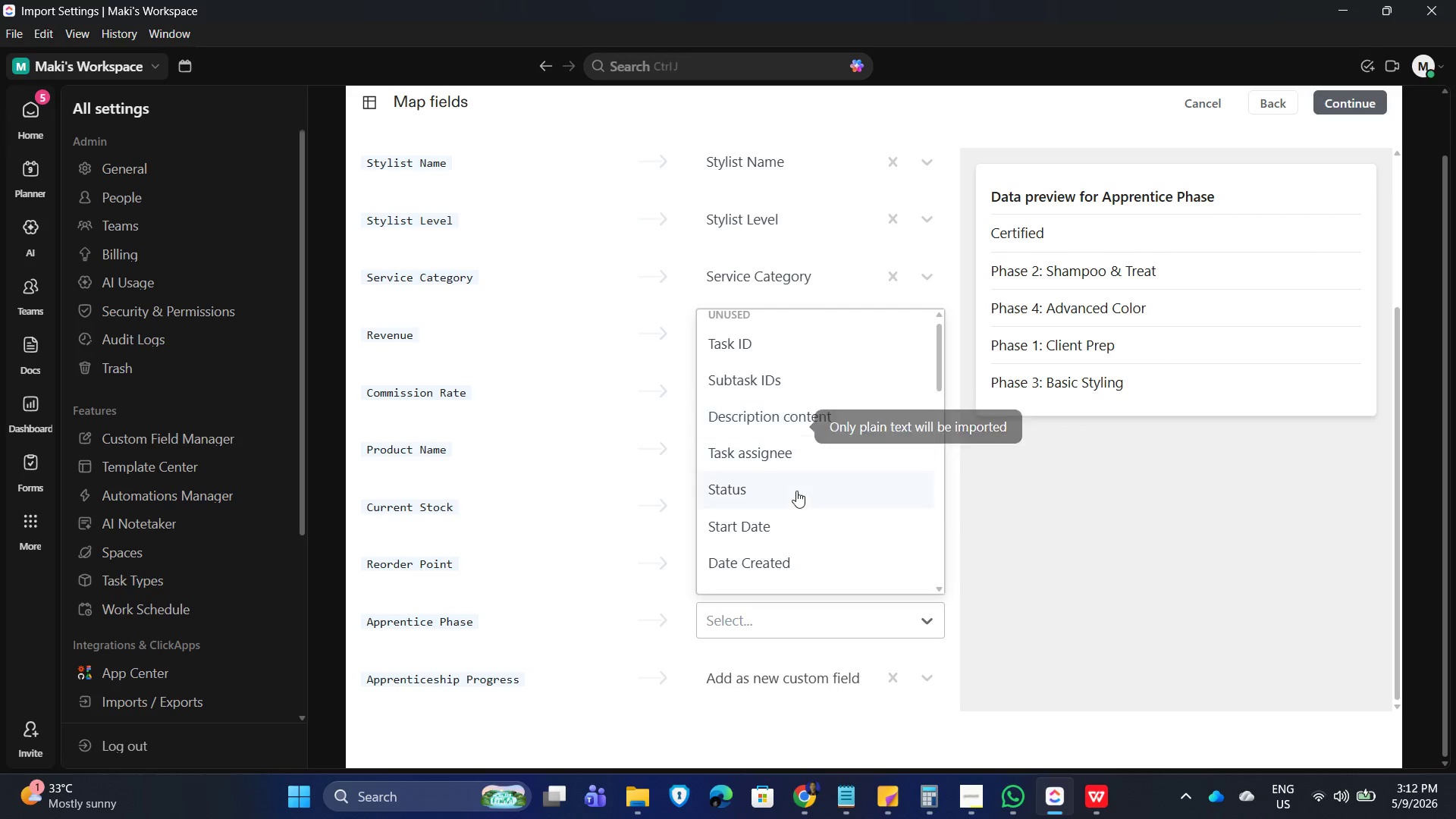 
left_click([795, 490])
 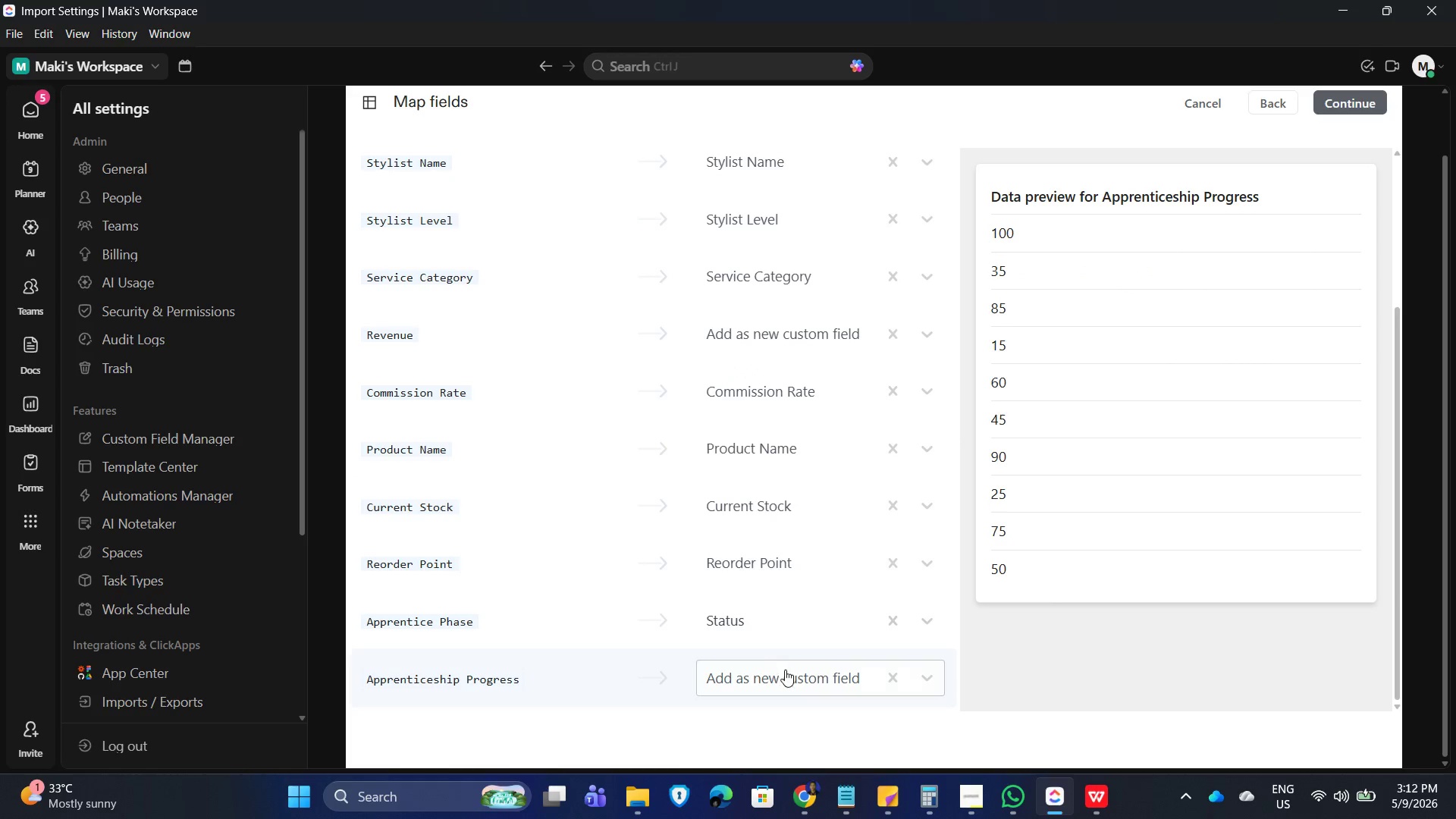 
scroll: coordinate [869, 670], scroll_direction: down, amount: 2.0
 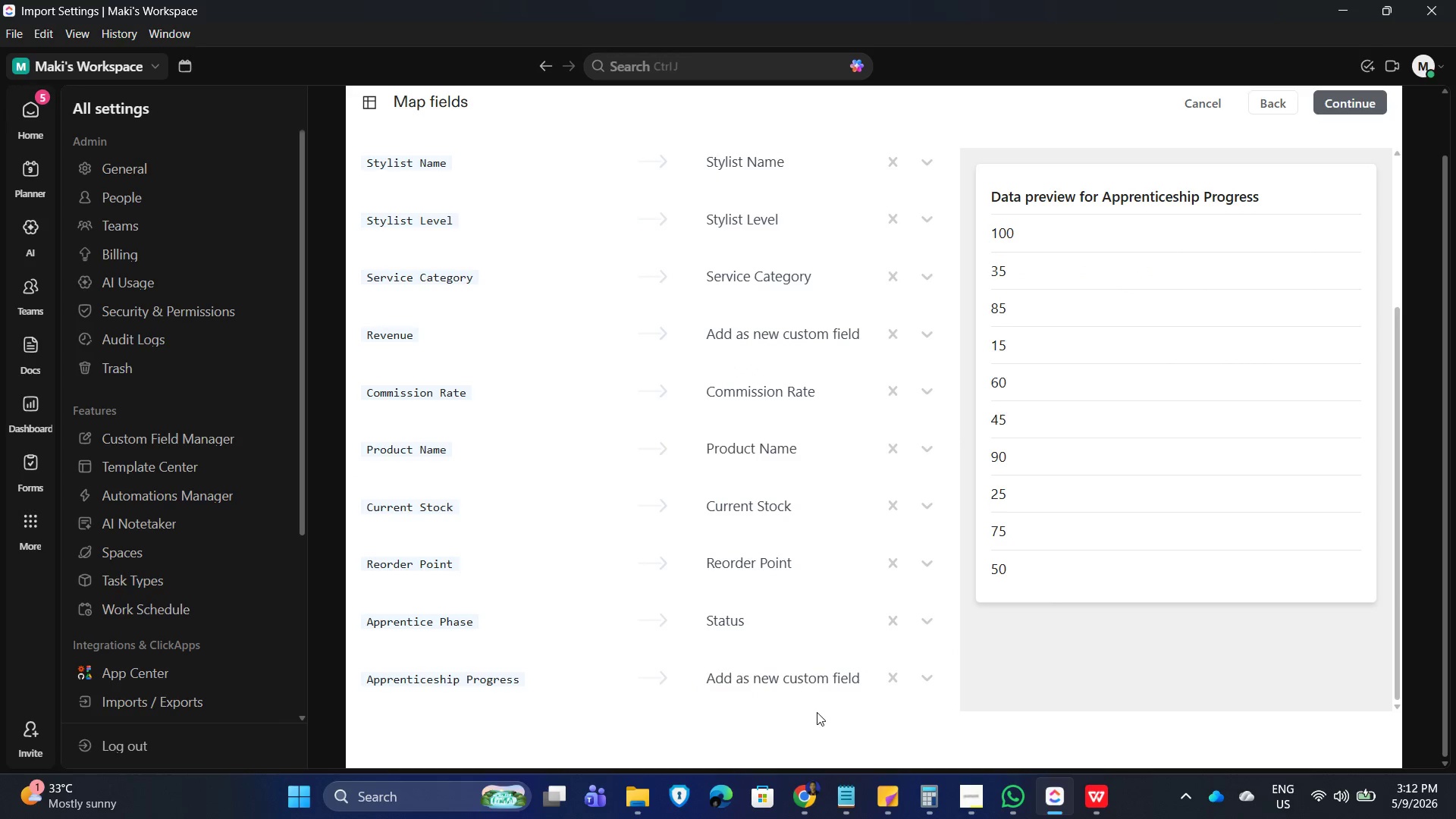 
left_click([789, 684])
 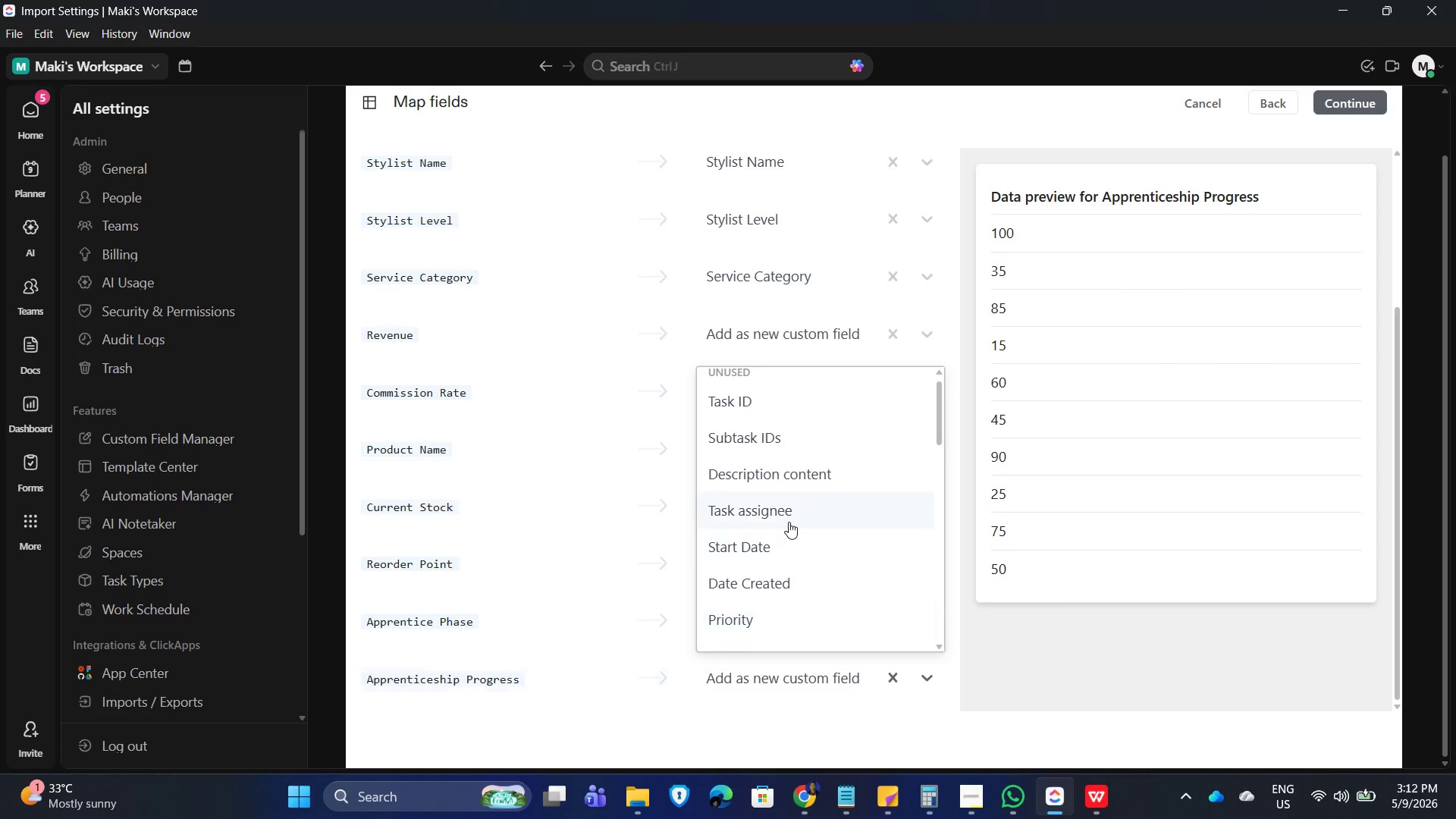 
scroll: coordinate [780, 600], scroll_direction: down, amount: 12.0
 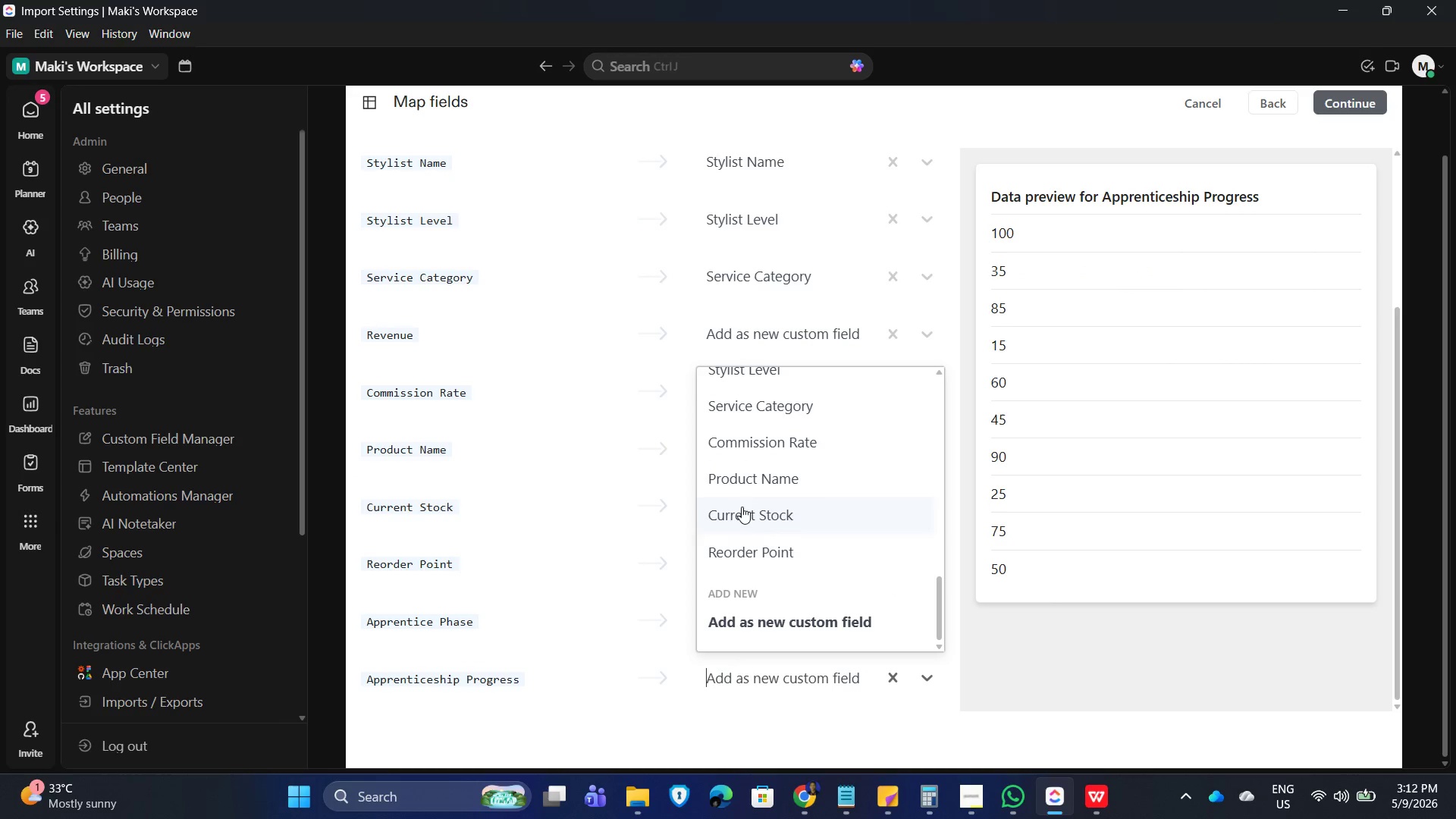 
scroll: coordinate [745, 499], scroll_direction: up, amount: 3.0
 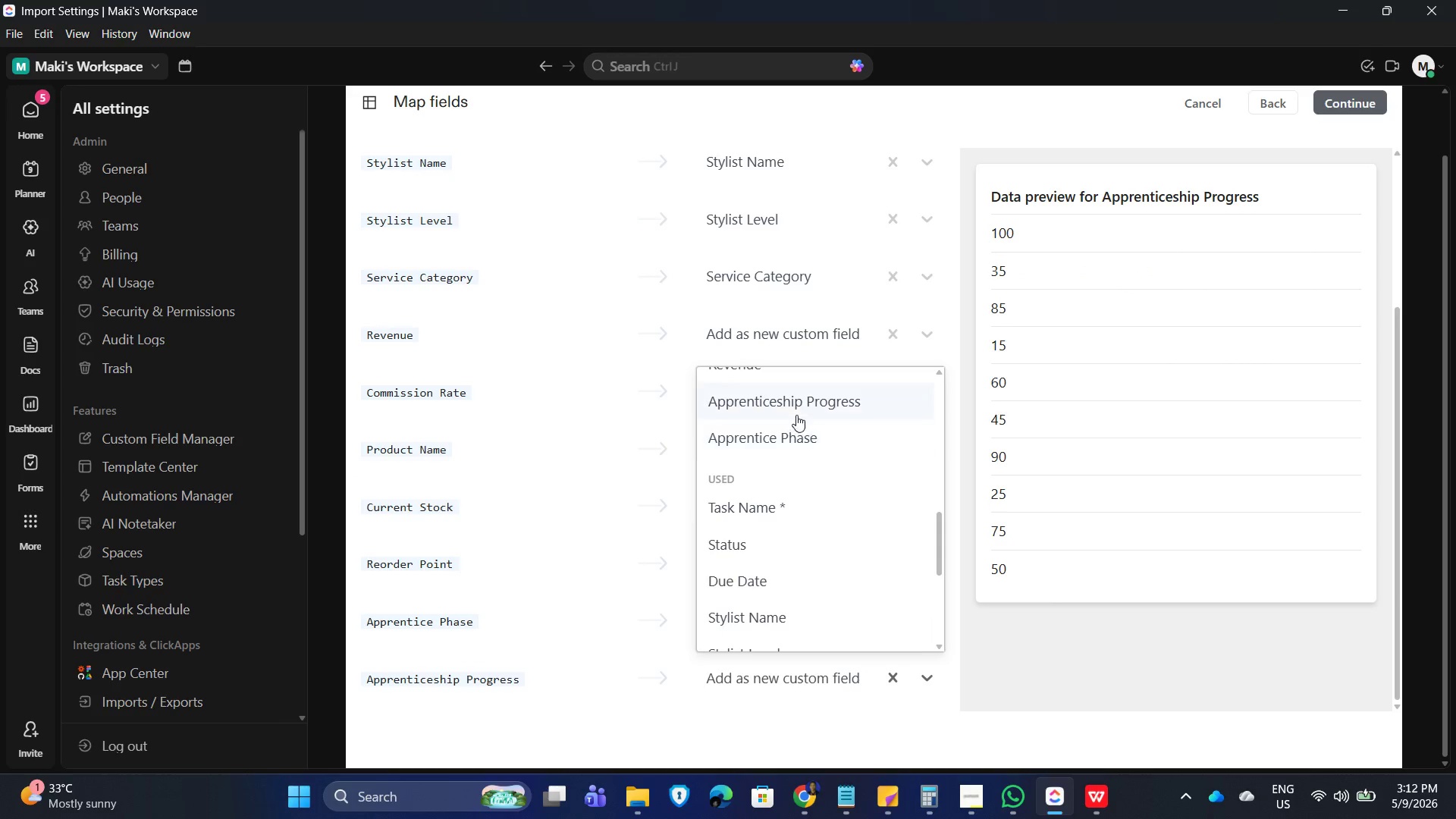 
left_click([793, 402])
 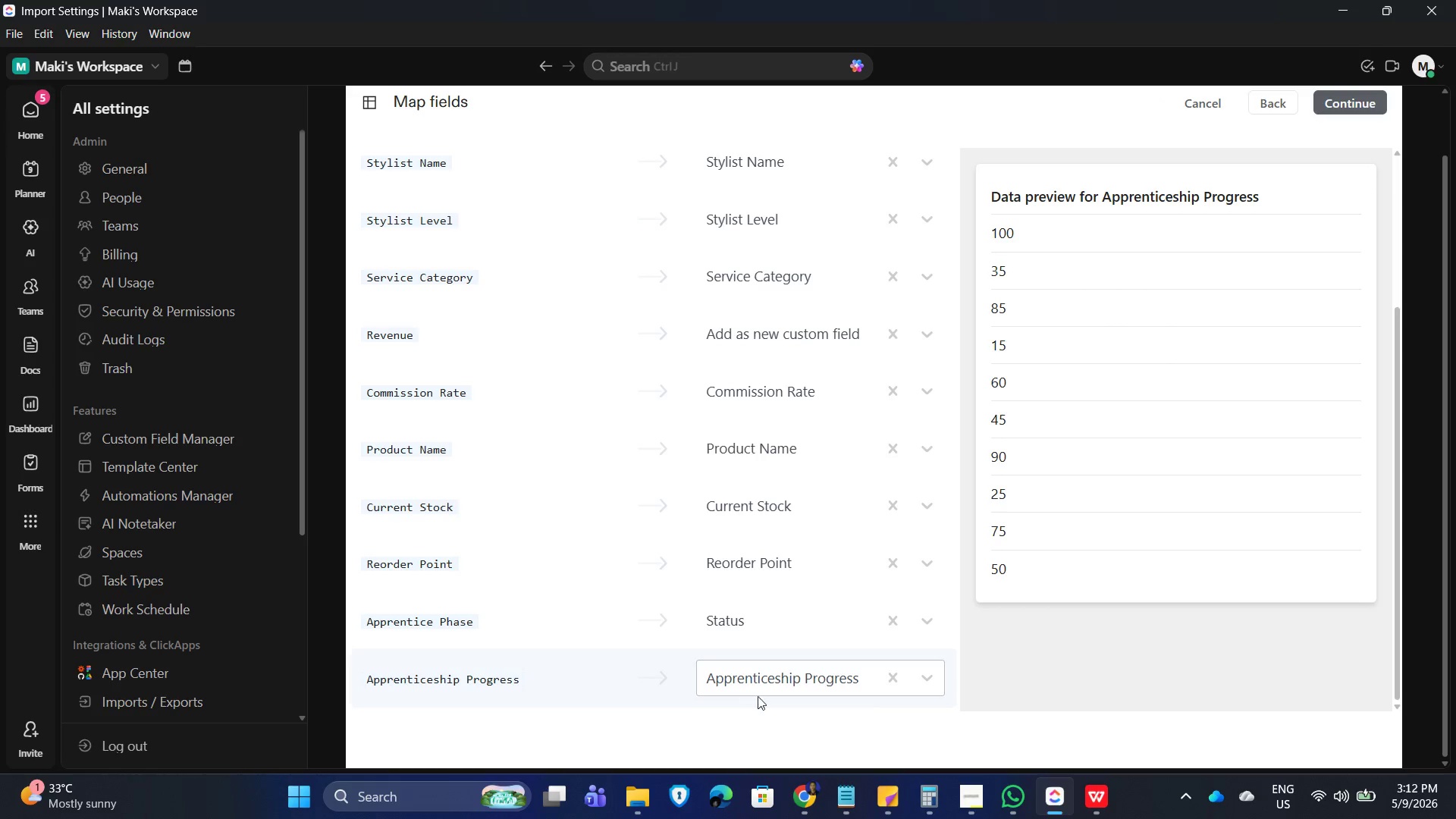 
left_click([754, 730])
 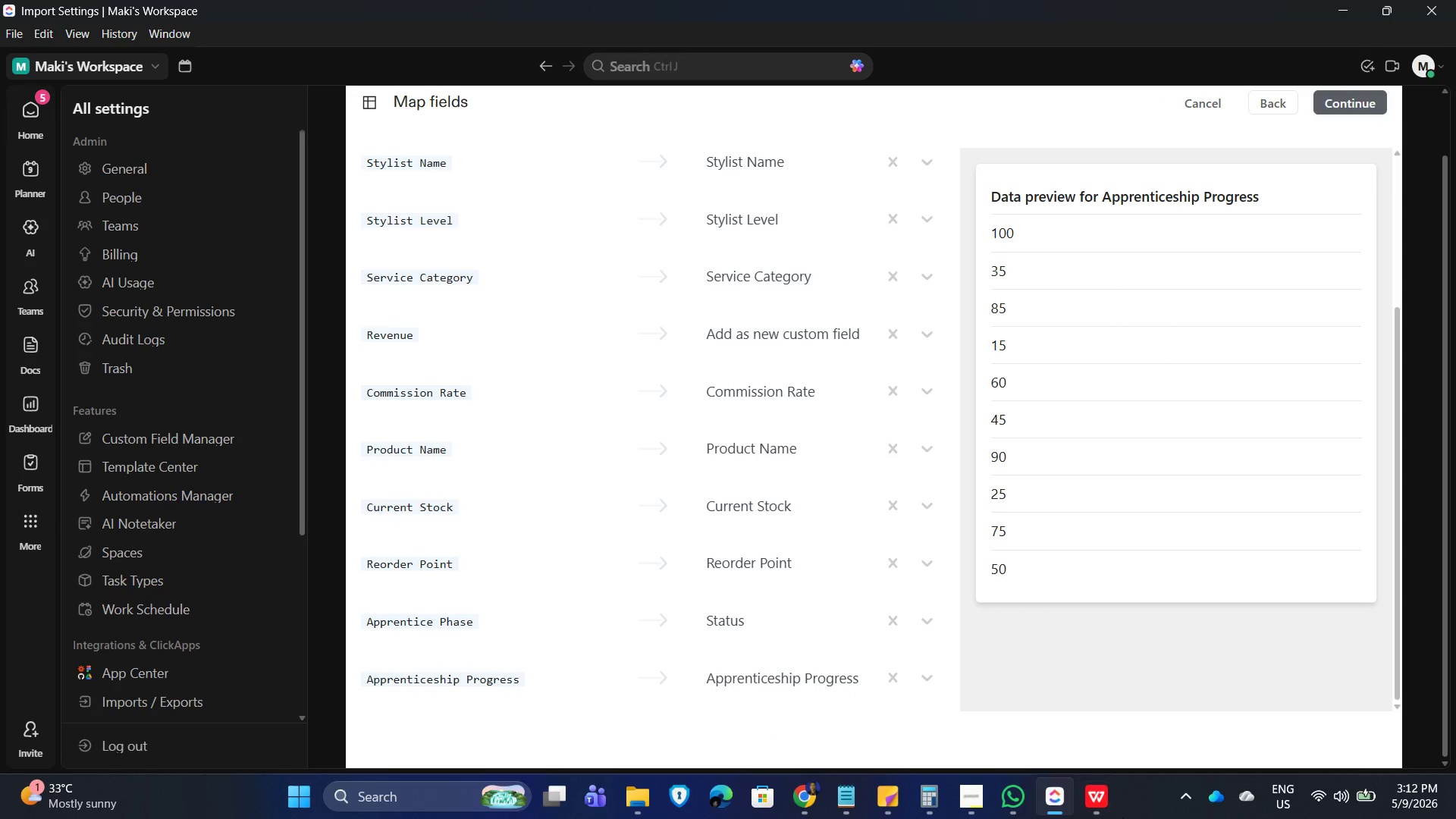 
left_click([1100, 805])
 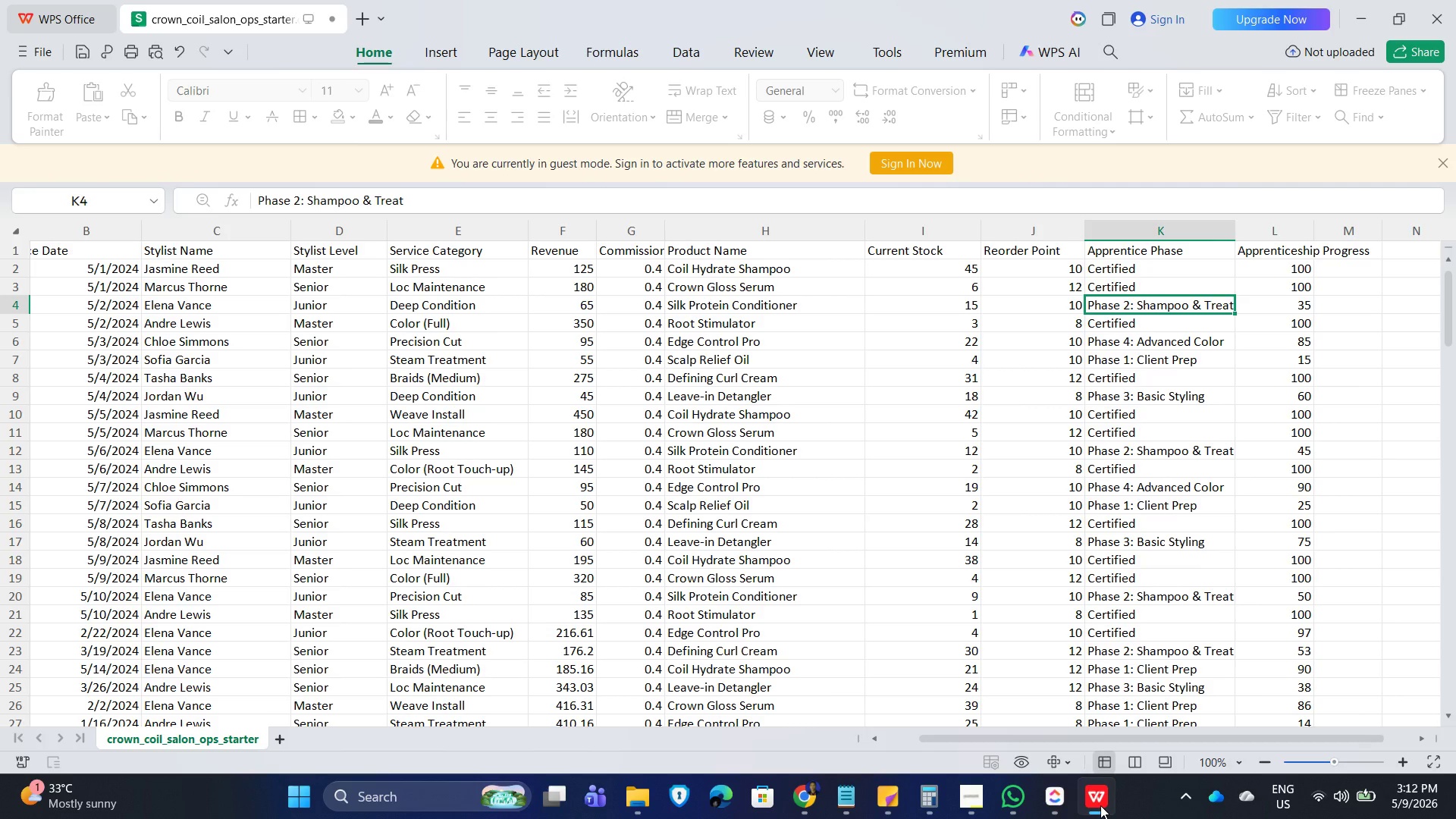 
left_click([1100, 805])
 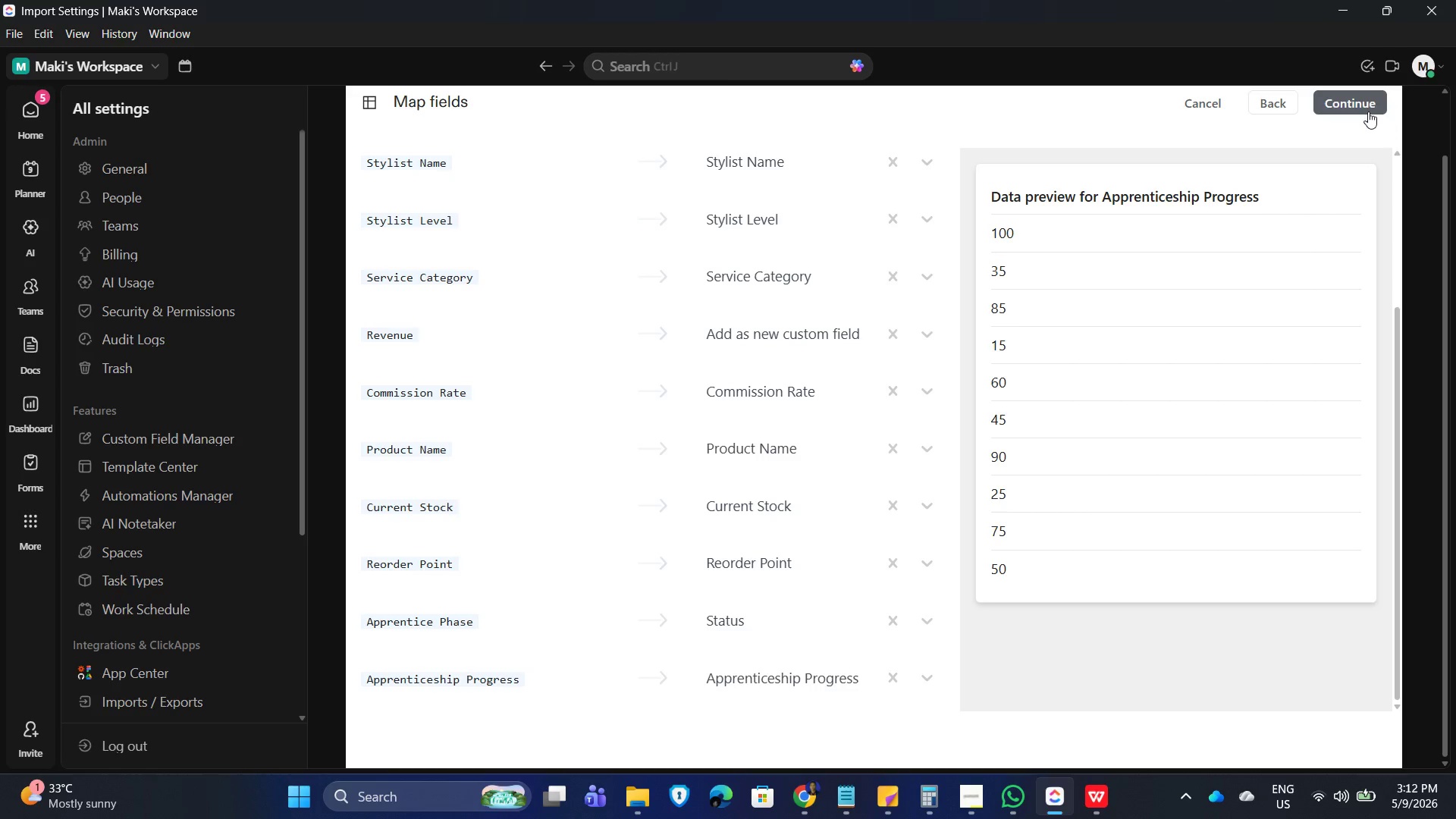 
left_click([1363, 107])
 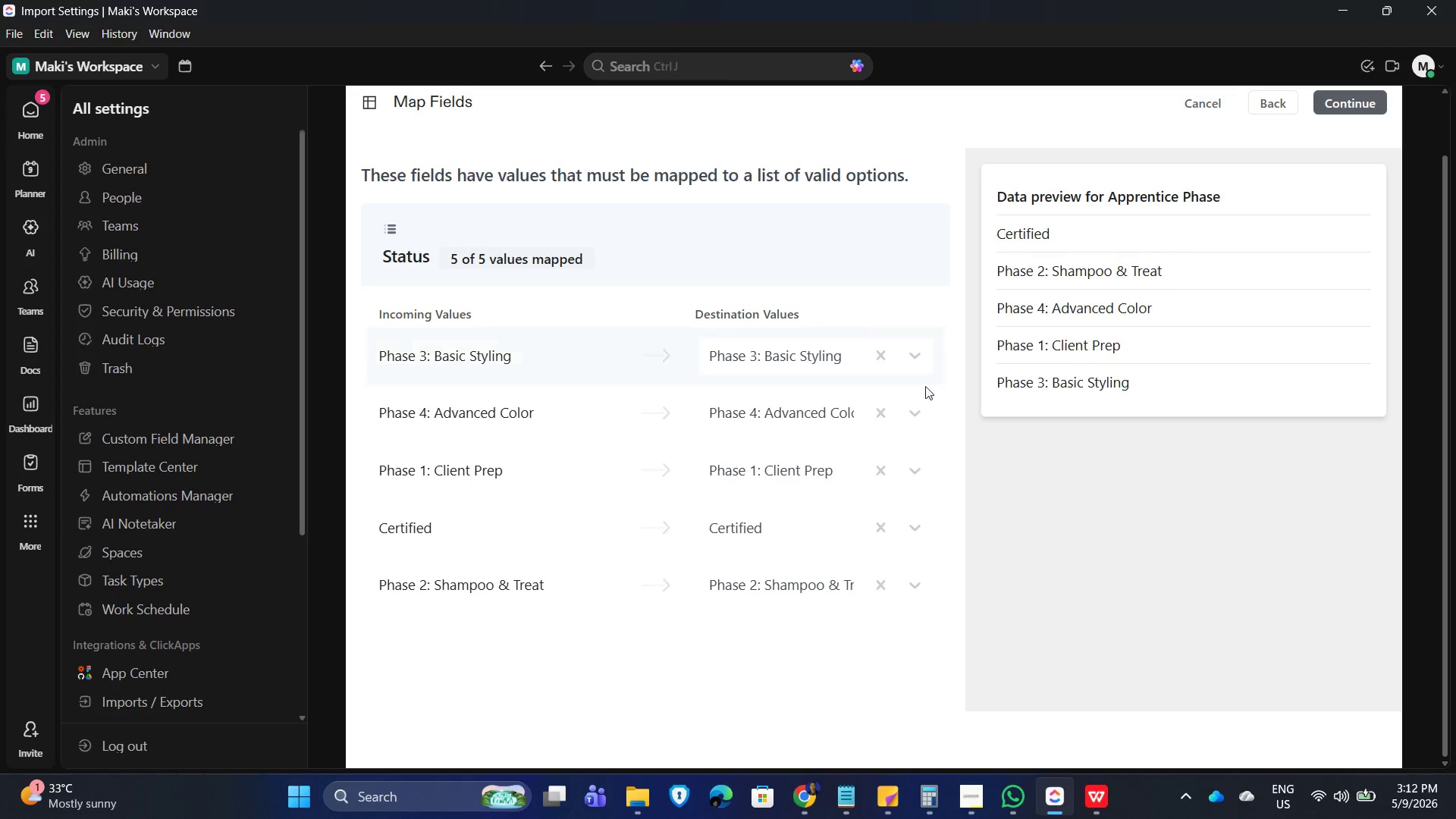 
scroll: coordinate [766, 689], scroll_direction: down, amount: 4.0
 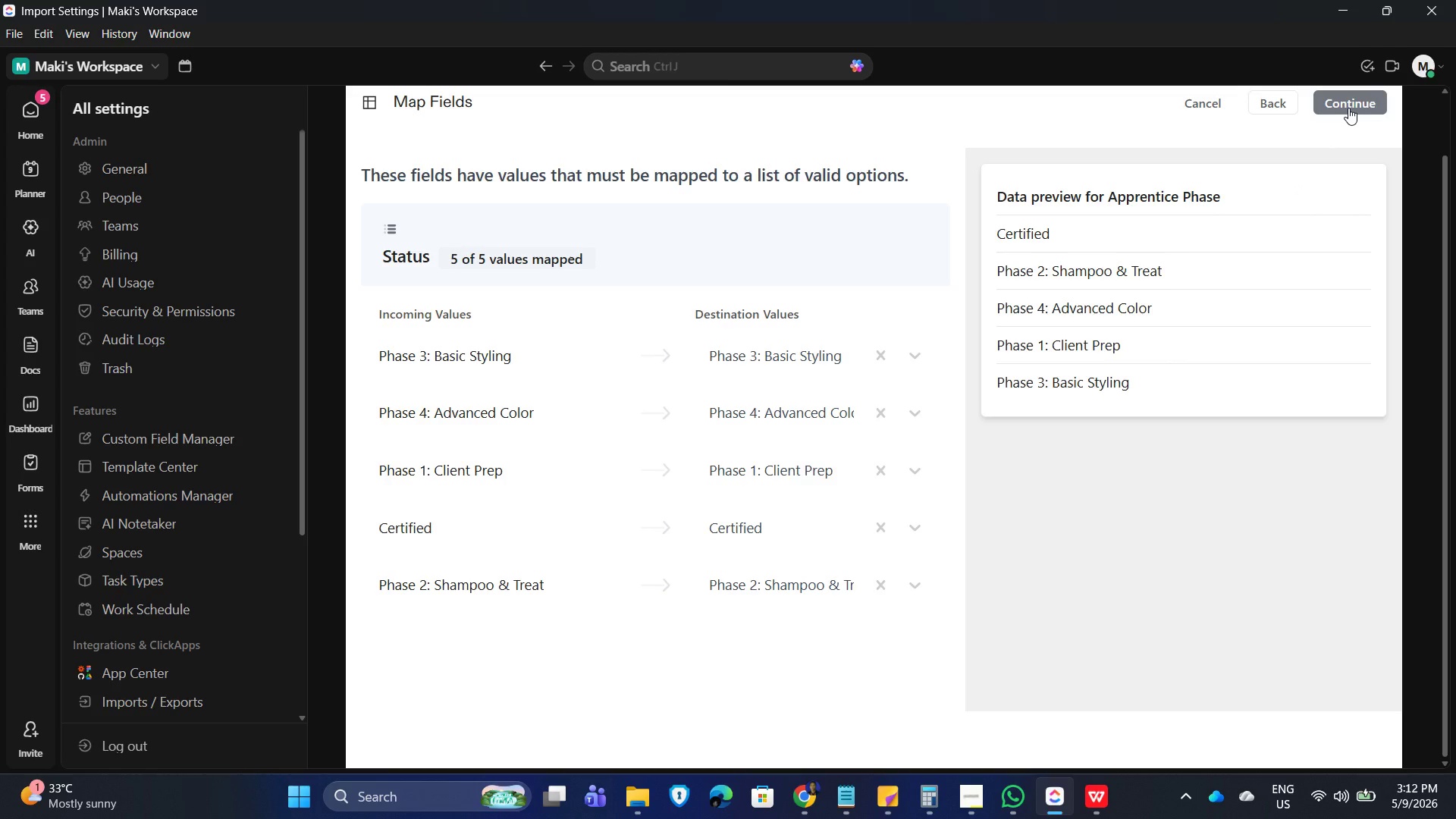 
left_click([1348, 108])
 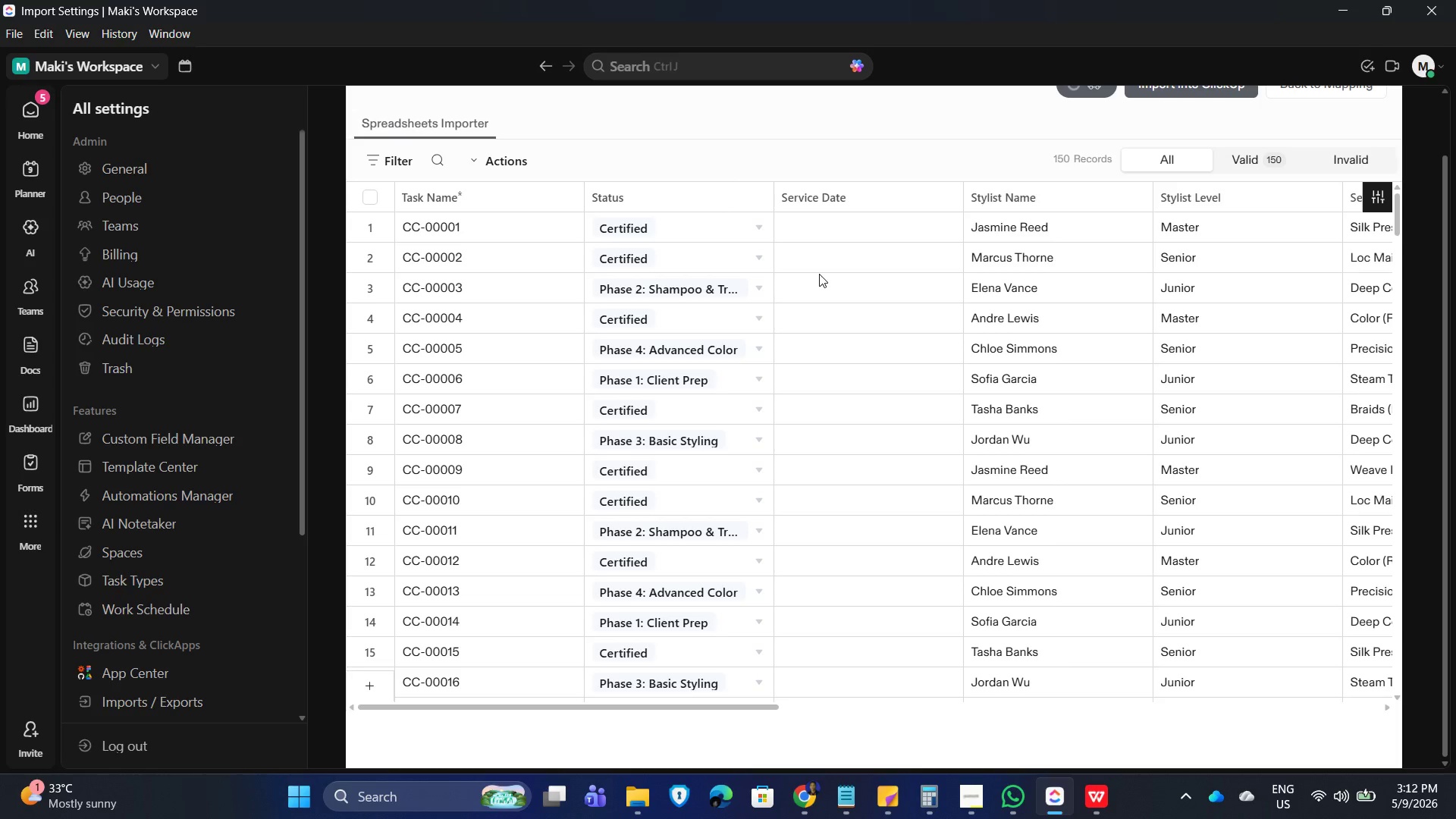 
wait(11.8)
 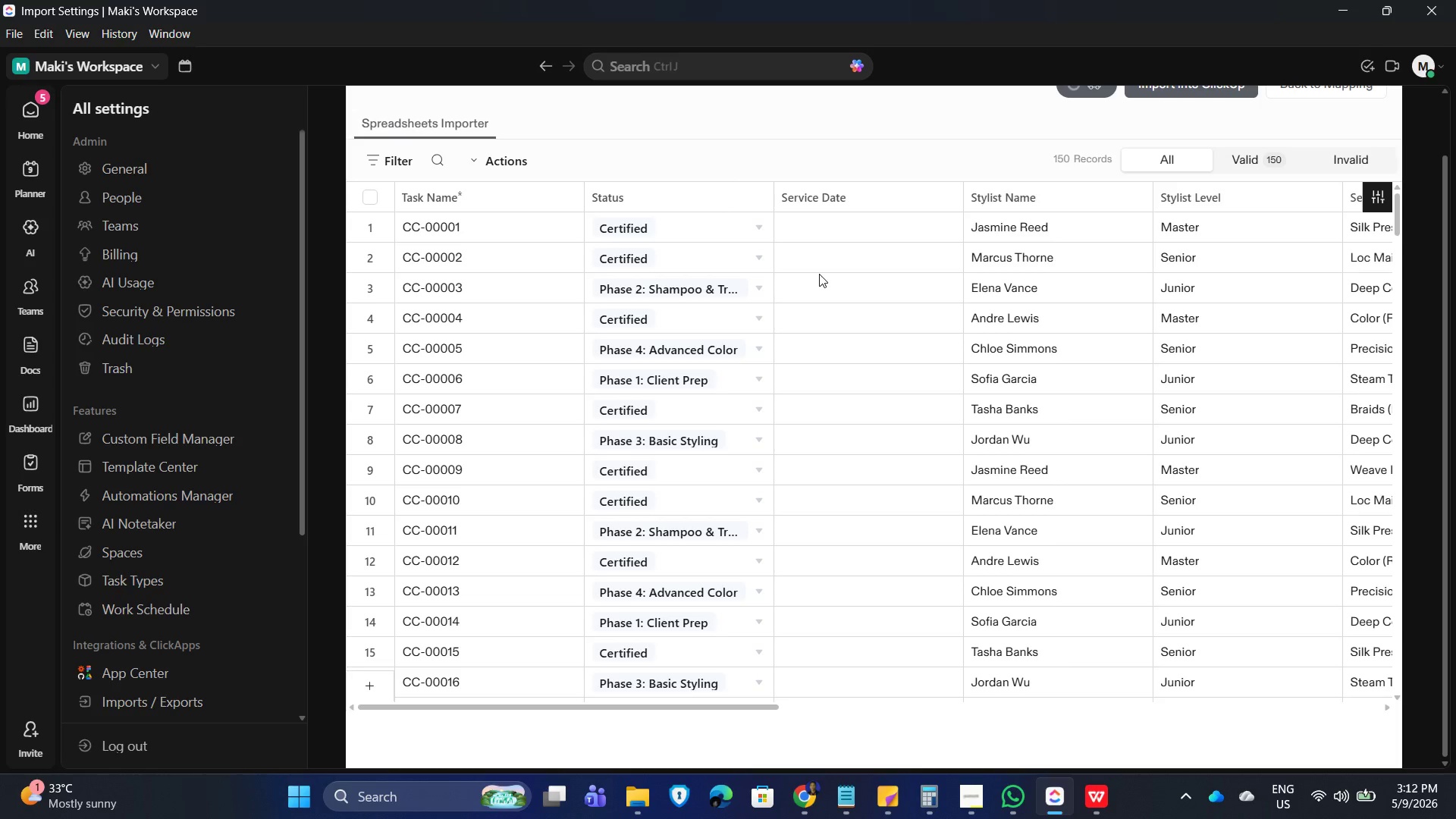 
left_click_drag(start_coordinate=[648, 704], to_coordinate=[714, 719])
 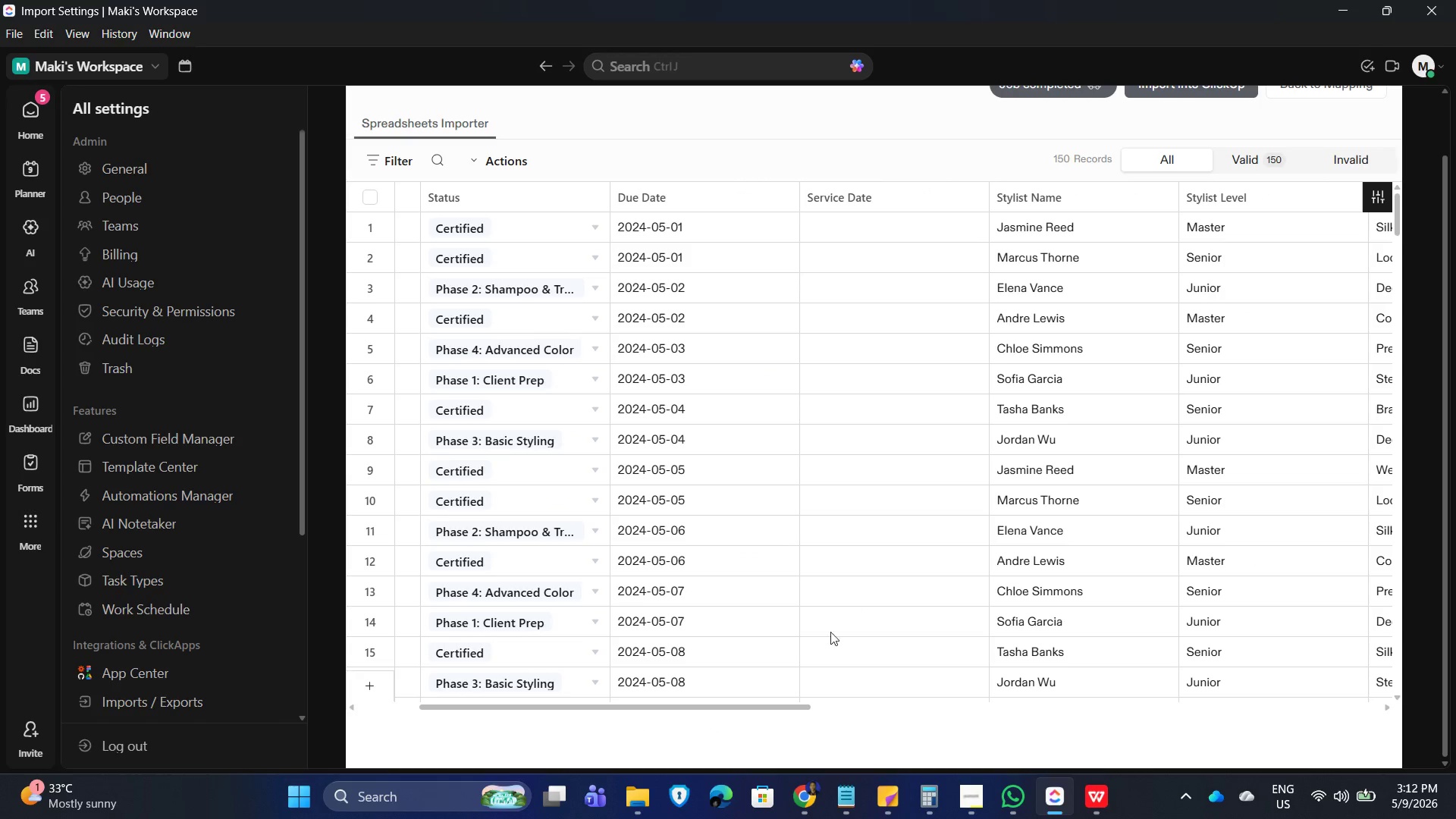 
left_click_drag(start_coordinate=[787, 708], to_coordinate=[845, 695])
 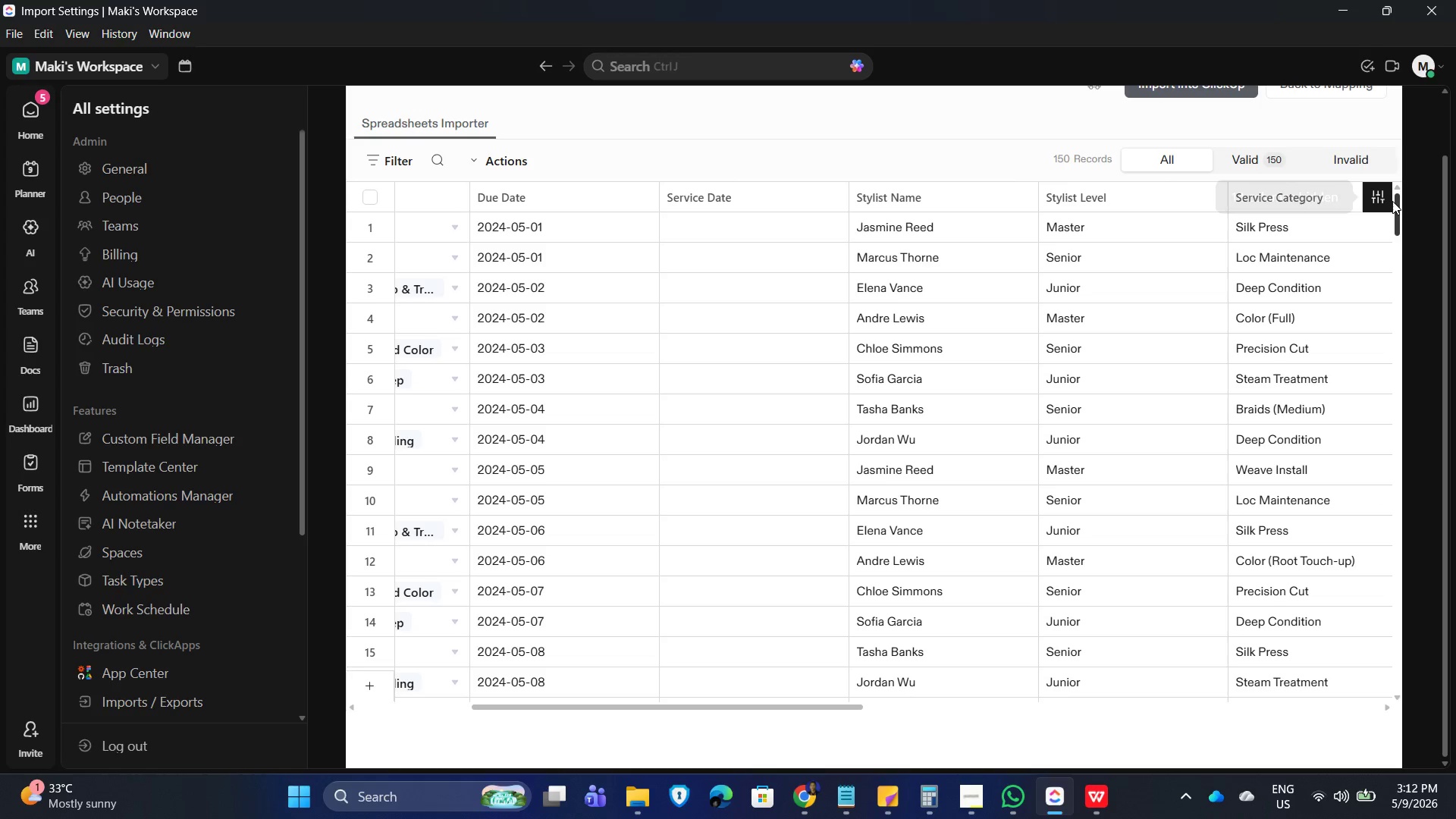 
left_click([1383, 192])
 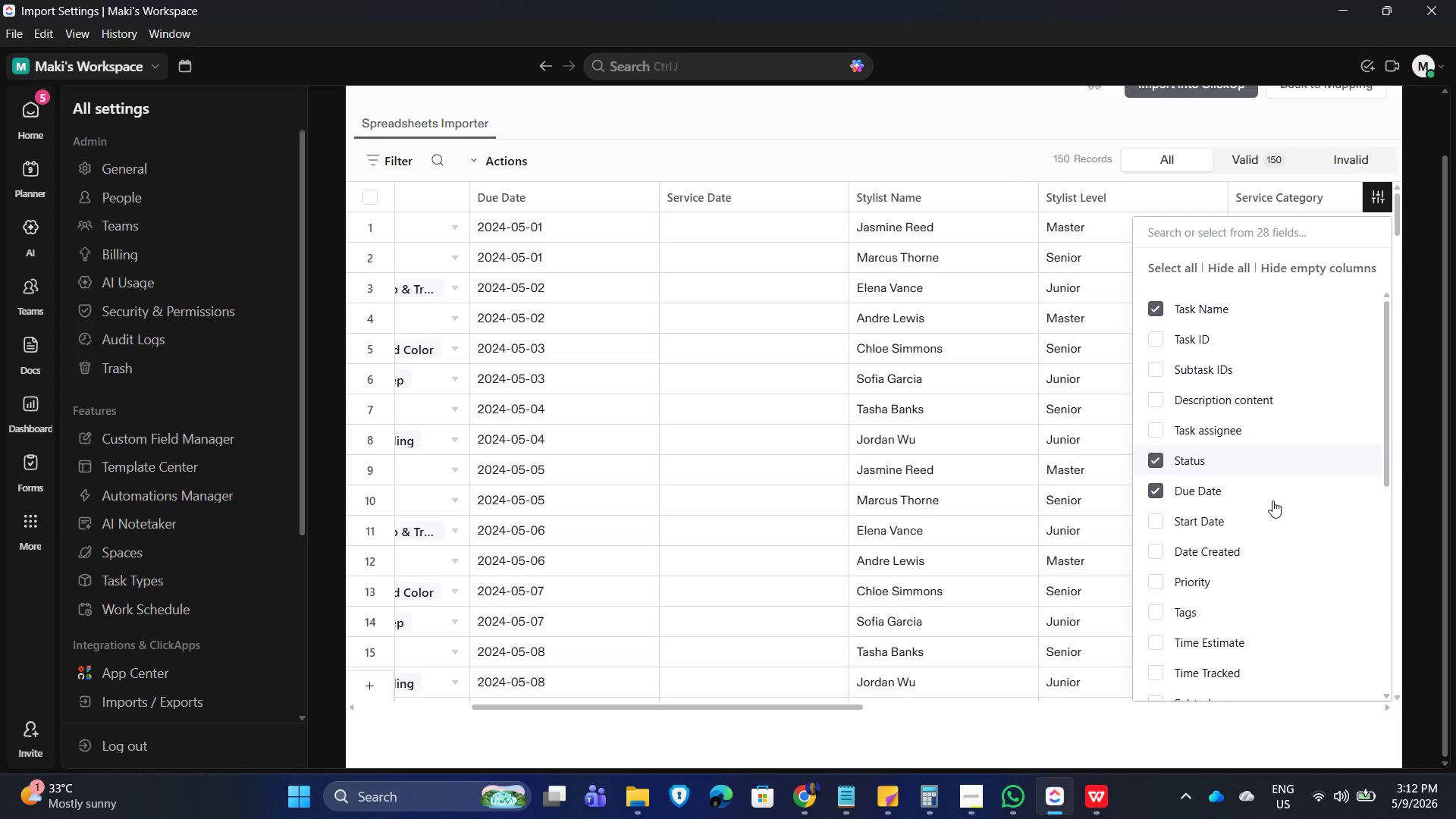 
scroll: coordinate [1279, 503], scroll_direction: down, amount: 2.0
 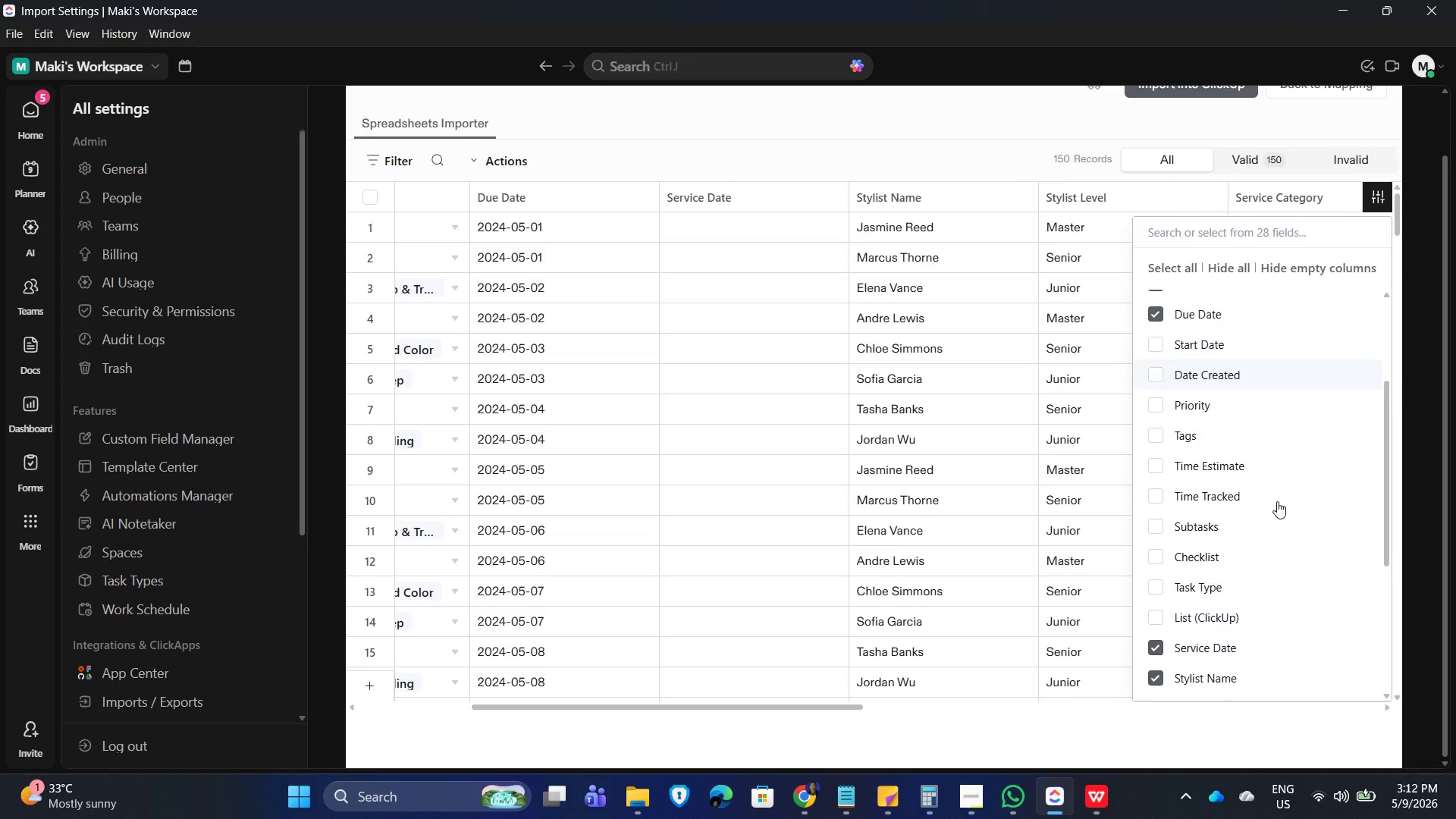 
scroll: coordinate [1250, 441], scroll_direction: up, amount: 8.0
 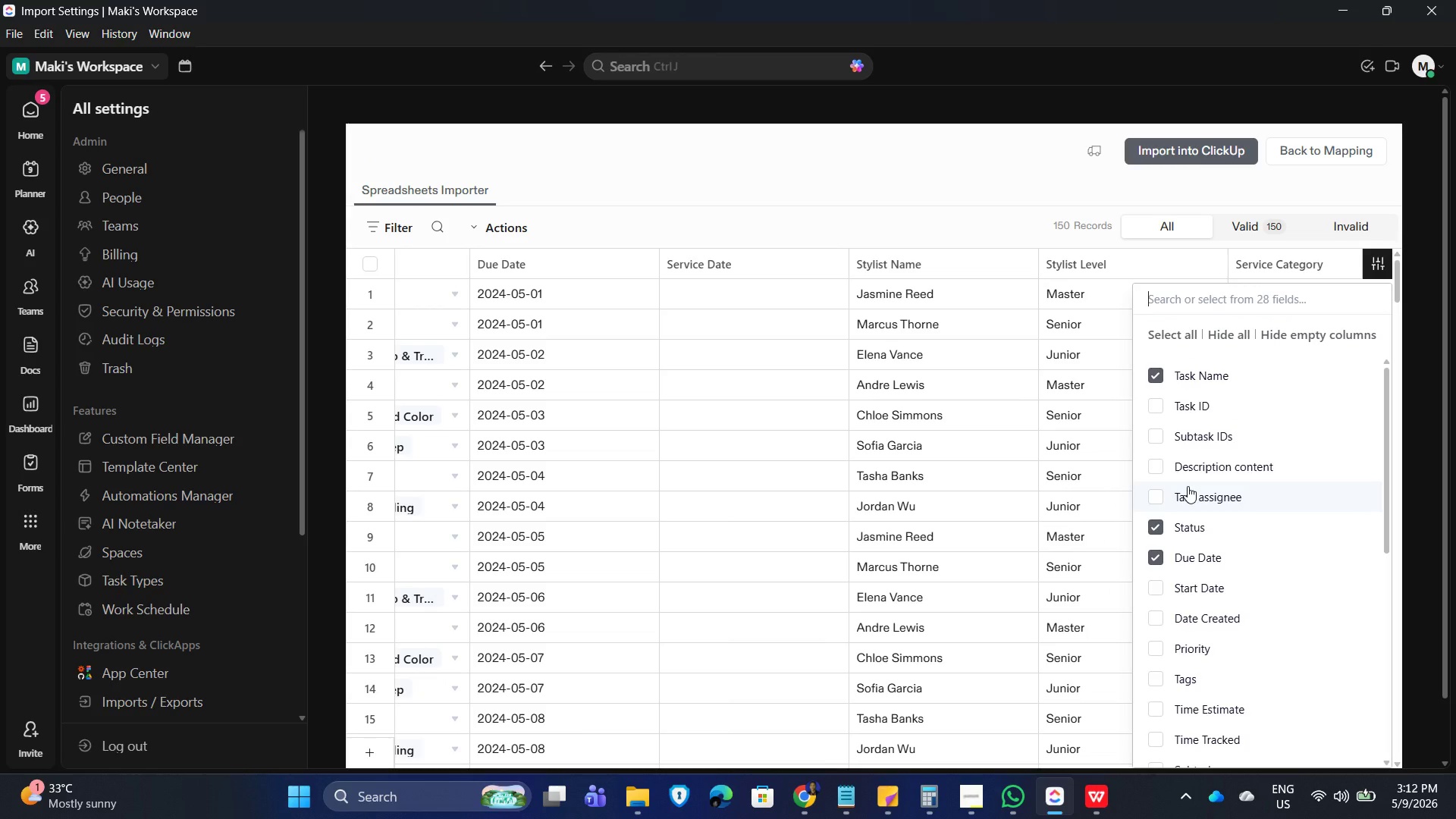 
scroll: coordinate [1213, 549], scroll_direction: down, amount: 3.0
 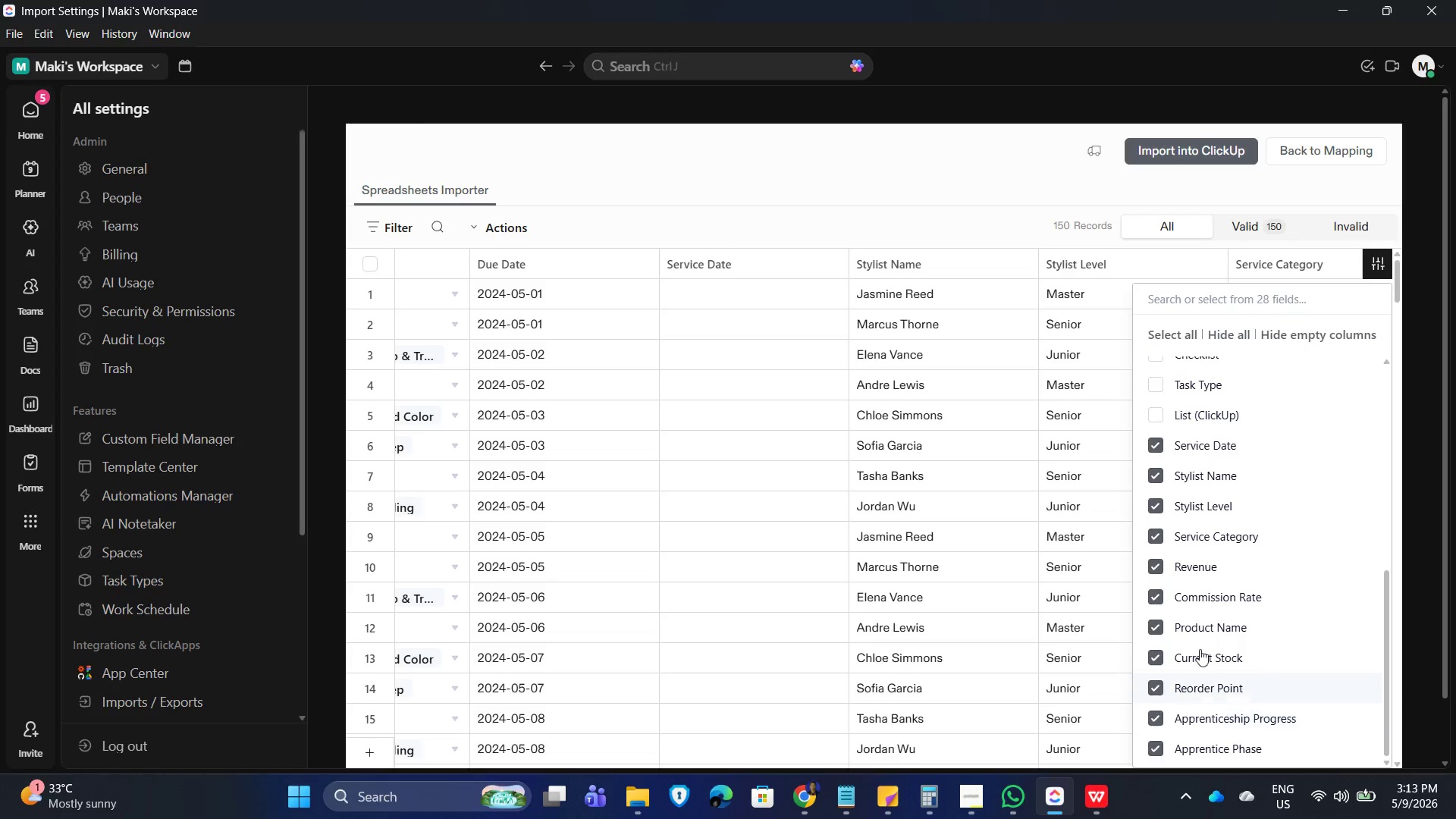 
scroll: coordinate [1207, 585], scroll_direction: up, amount: 2.0
 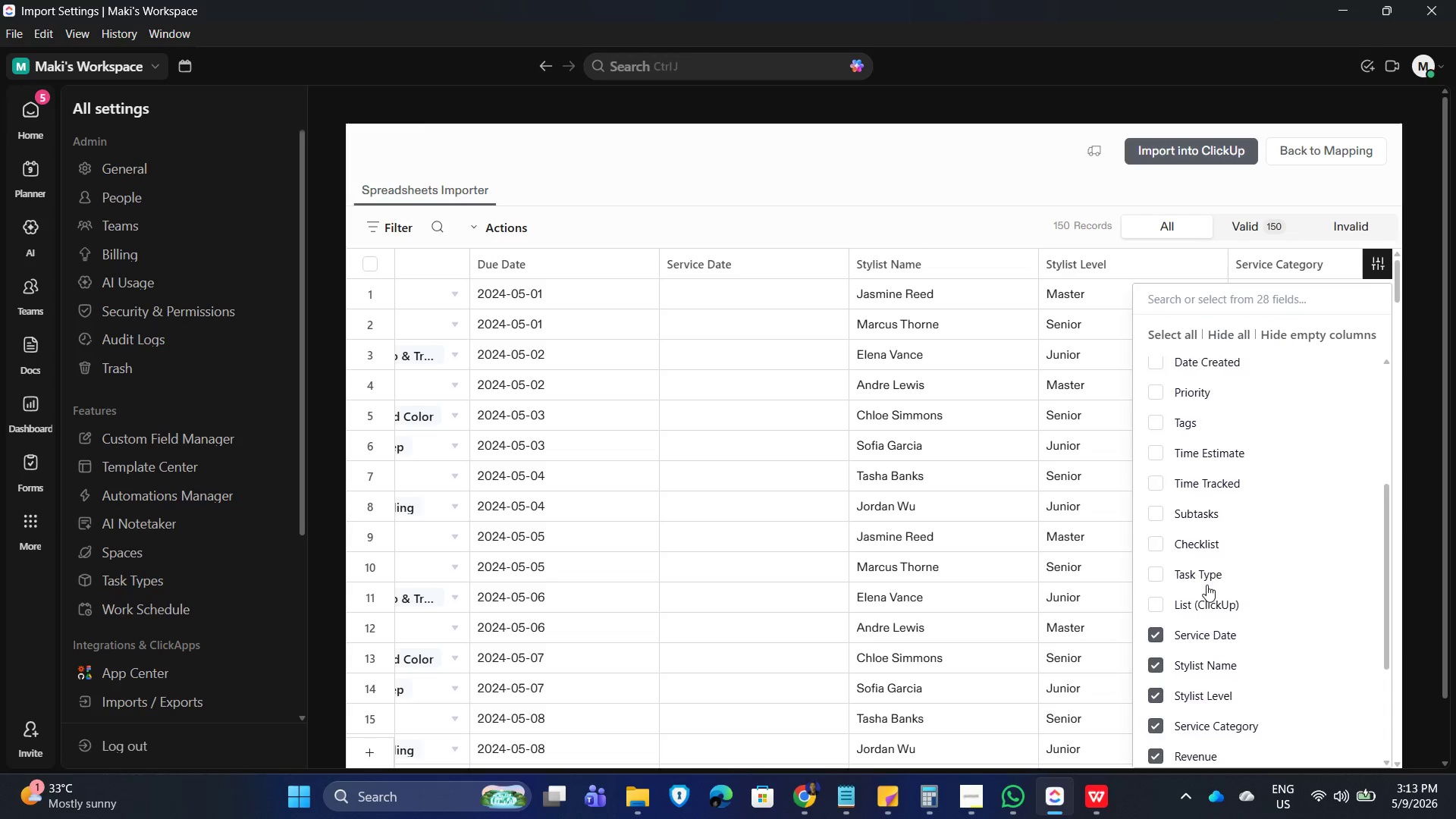 
scroll: coordinate [1207, 585], scroll_direction: down, amount: 2.0
 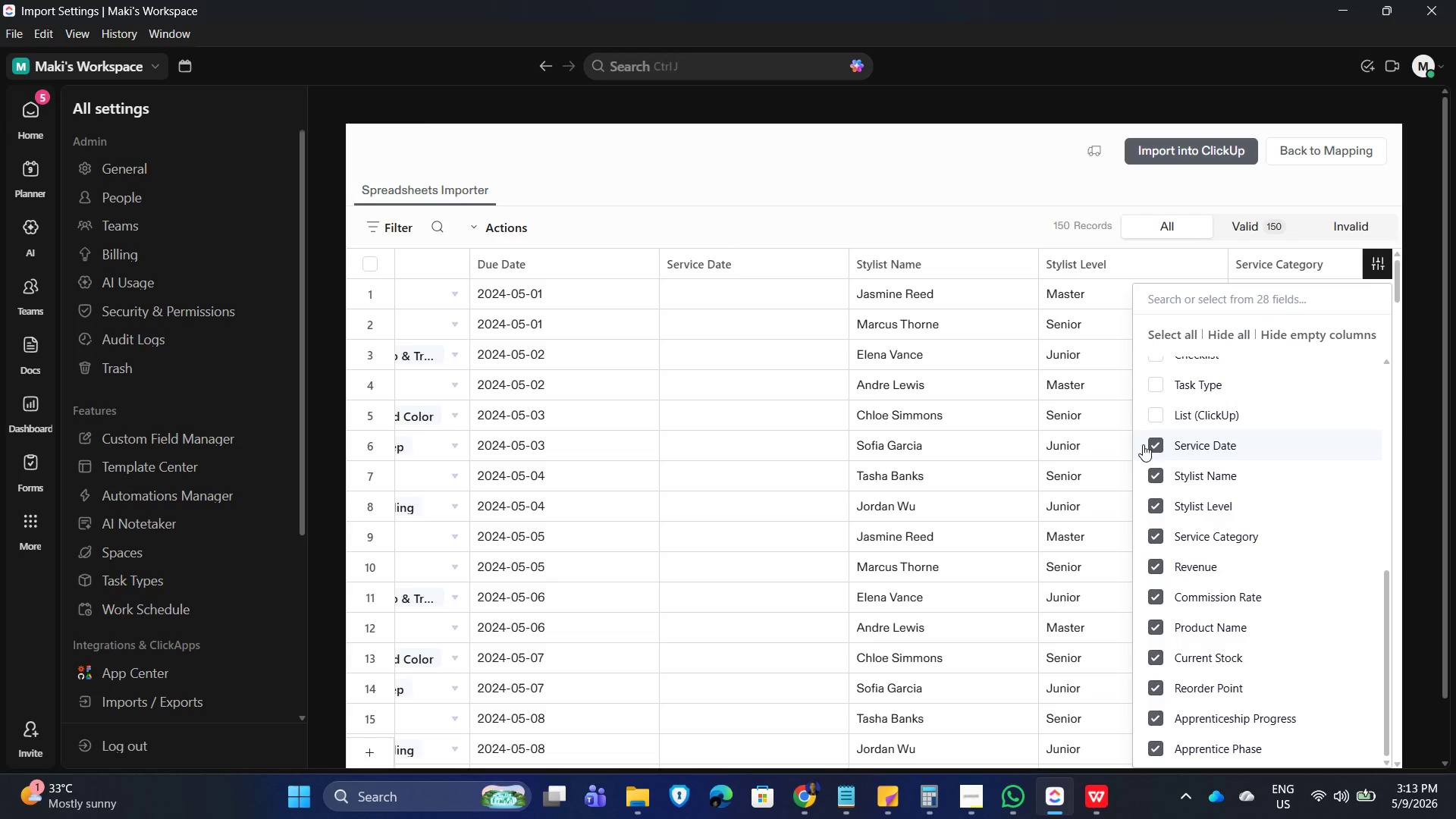 
left_click([1153, 445])
 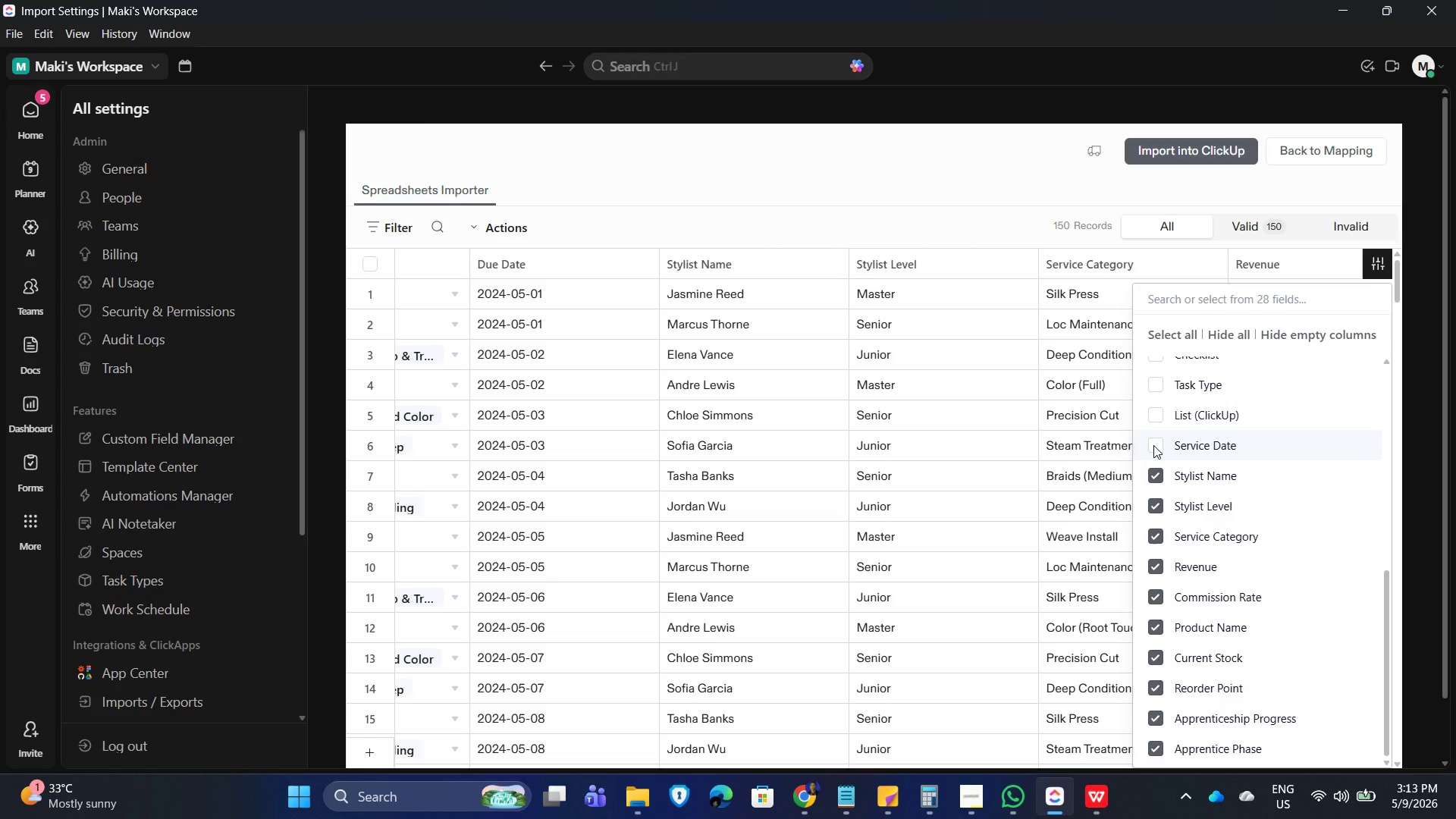 
left_click([1156, 445])
 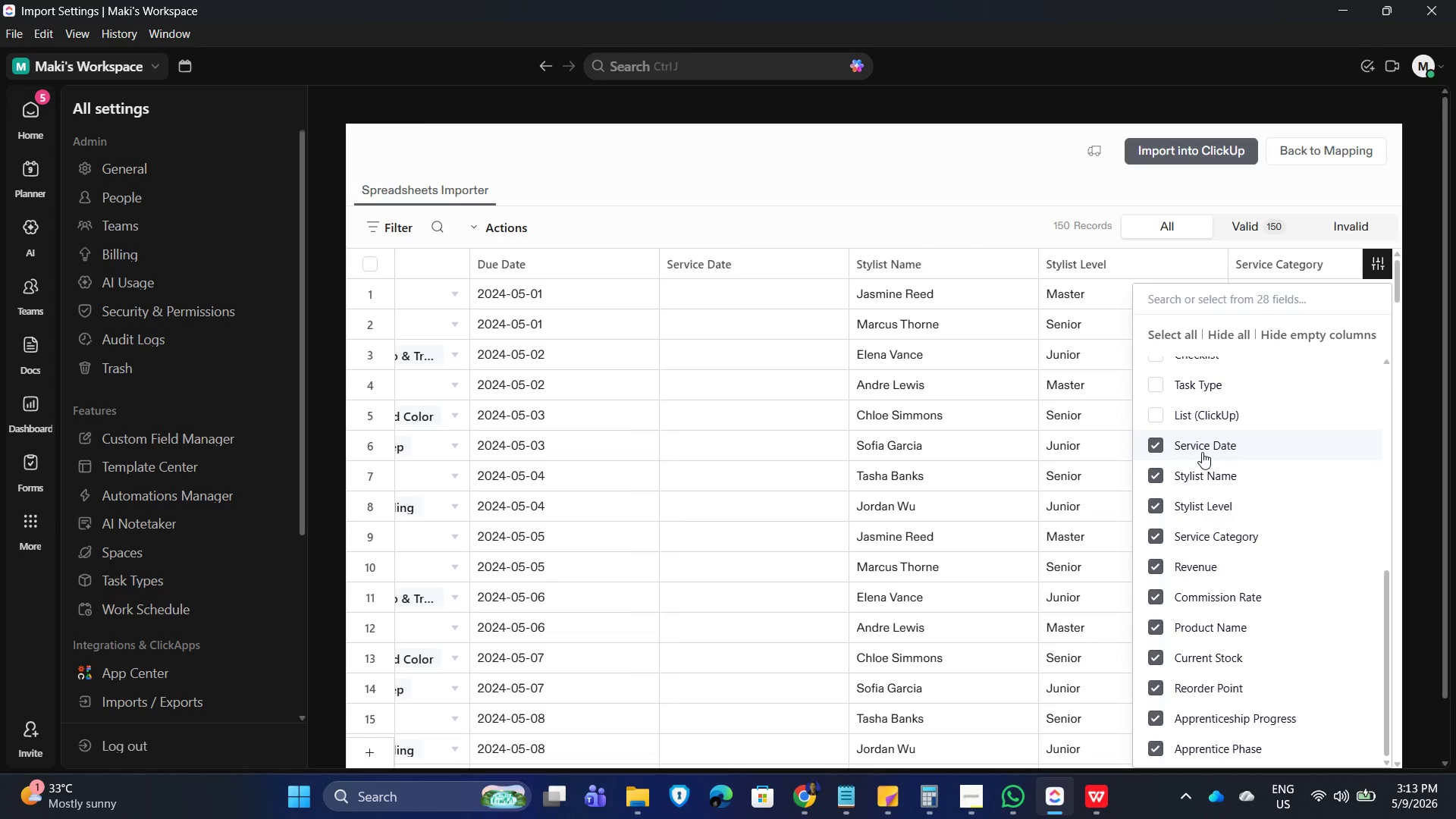 
scroll: coordinate [1225, 639], scroll_direction: down, amount: 3.0
 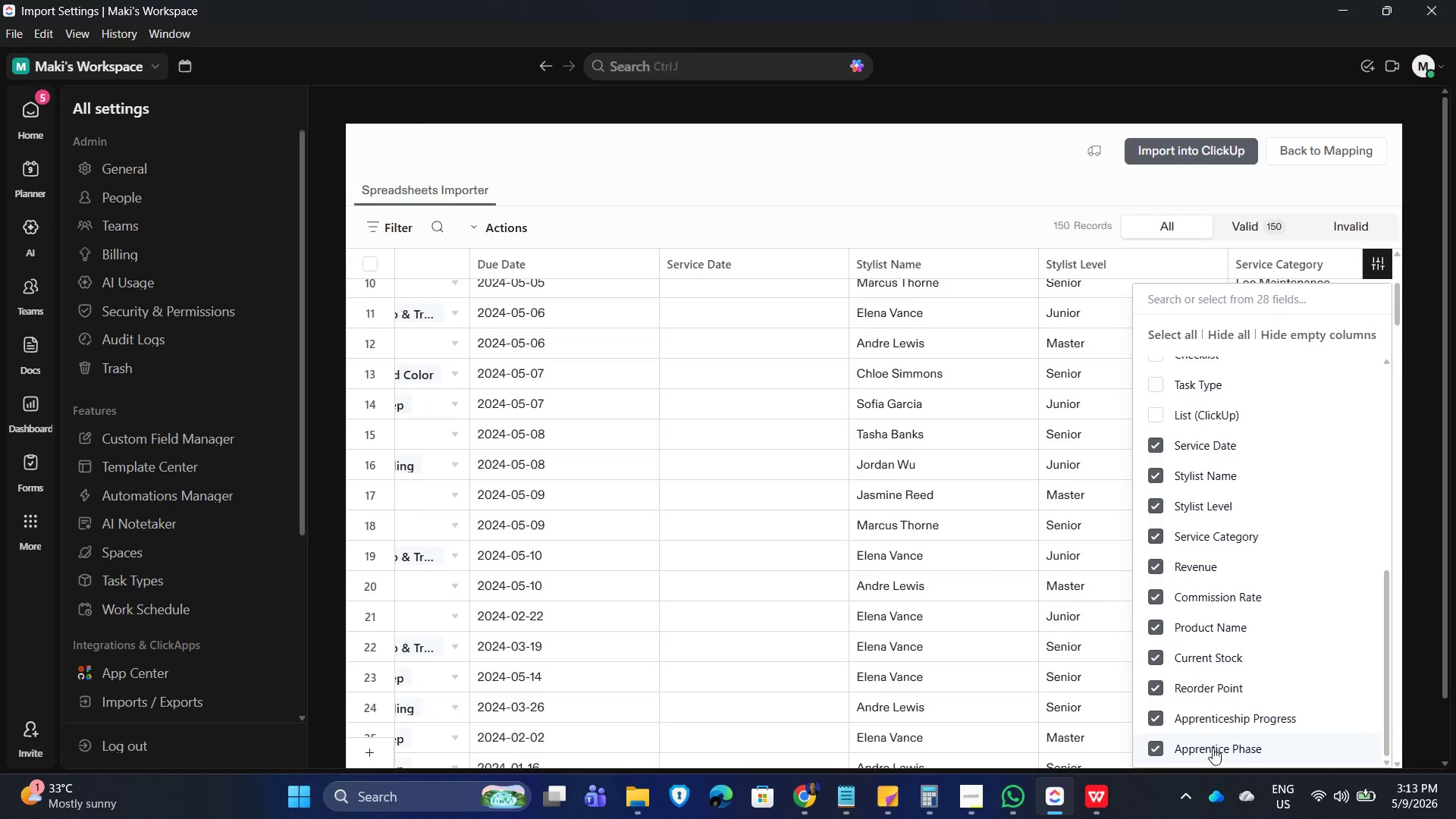 
scroll: coordinate [1225, 569], scroll_direction: up, amount: 4.0
 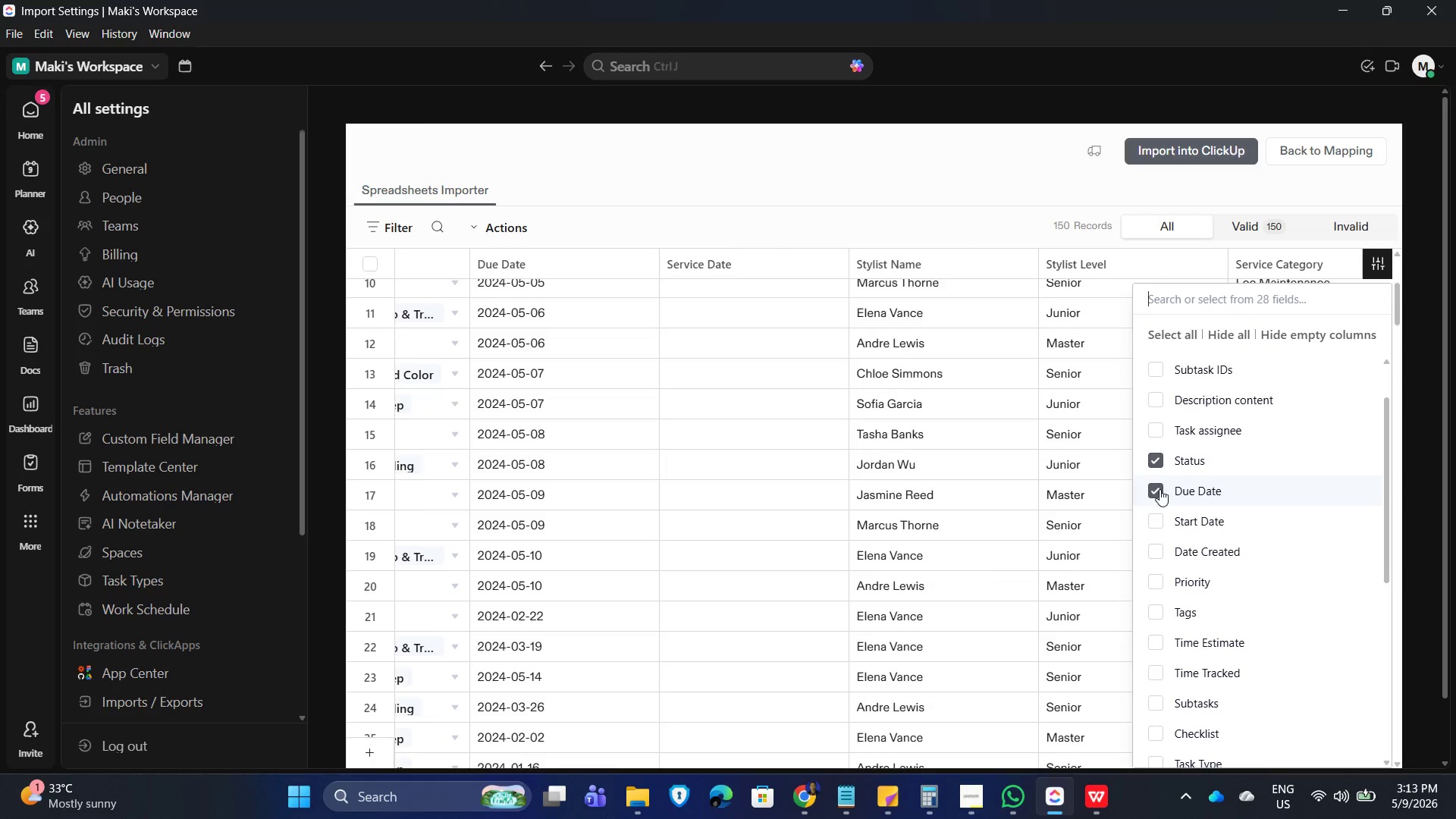 
scroll: coordinate [1232, 536], scroll_direction: down, amount: 4.0
 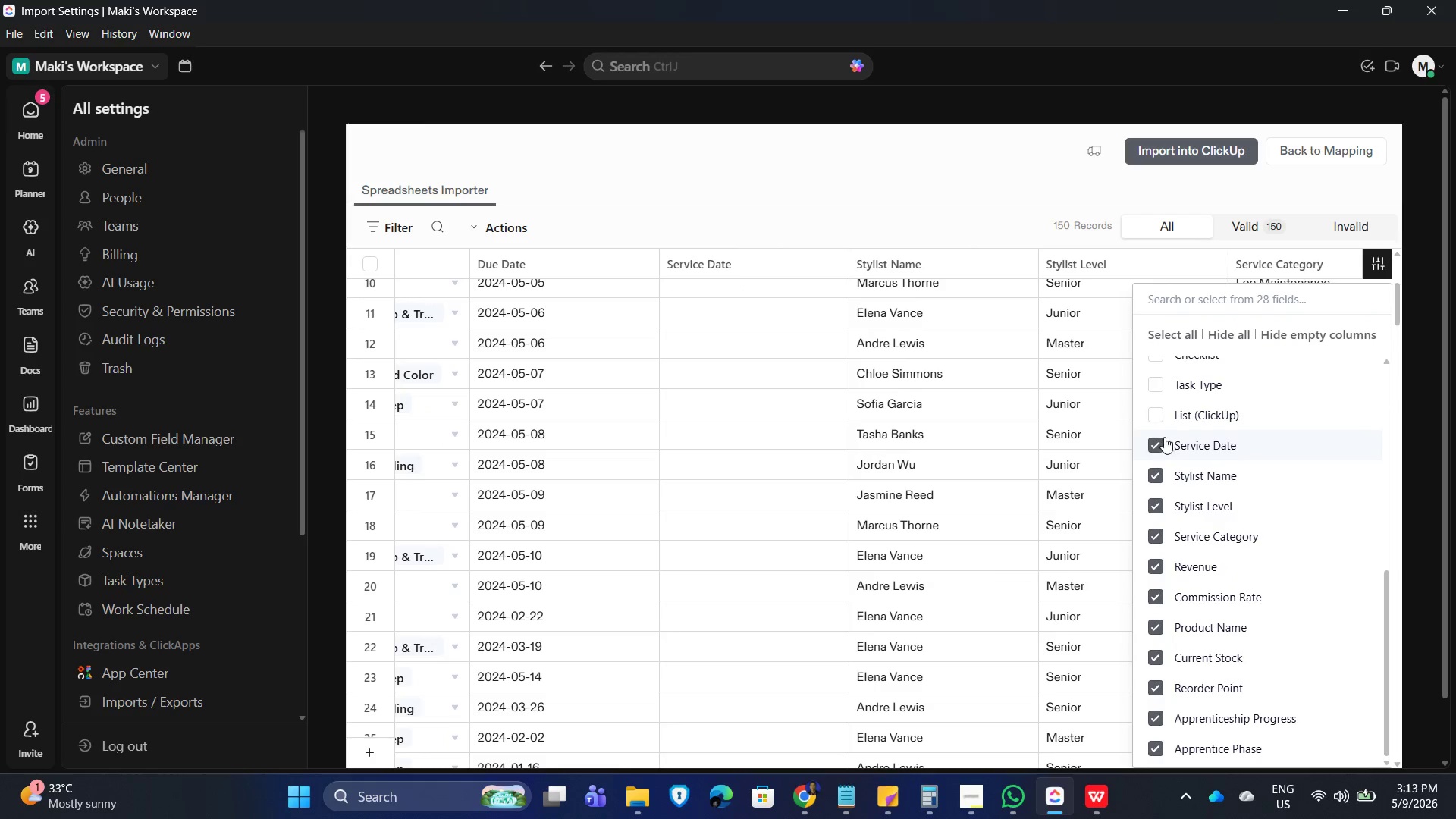 
left_click([1154, 448])
 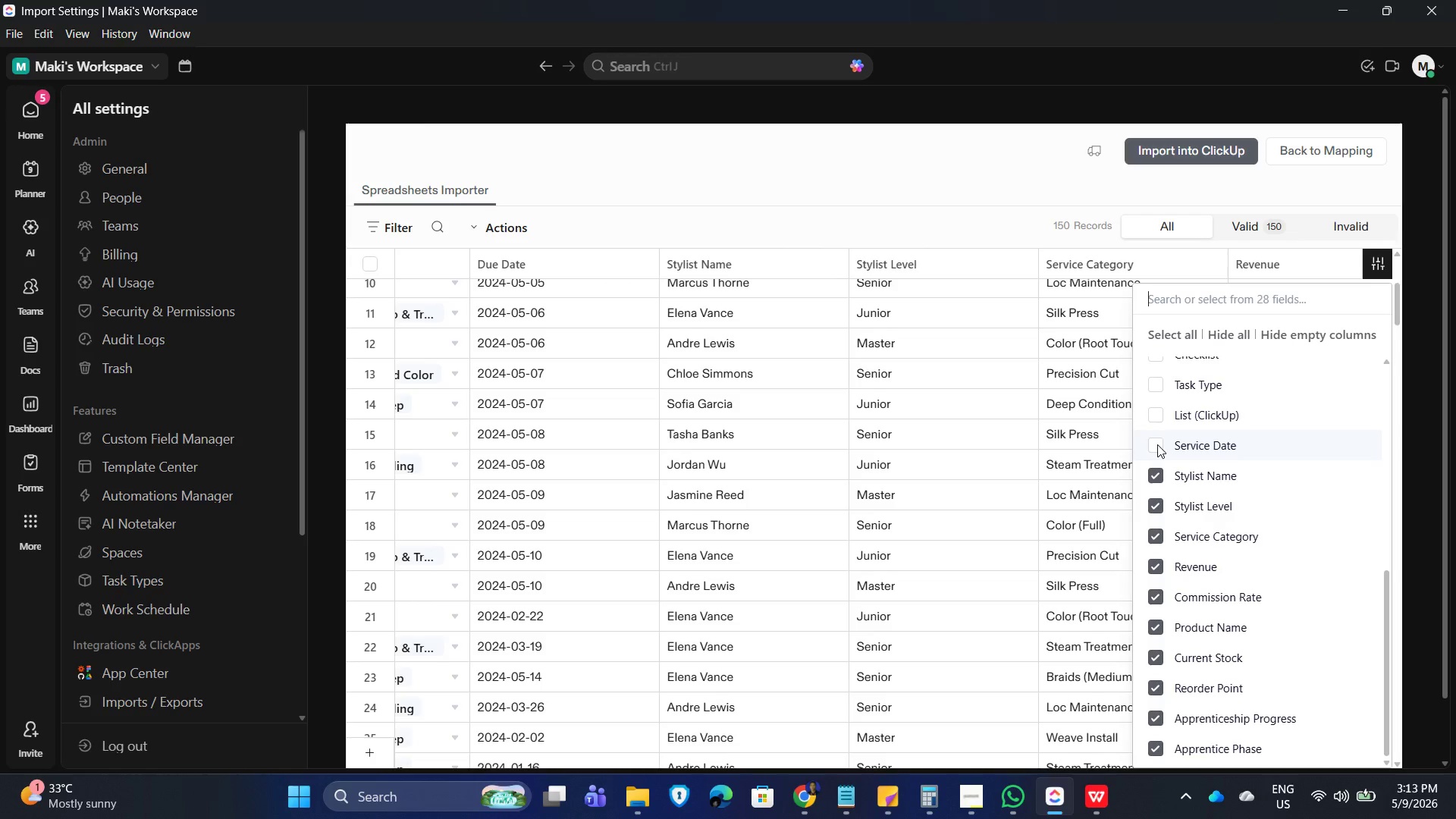 
wait(8.2)
 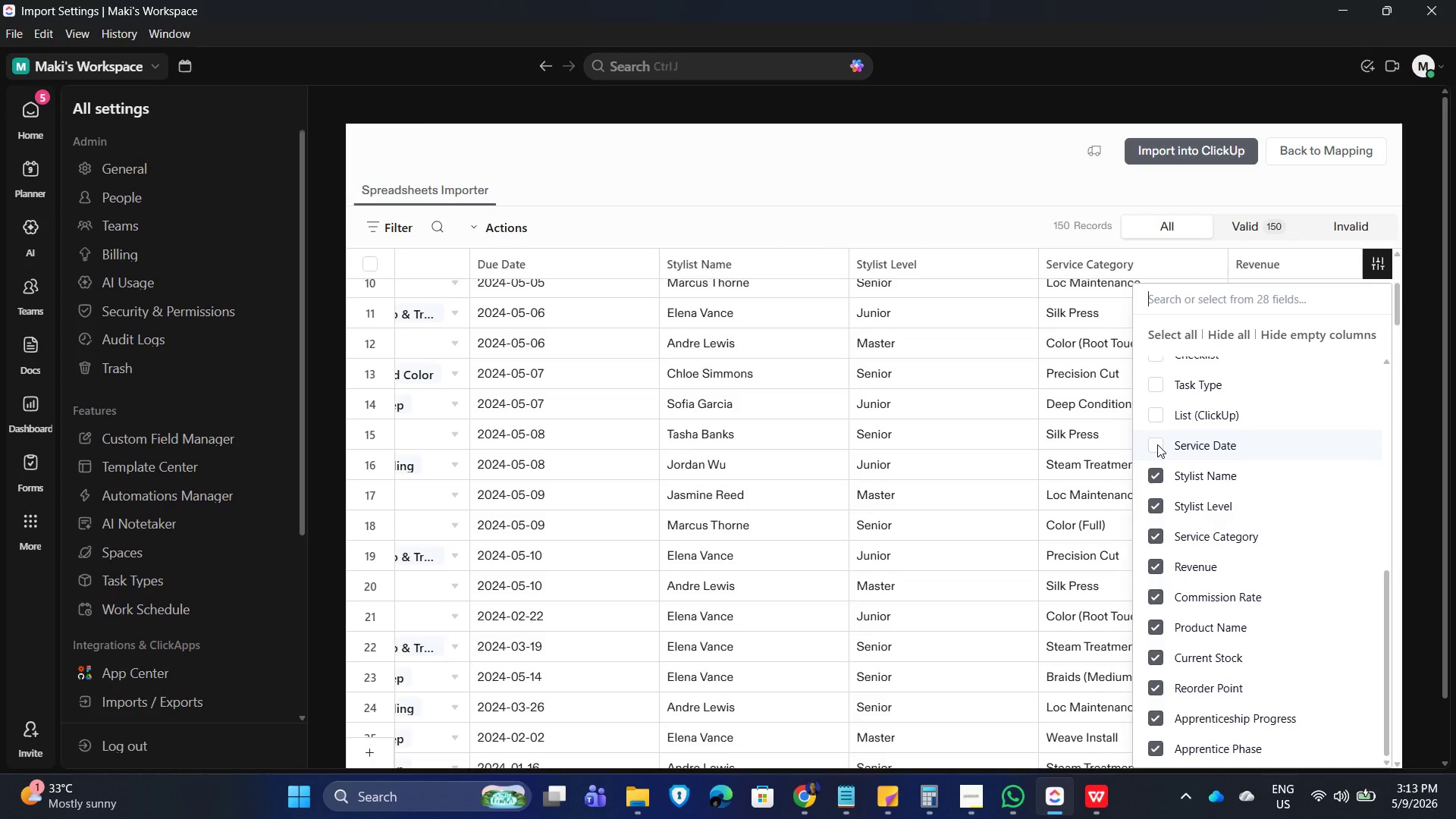 
scroll: coordinate [1200, 551], scroll_direction: down, amount: 6.0
 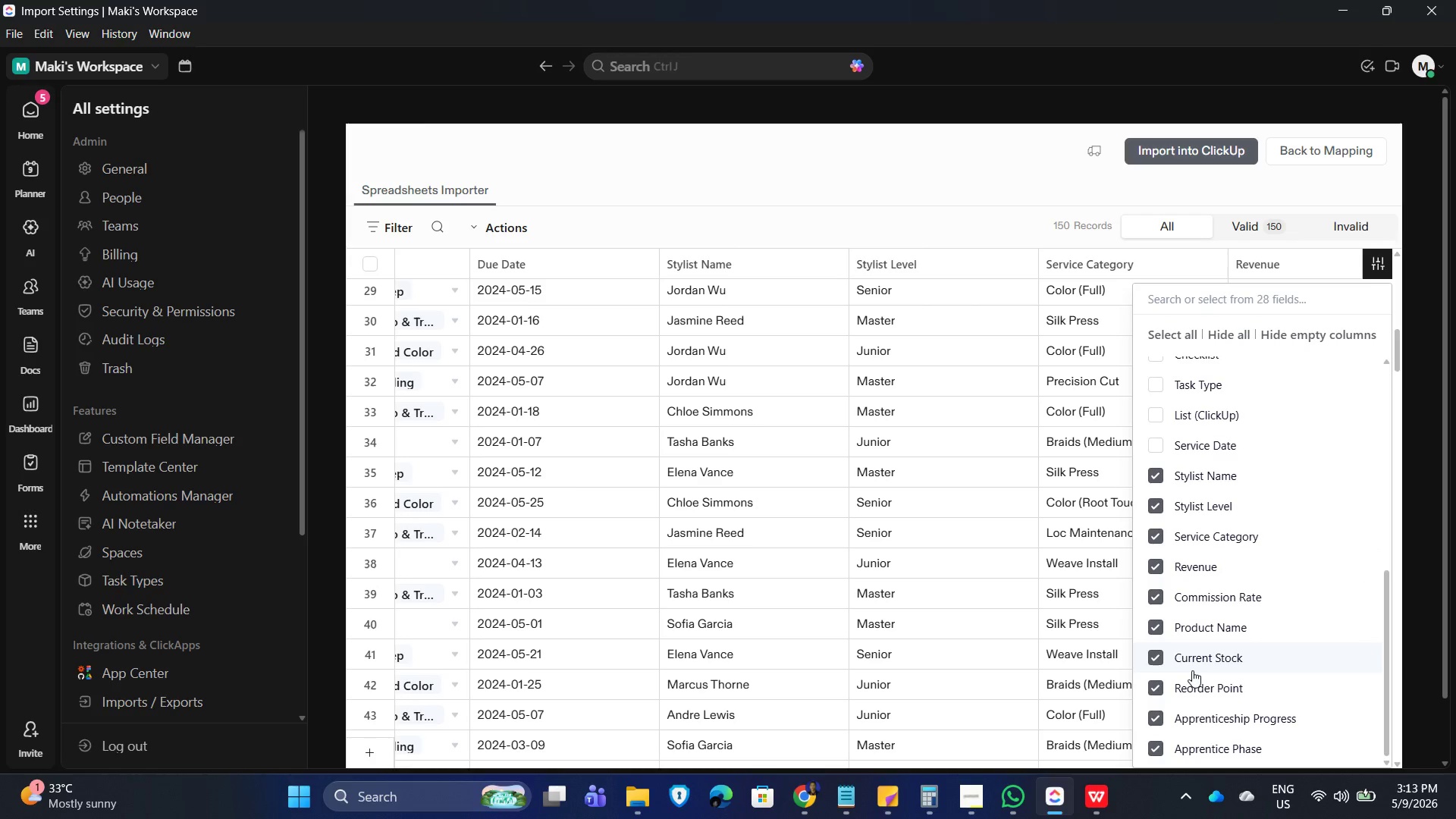 
wait(8.85)
 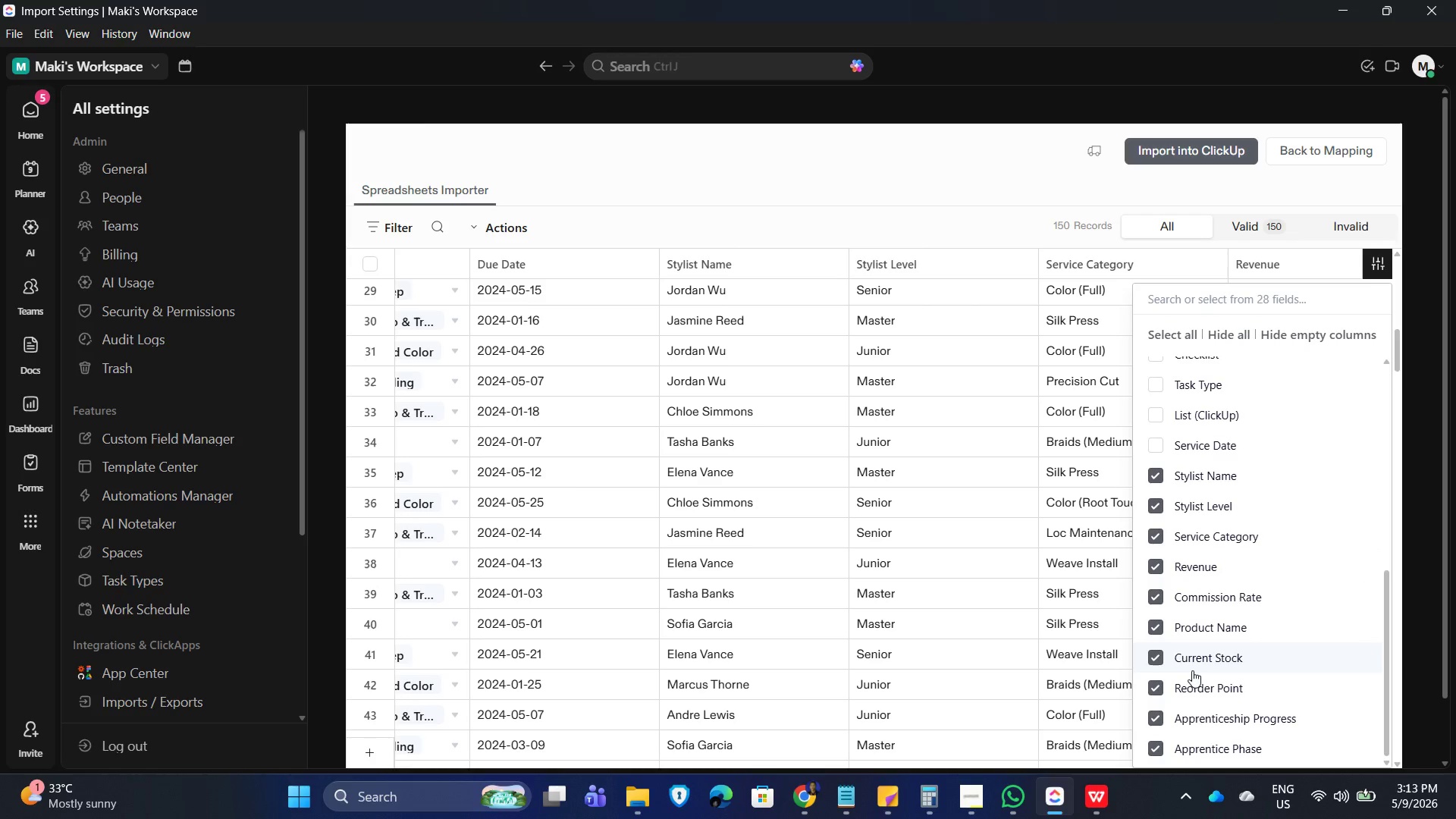 
left_click([761, 306])
 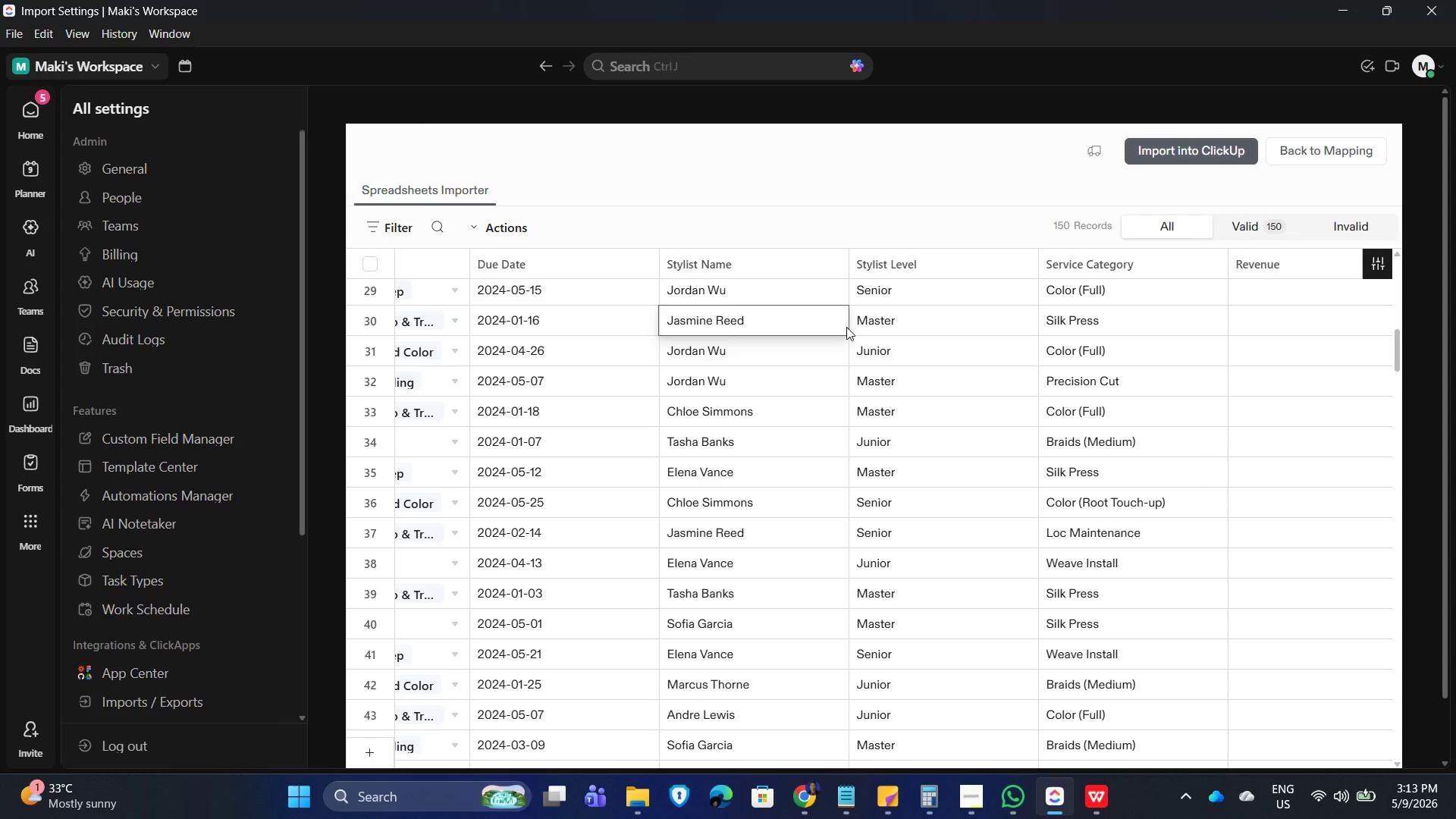 
key(ArrowRight)
 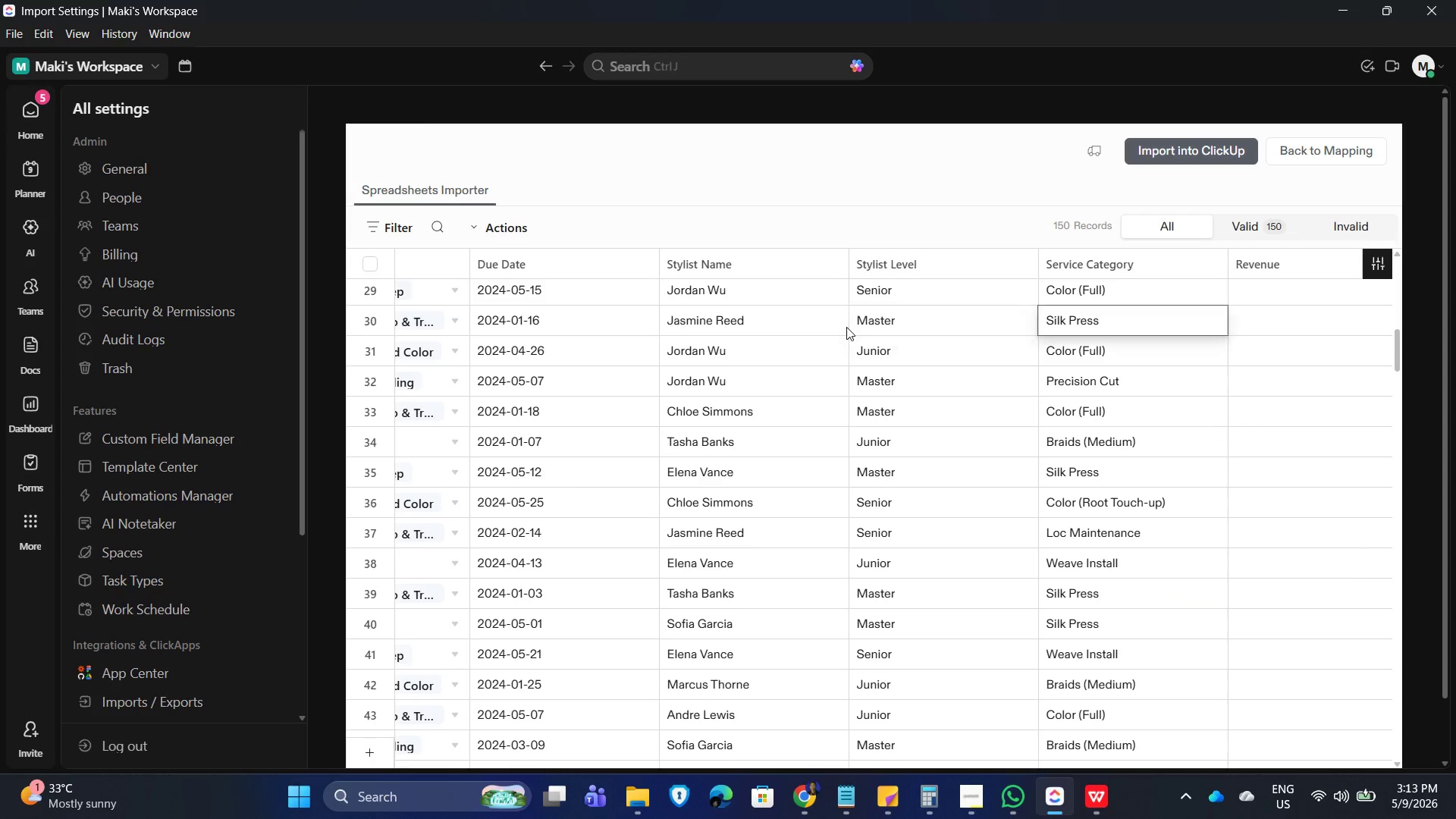 
key(ArrowRight)
 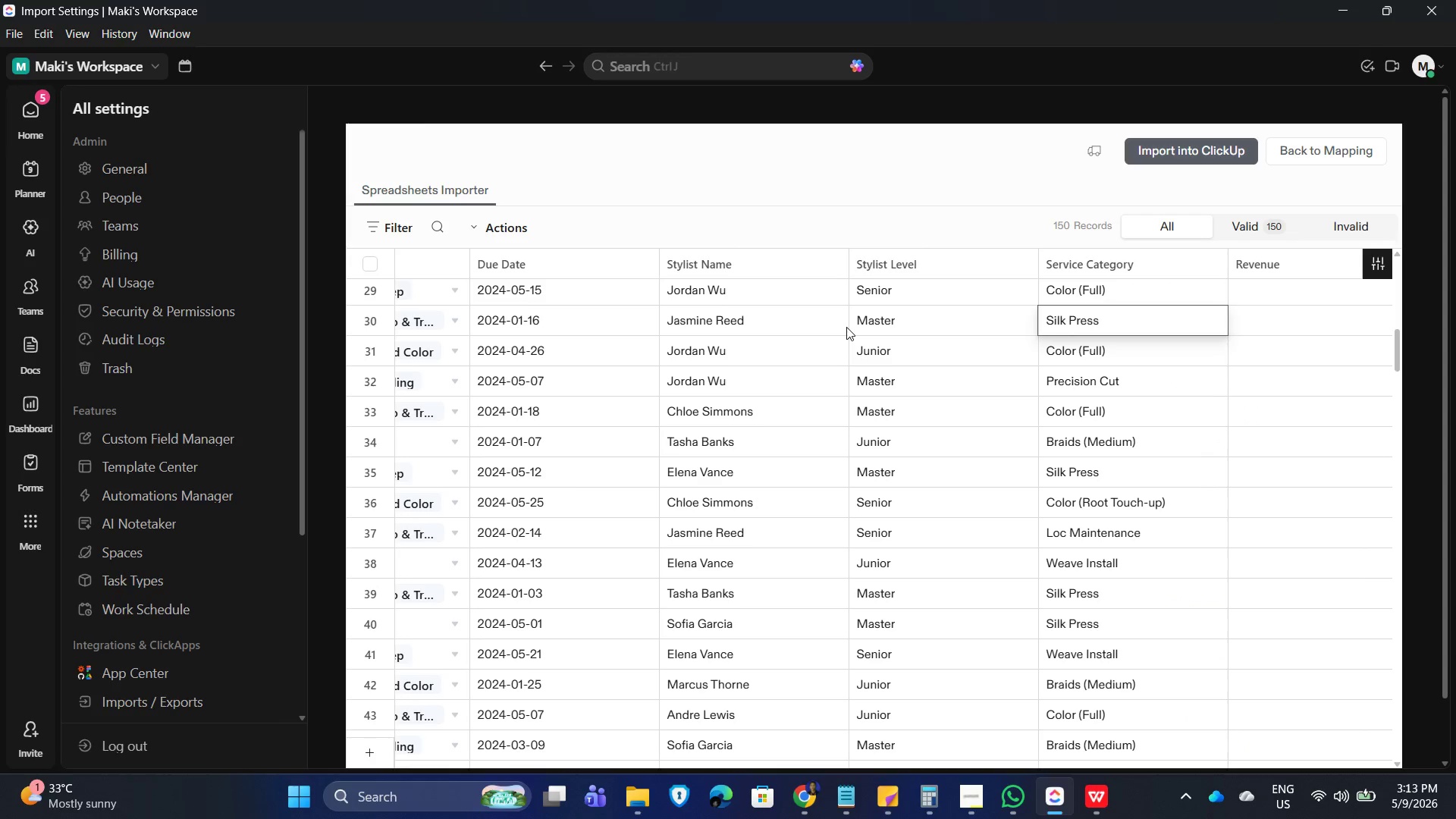 
key(ArrowRight)
 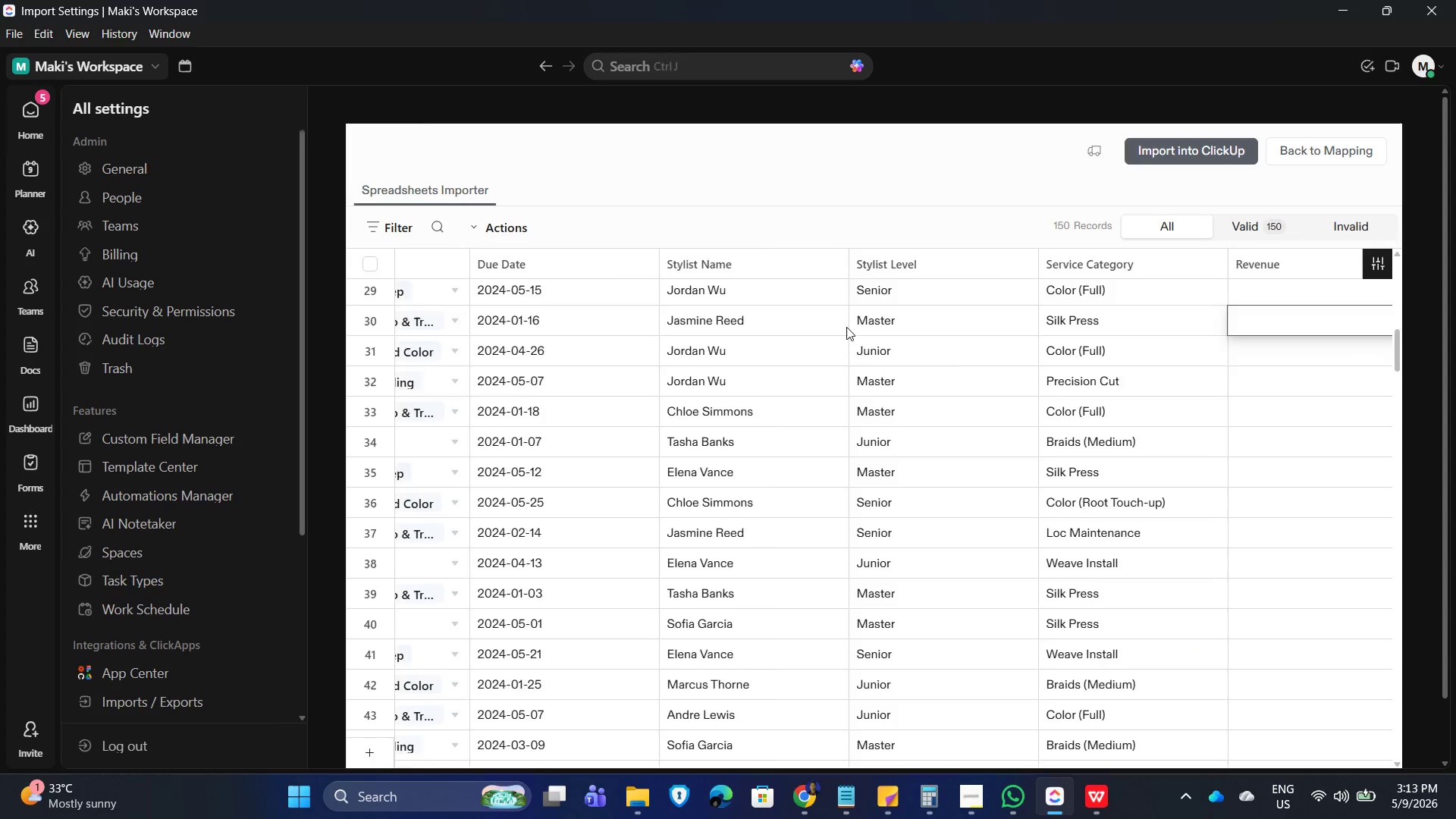 
key(ArrowRight)
 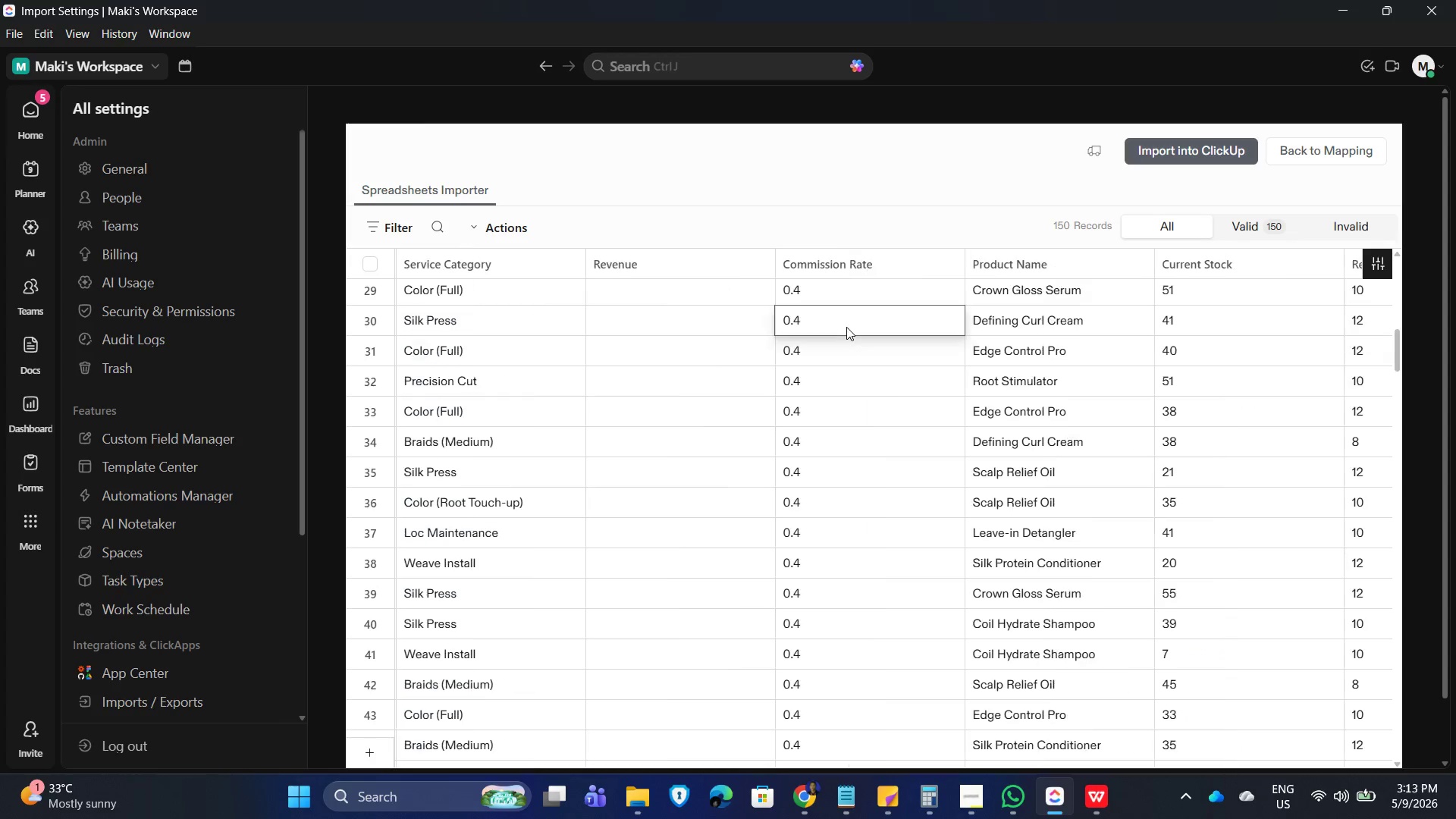 
key(ArrowRight)
 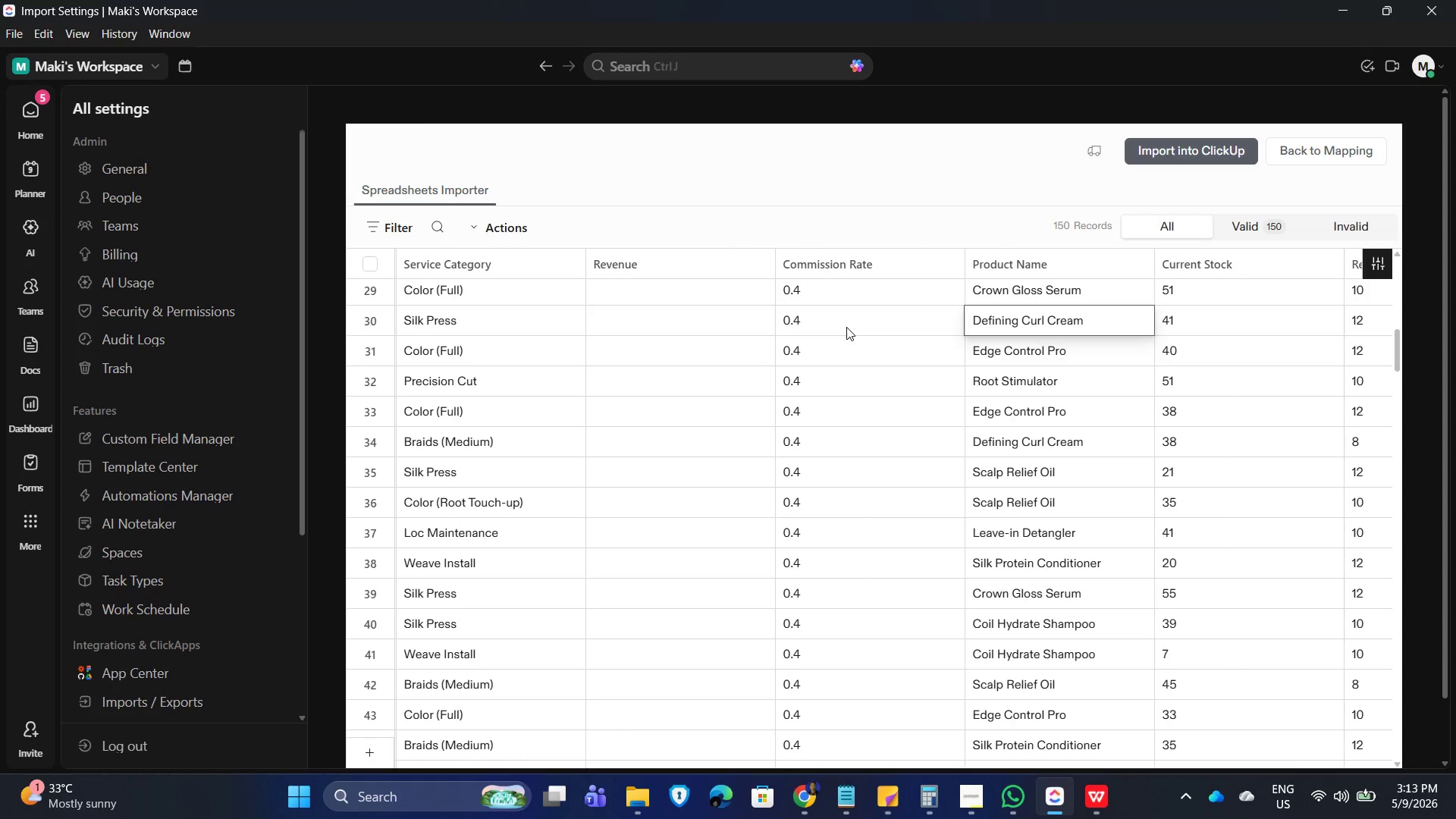 
key(ArrowRight)
 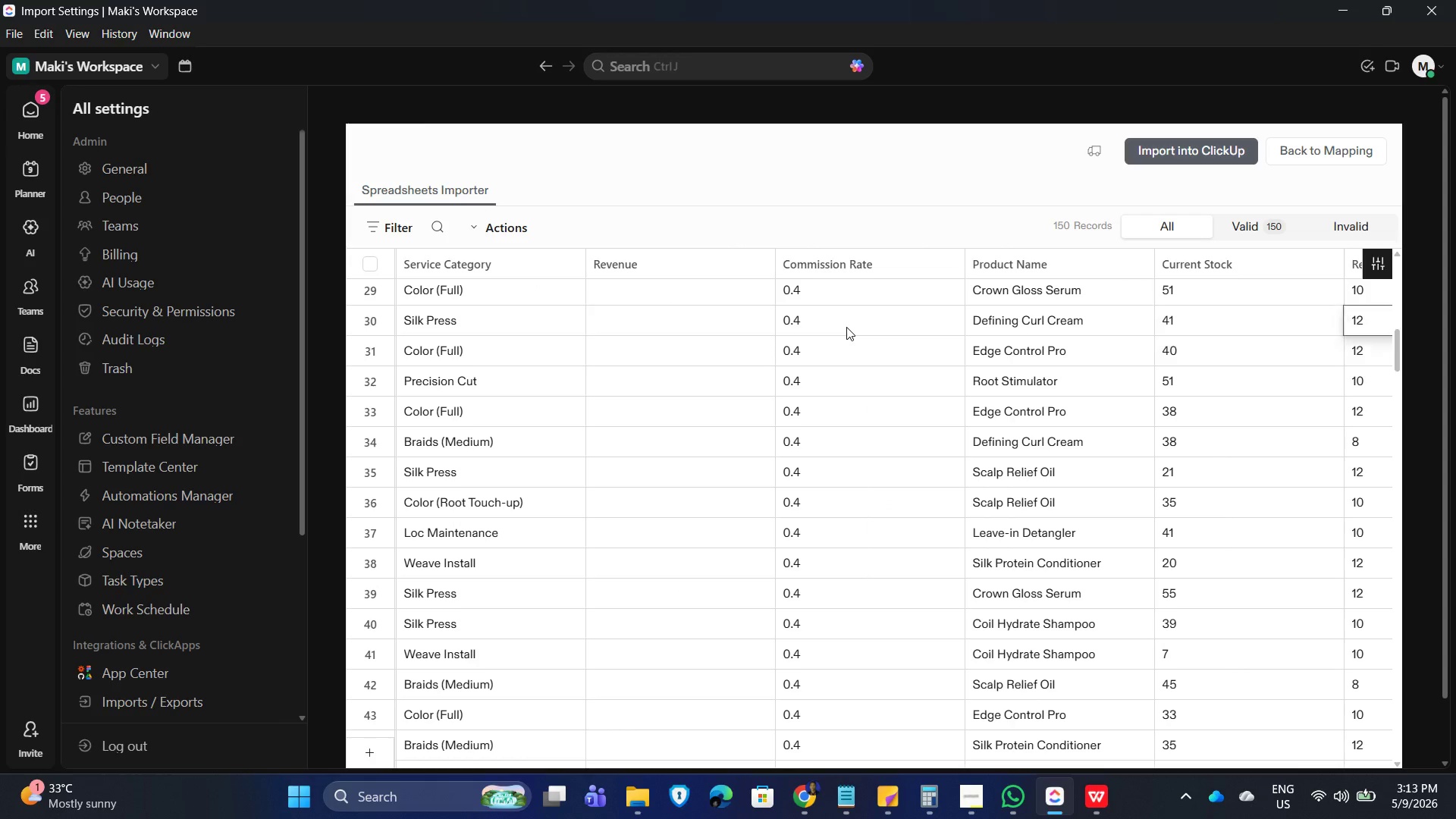 
key(ArrowRight)
 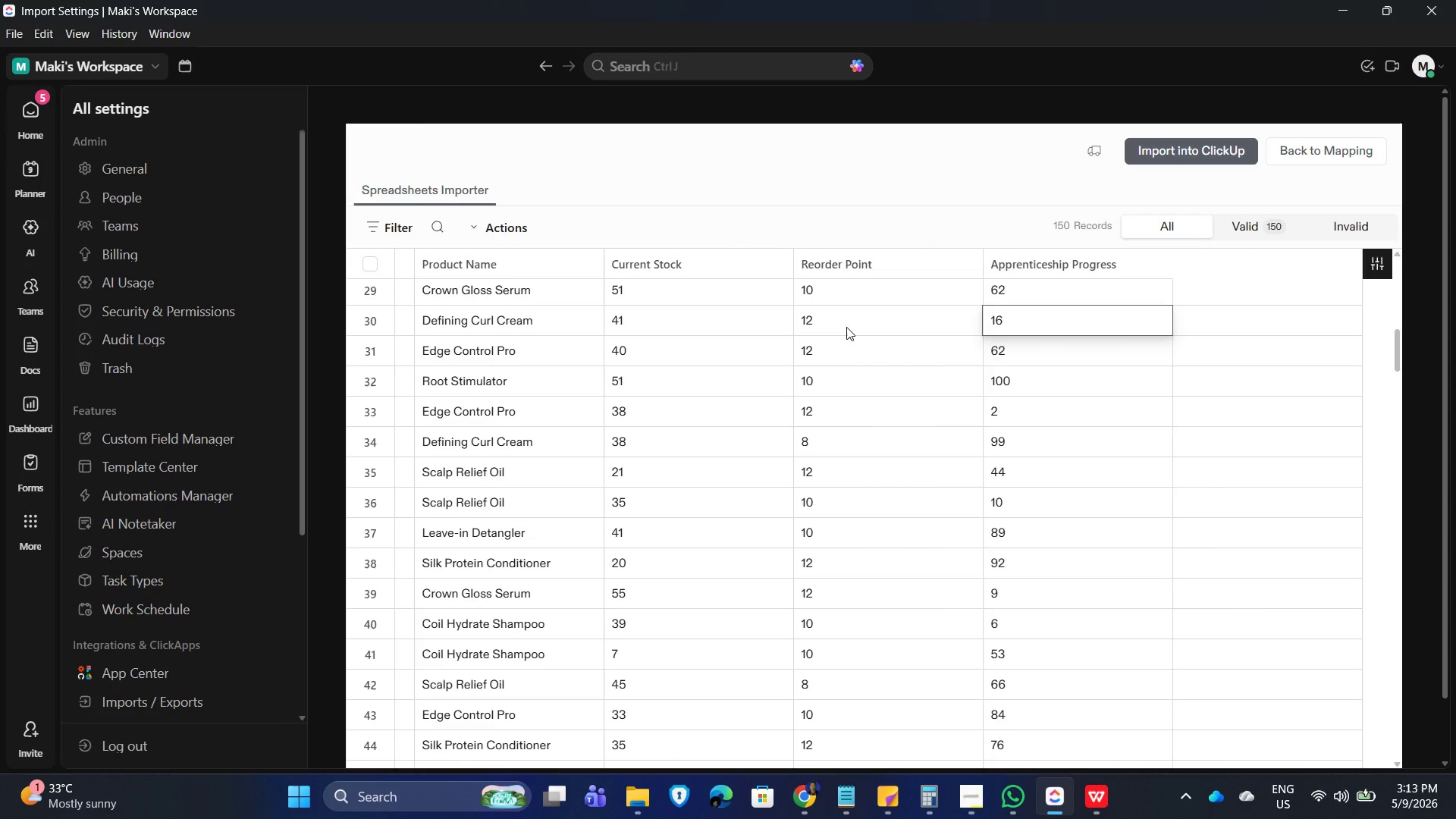 
key(ArrowRight)
 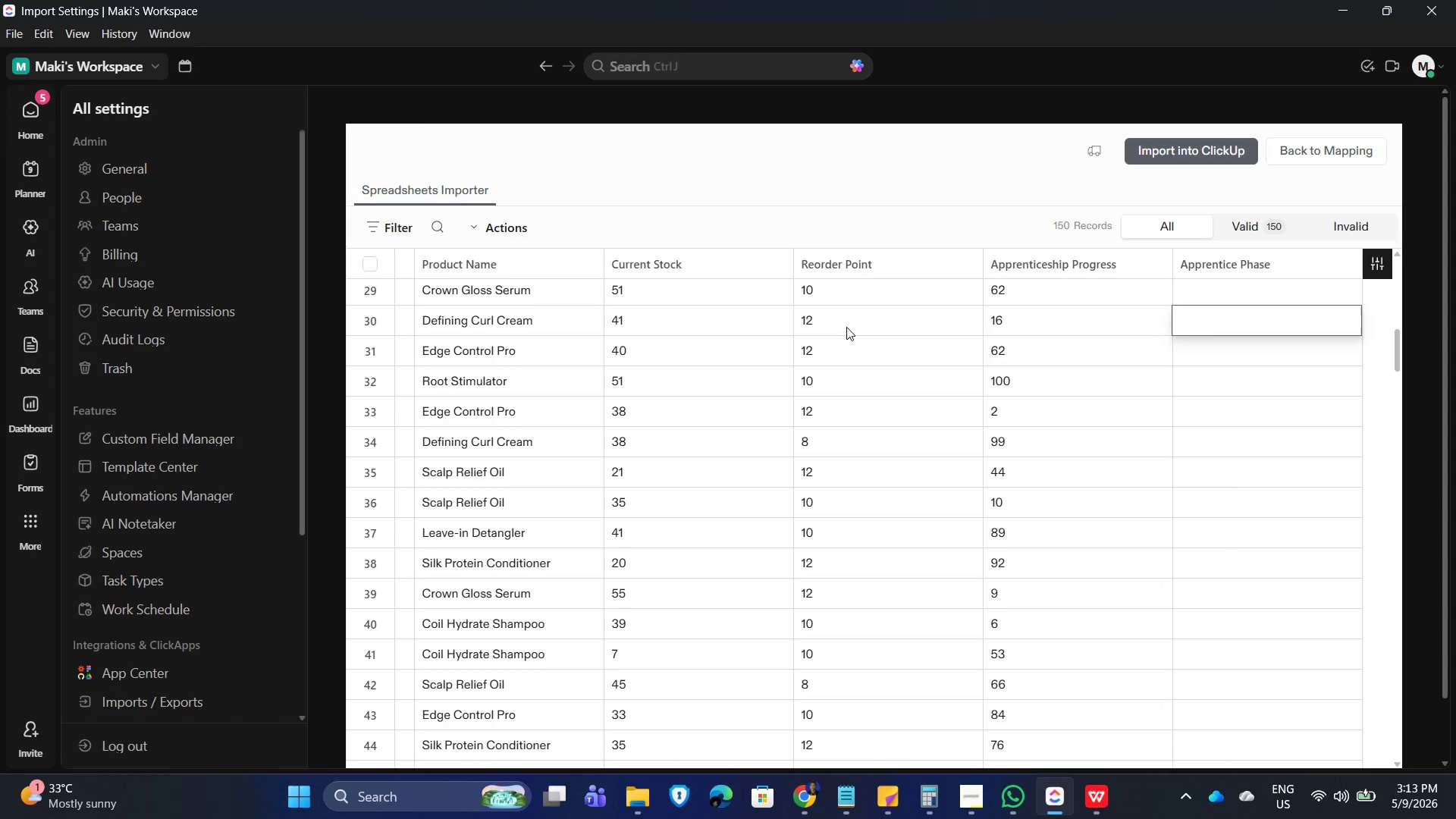 
key(ArrowRight)
 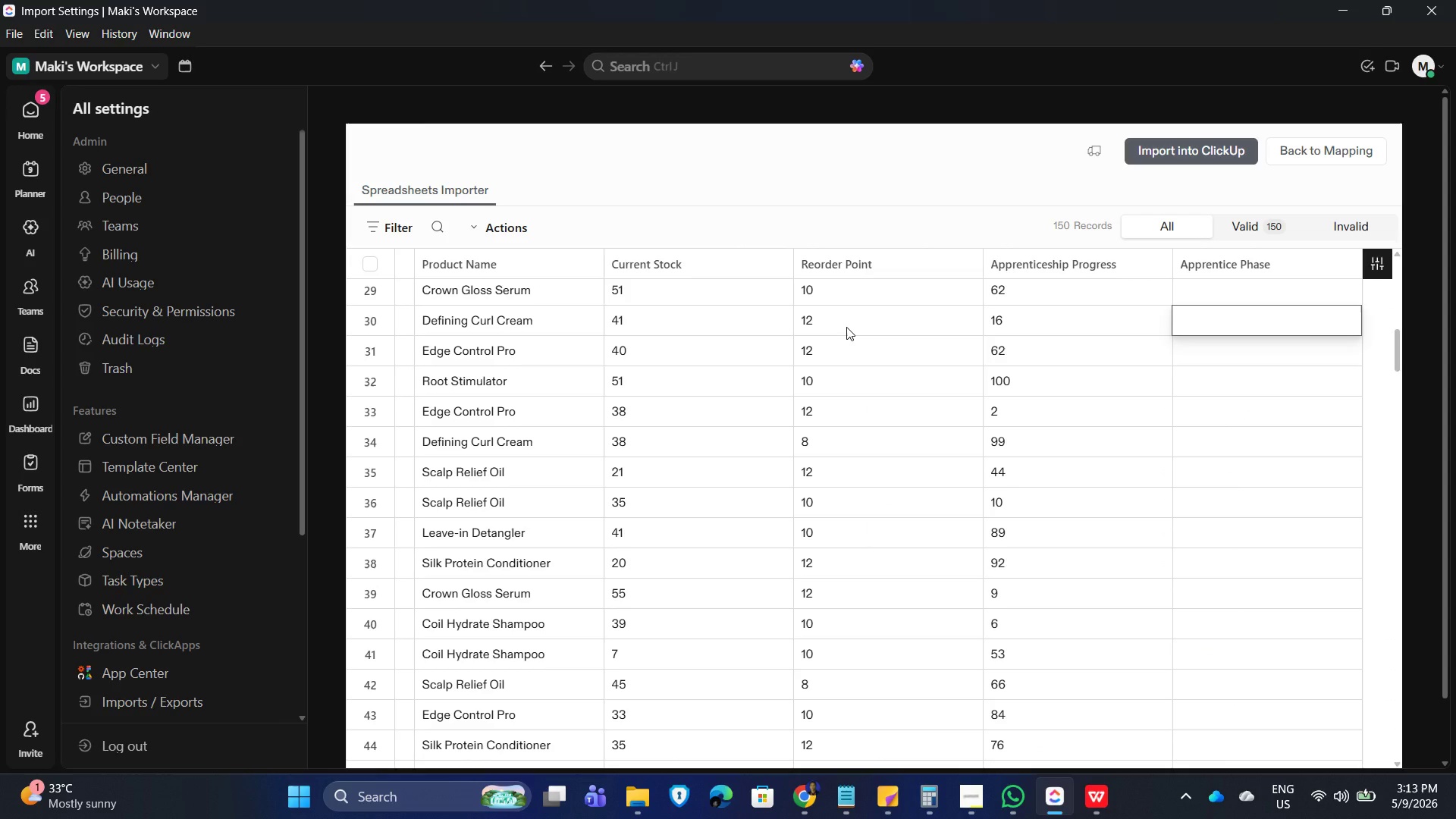 
key(ArrowRight)
 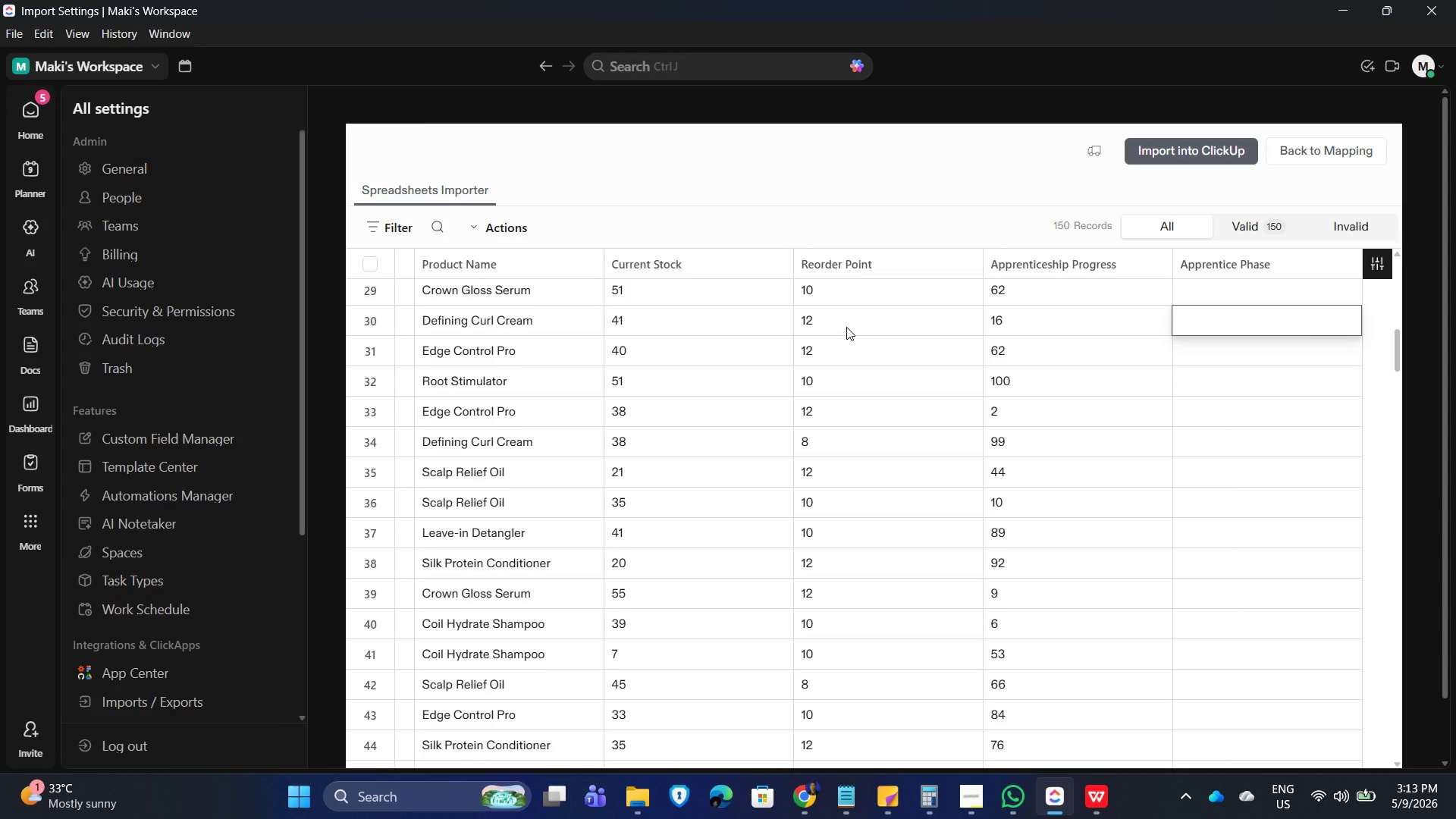 
key(ArrowRight)
 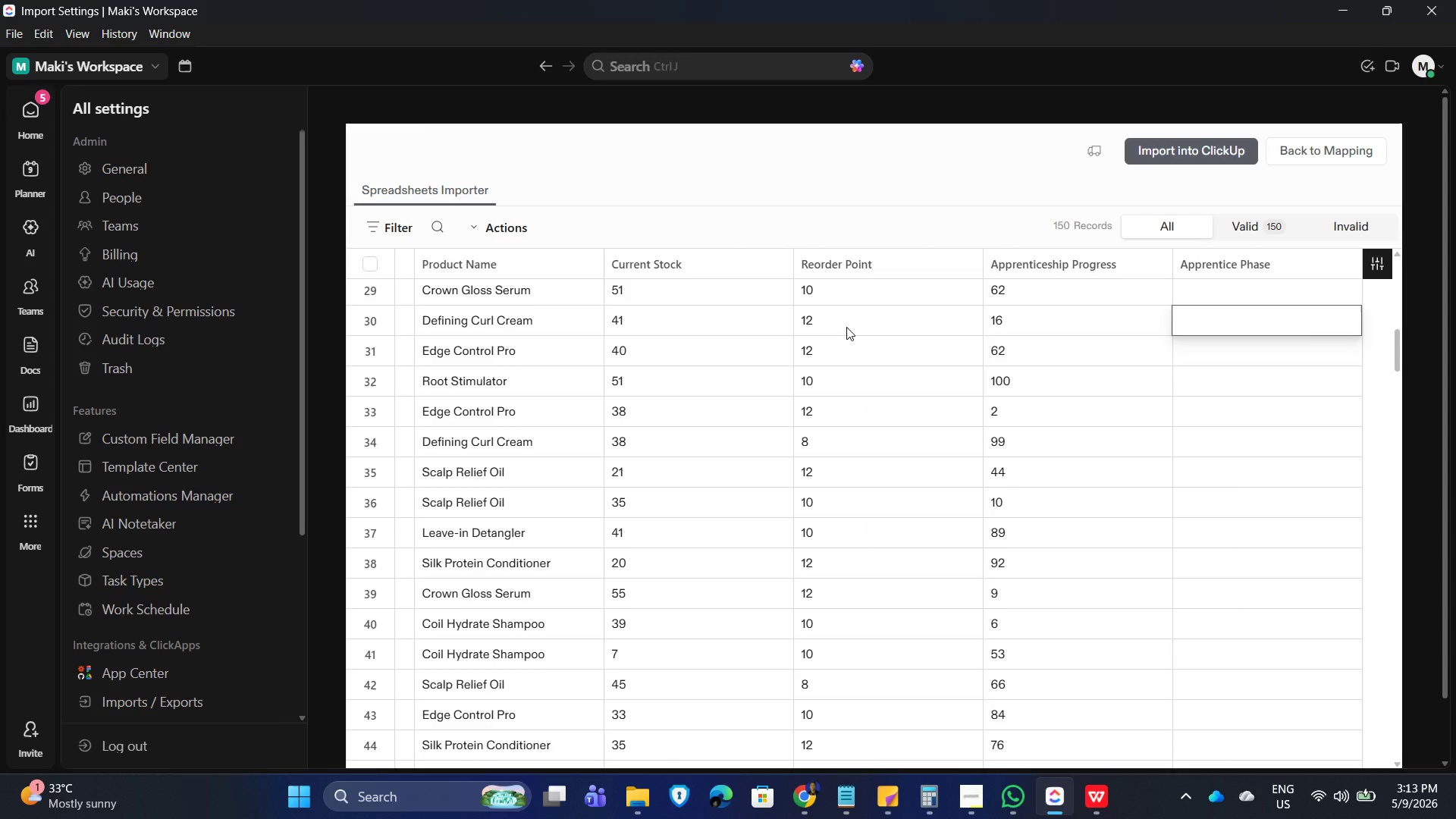 
key(ArrowRight)
 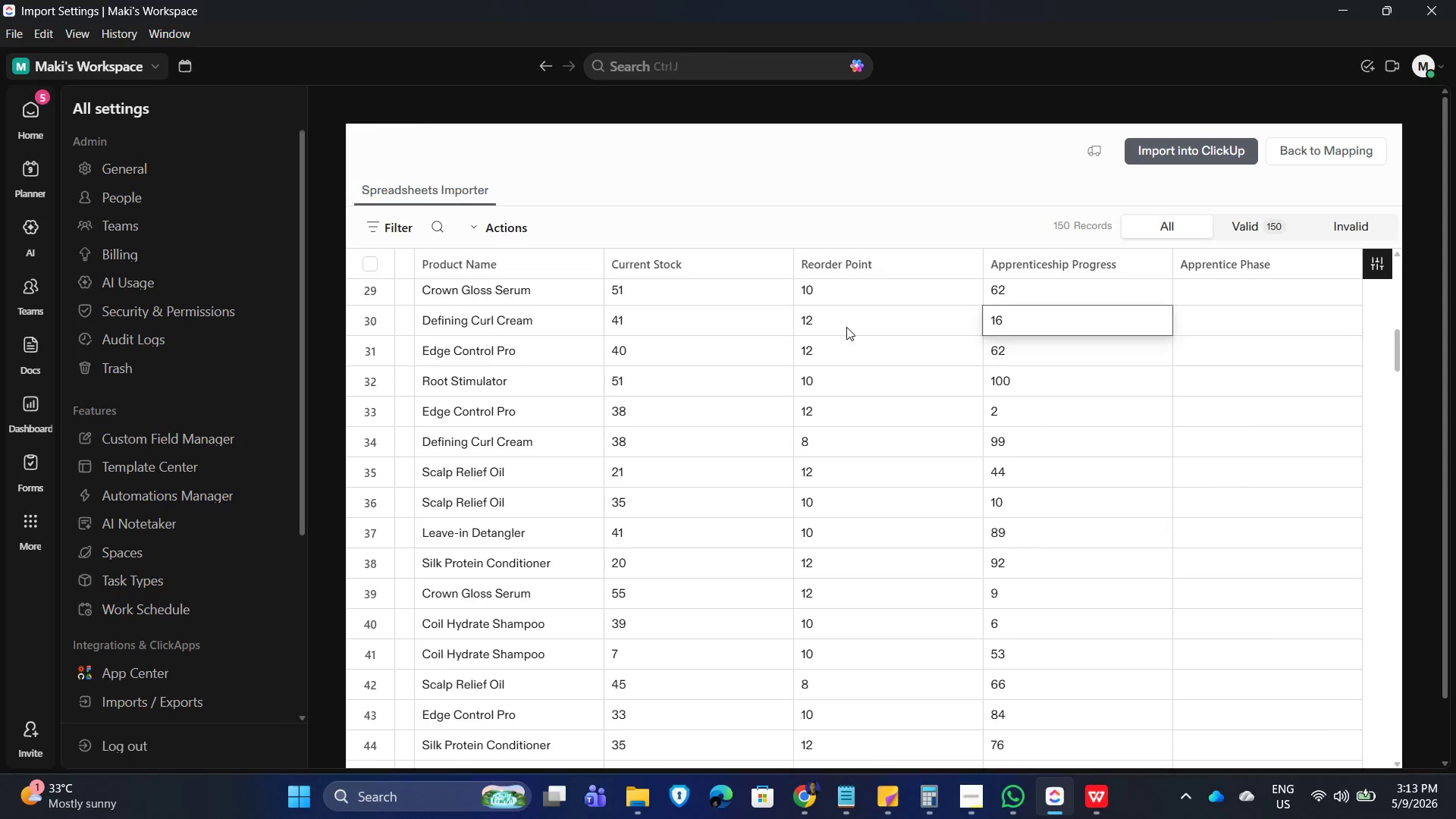 
key(ArrowLeft)
 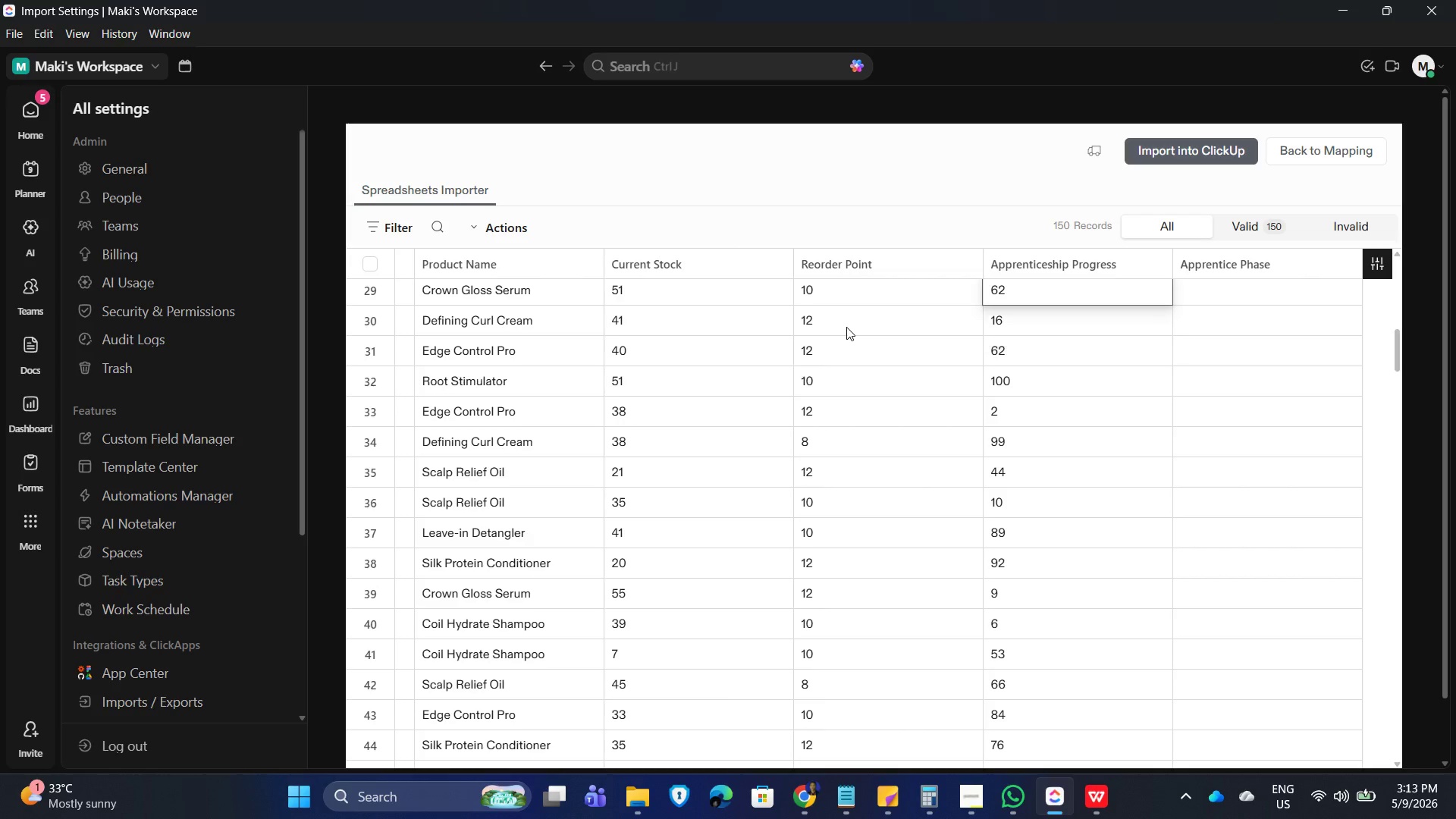 
key(ArrowUp)
 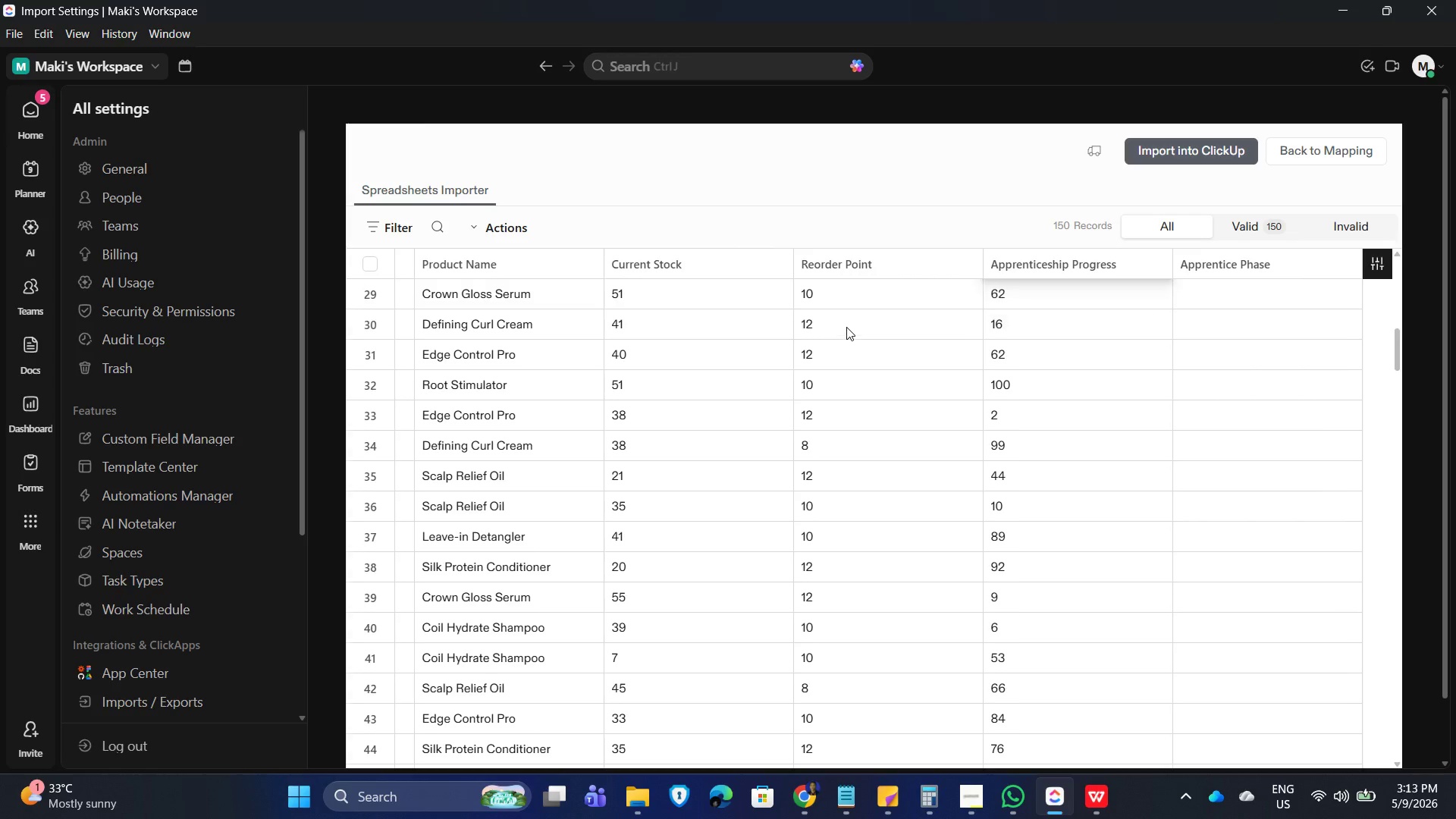 
key(ArrowUp)
 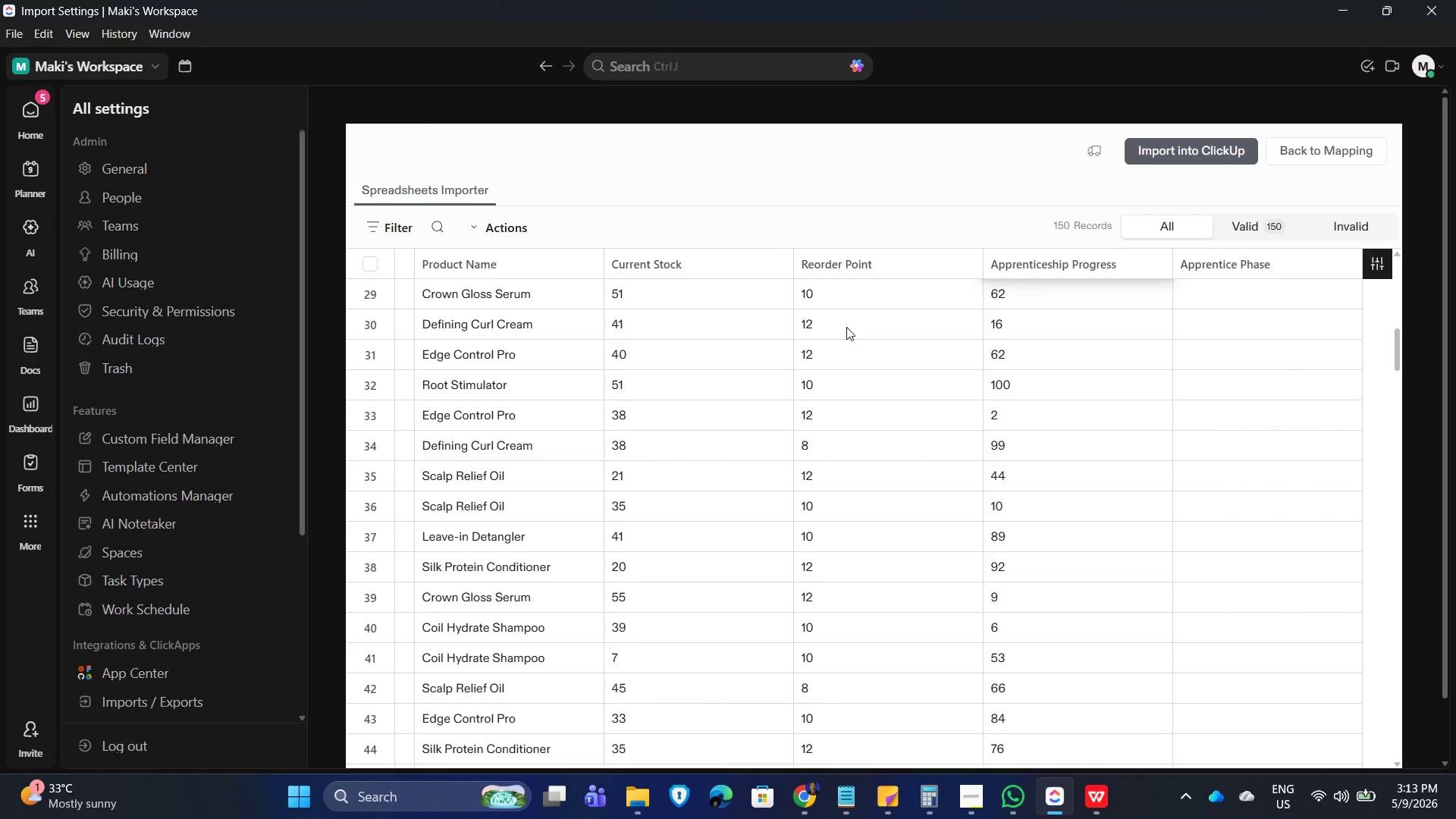 
key(ArrowUp)
 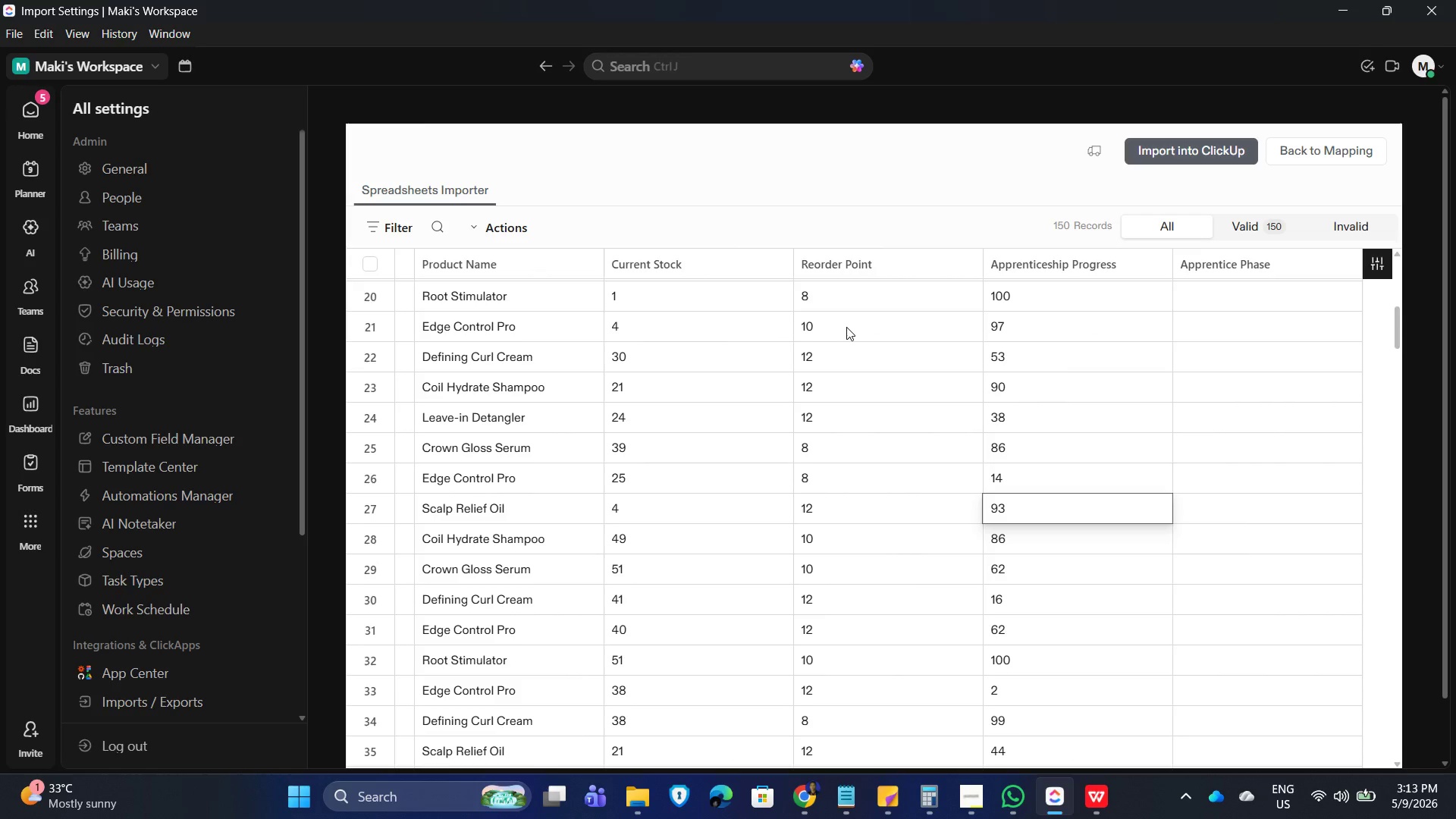 
hold_key(key=ArrowUp, duration=1.06)
 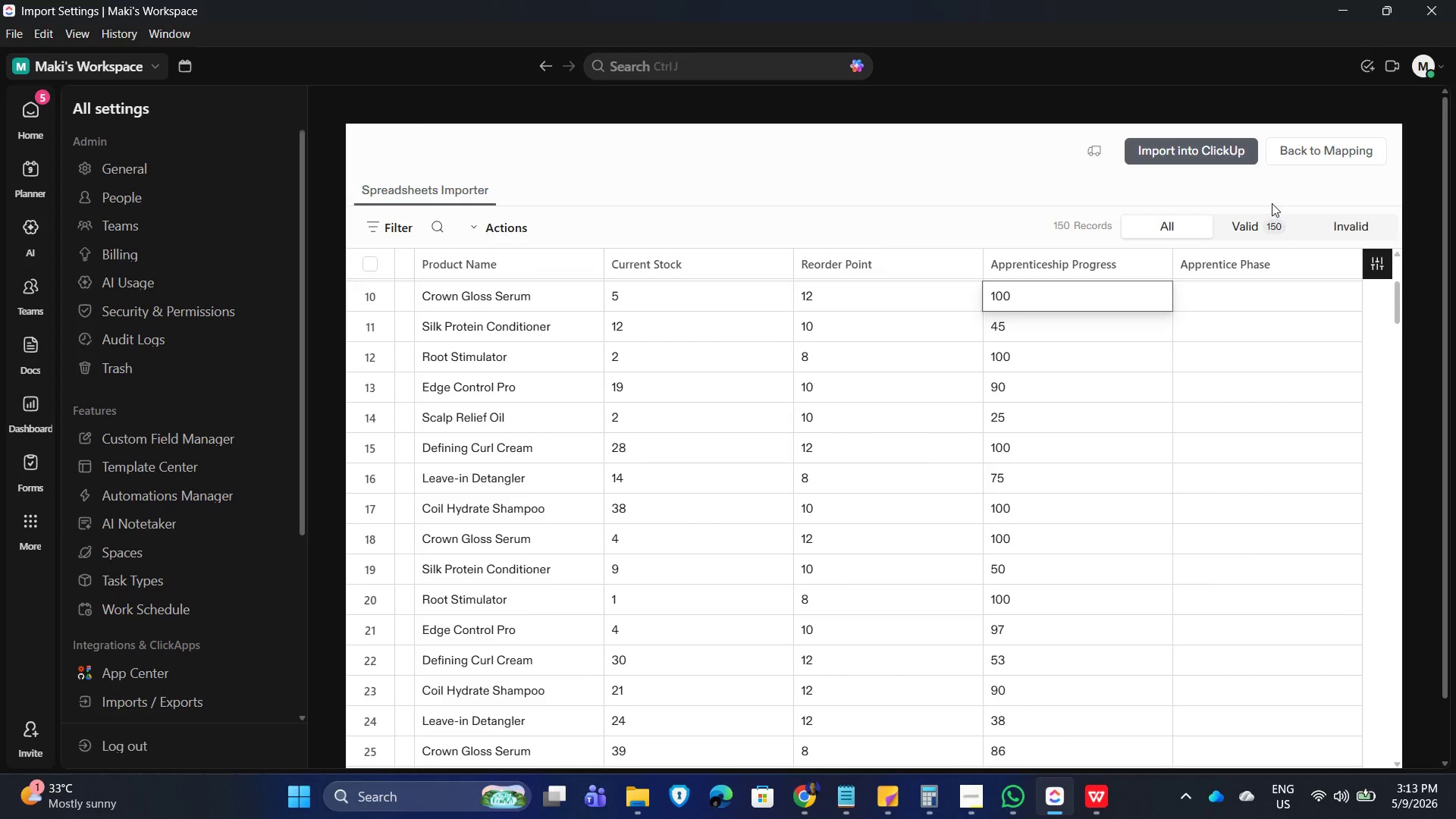 
mouse_move([1175, 174])
 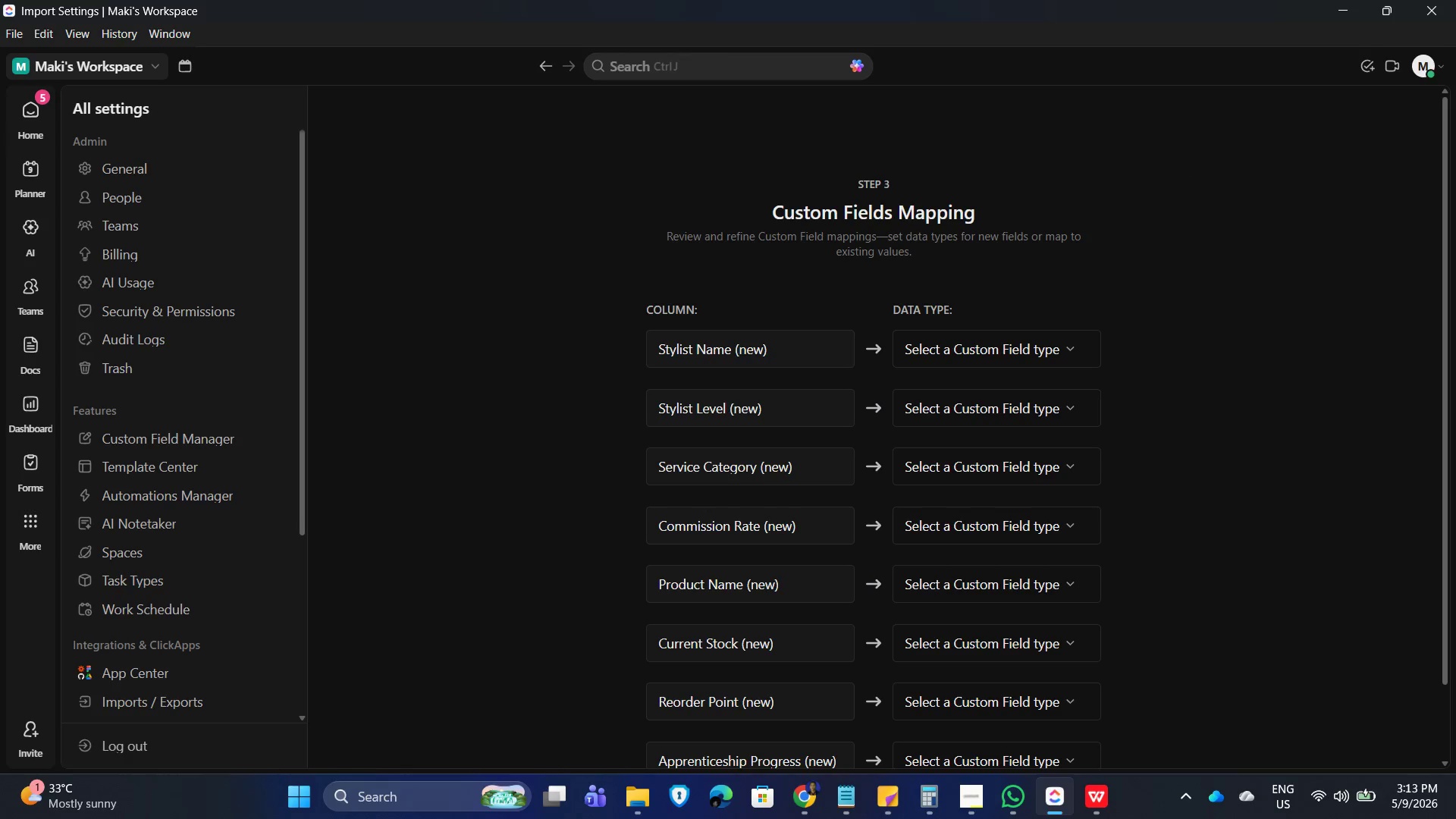 
scroll: coordinate [1448, 383], scroll_direction: down, amount: 3.0
 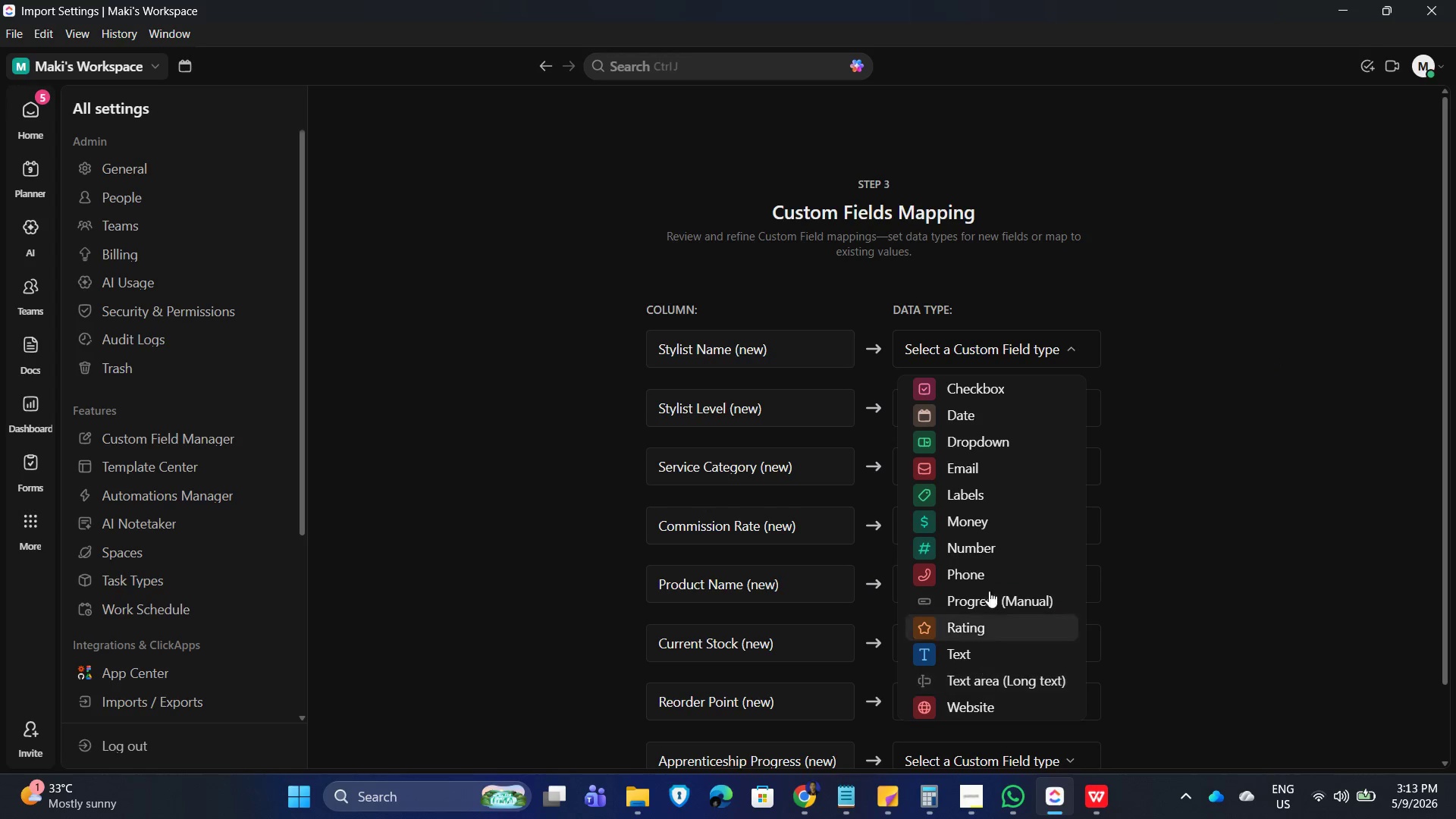 
left_click([1003, 442])
 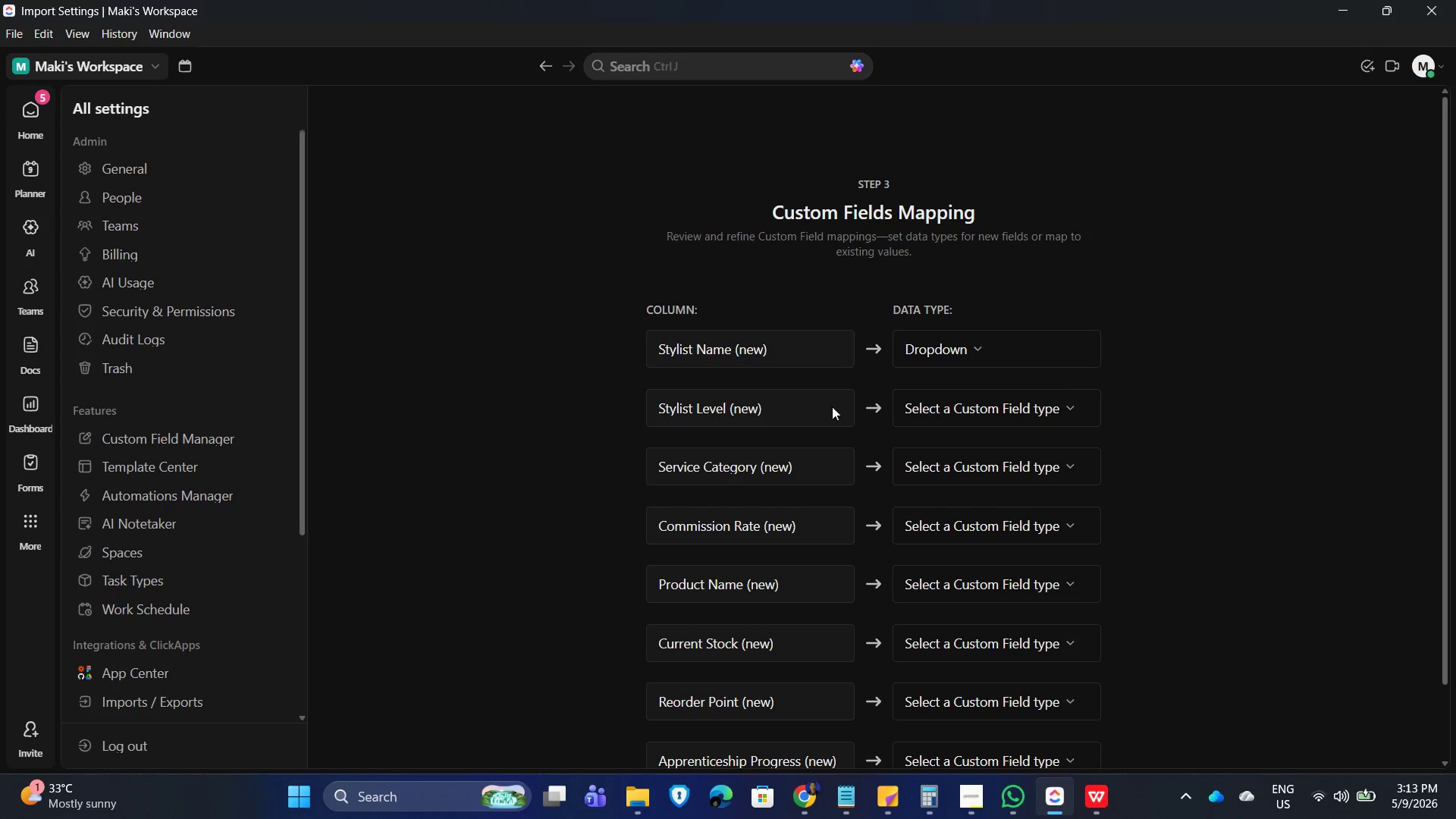 
left_click([972, 409])
 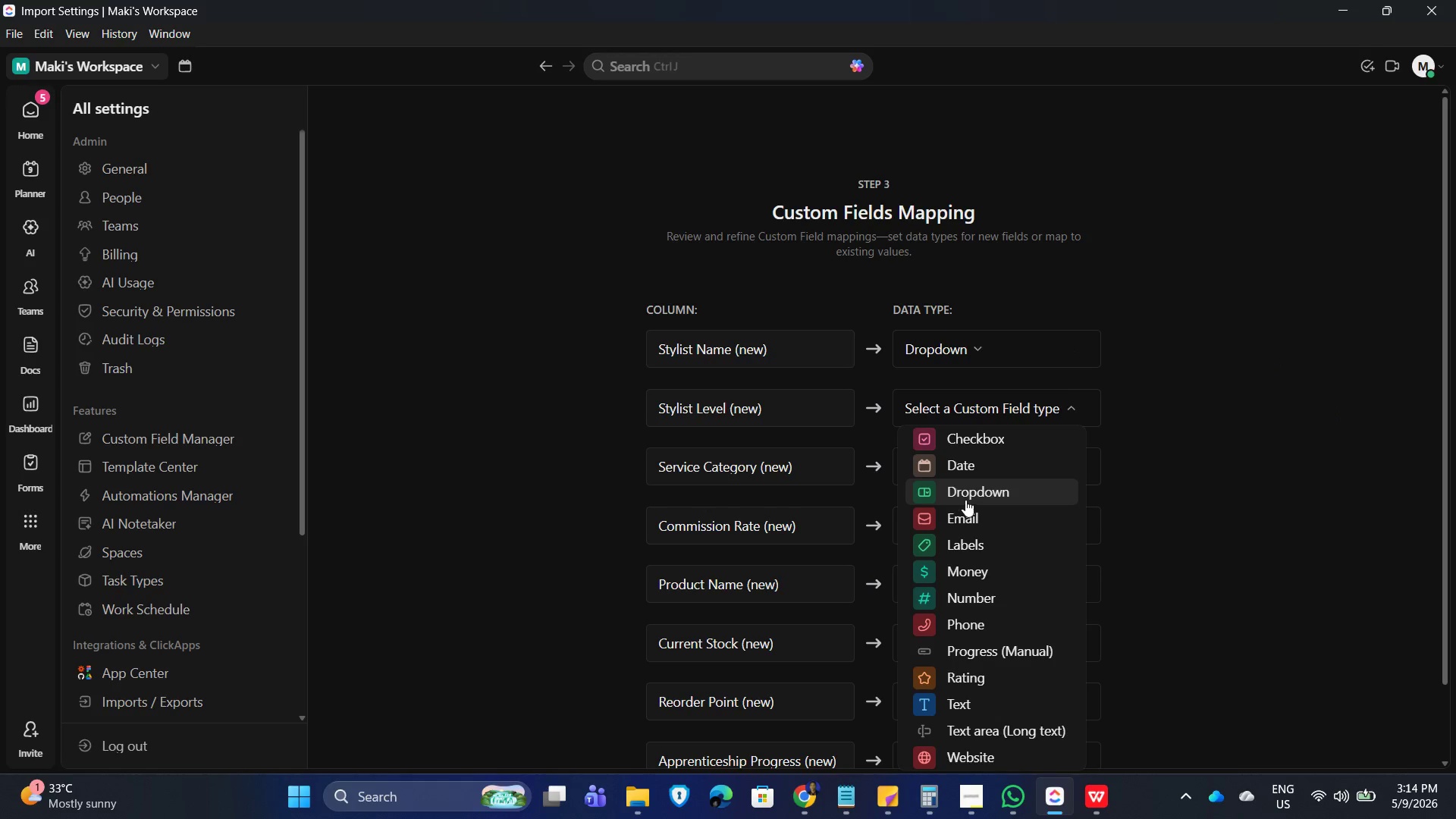 
left_click([968, 494])
 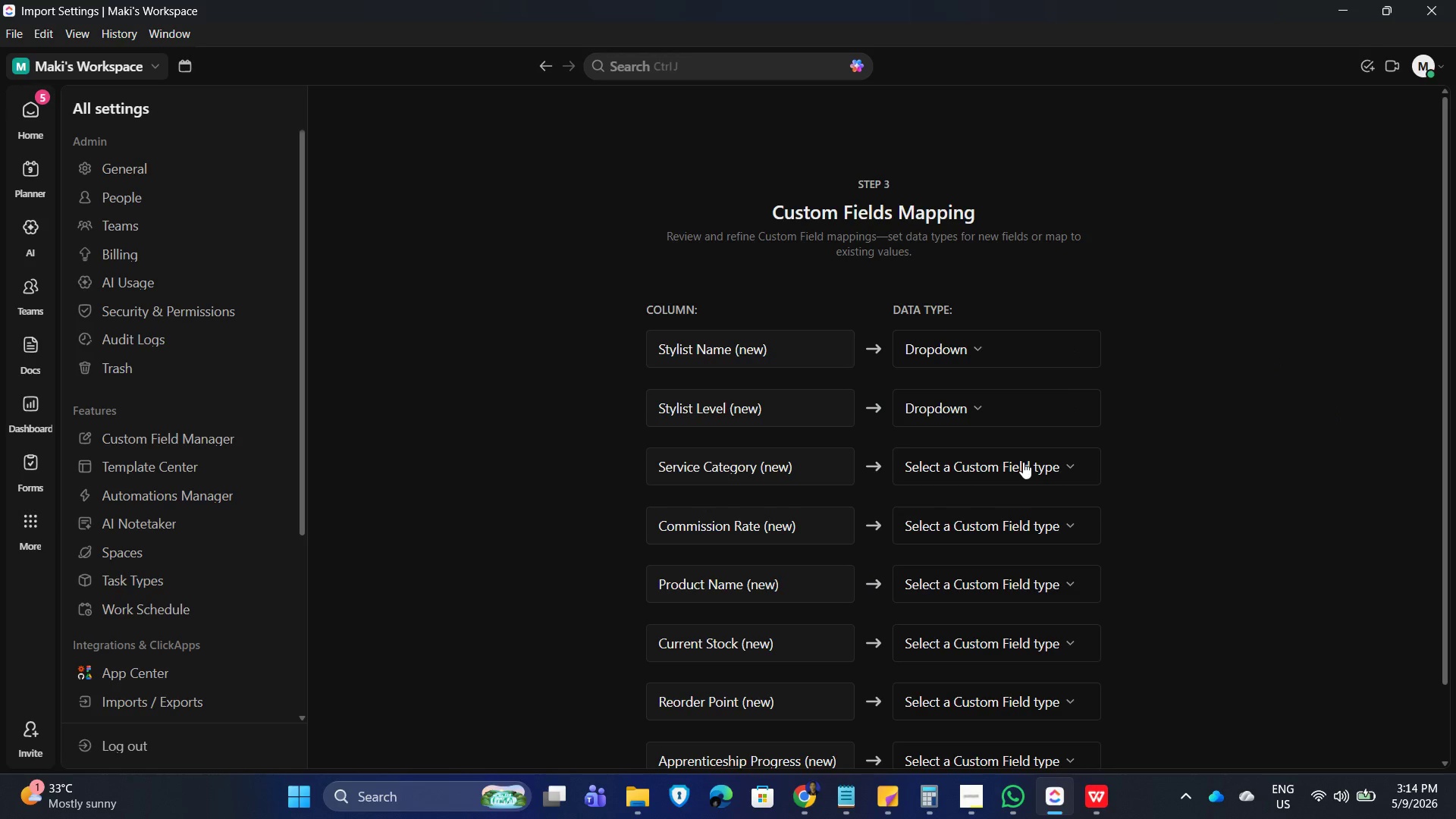 
scroll: coordinate [1222, 438], scroll_direction: down, amount: 4.0
 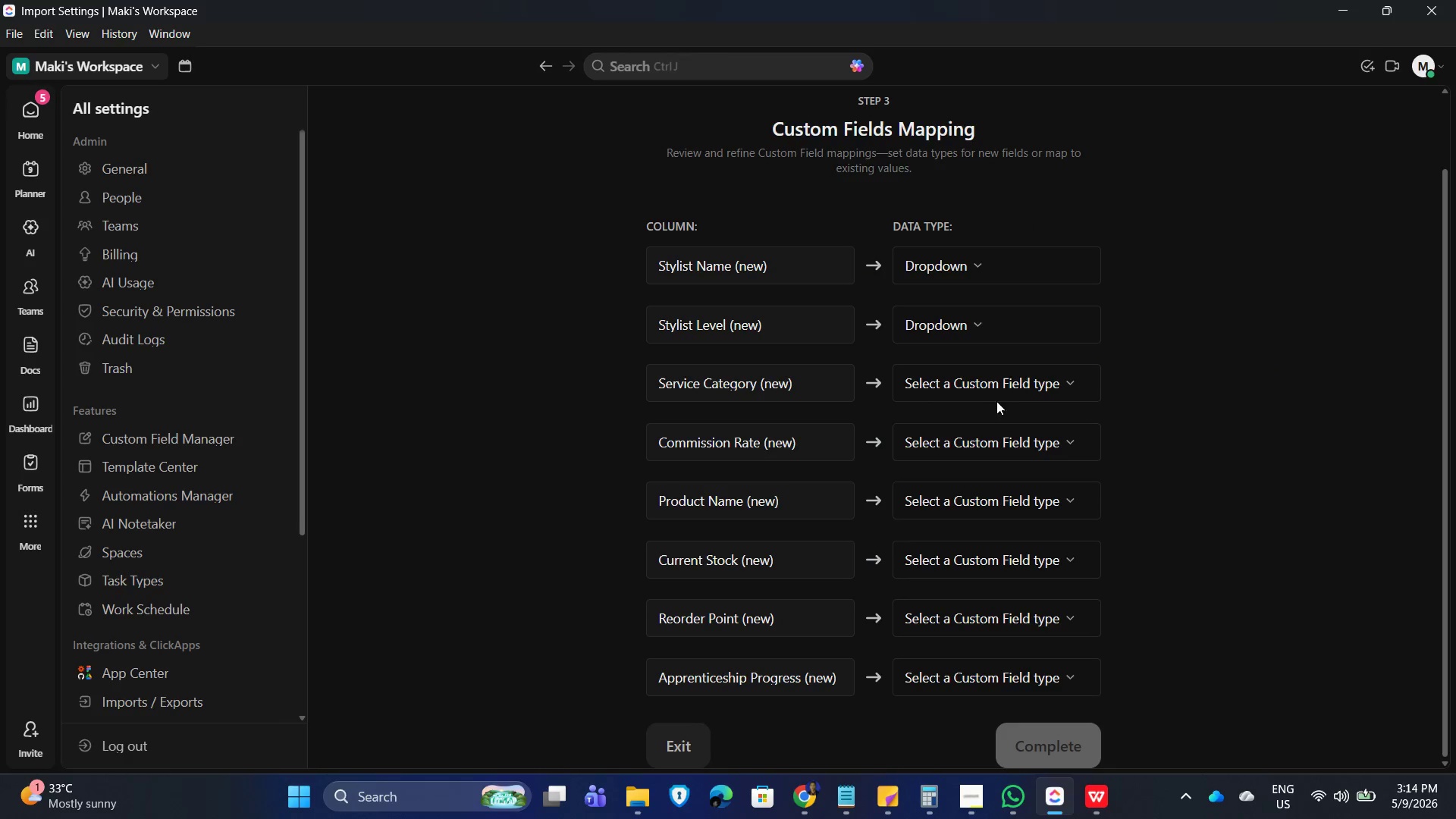 
mouse_move([1022, 390])
 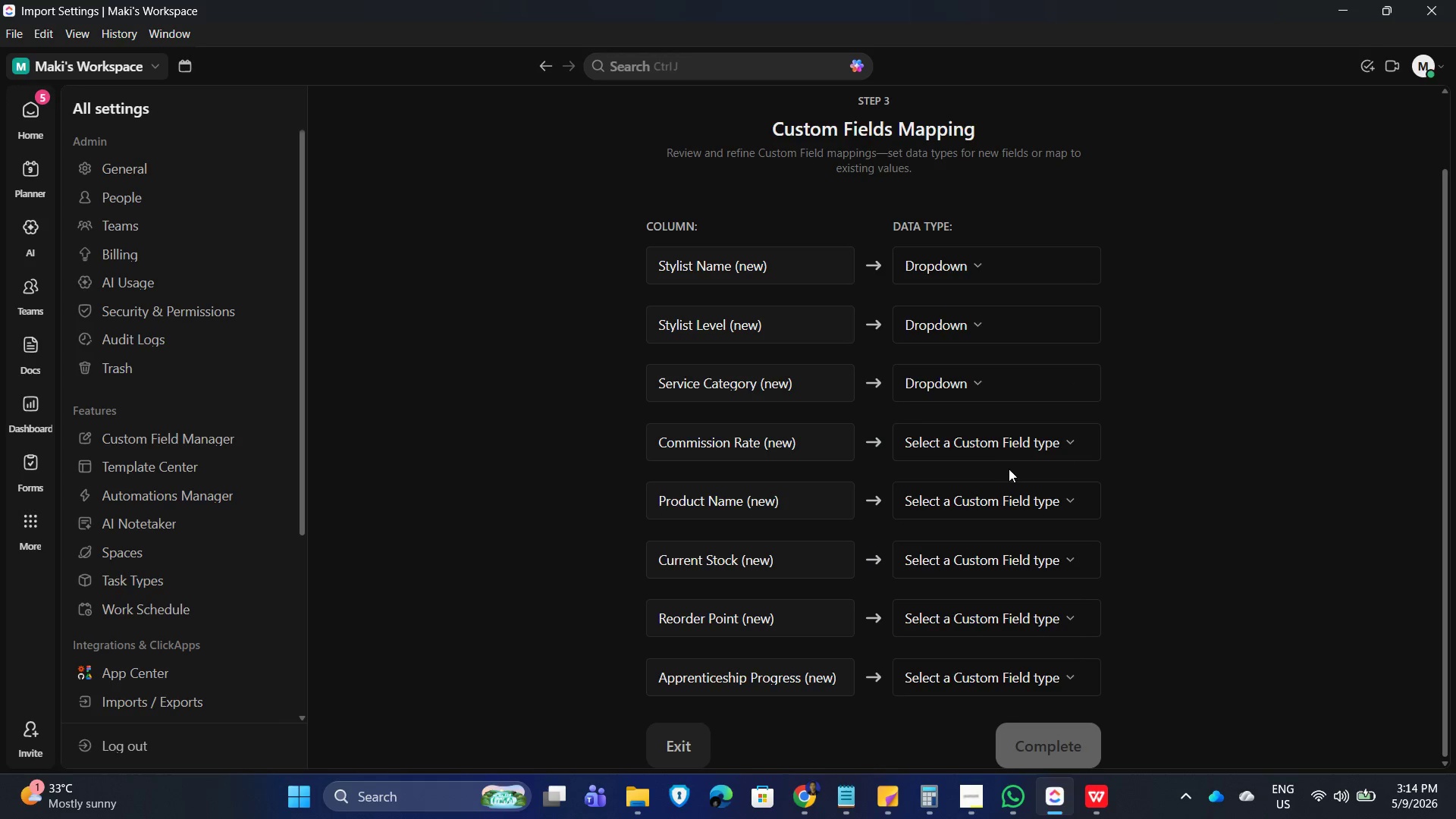 
left_click([987, 441])
 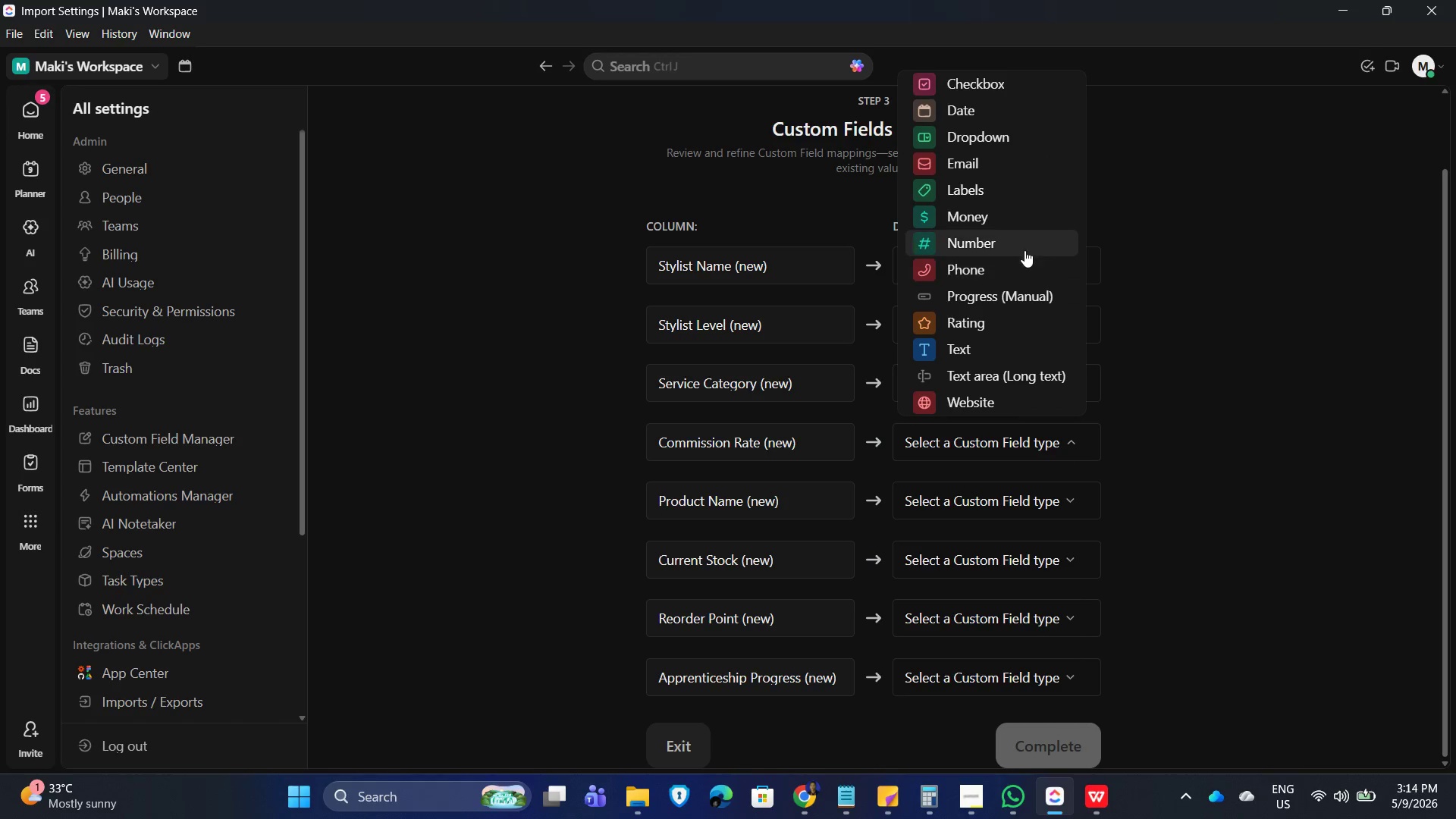 
left_click([1019, 236])
 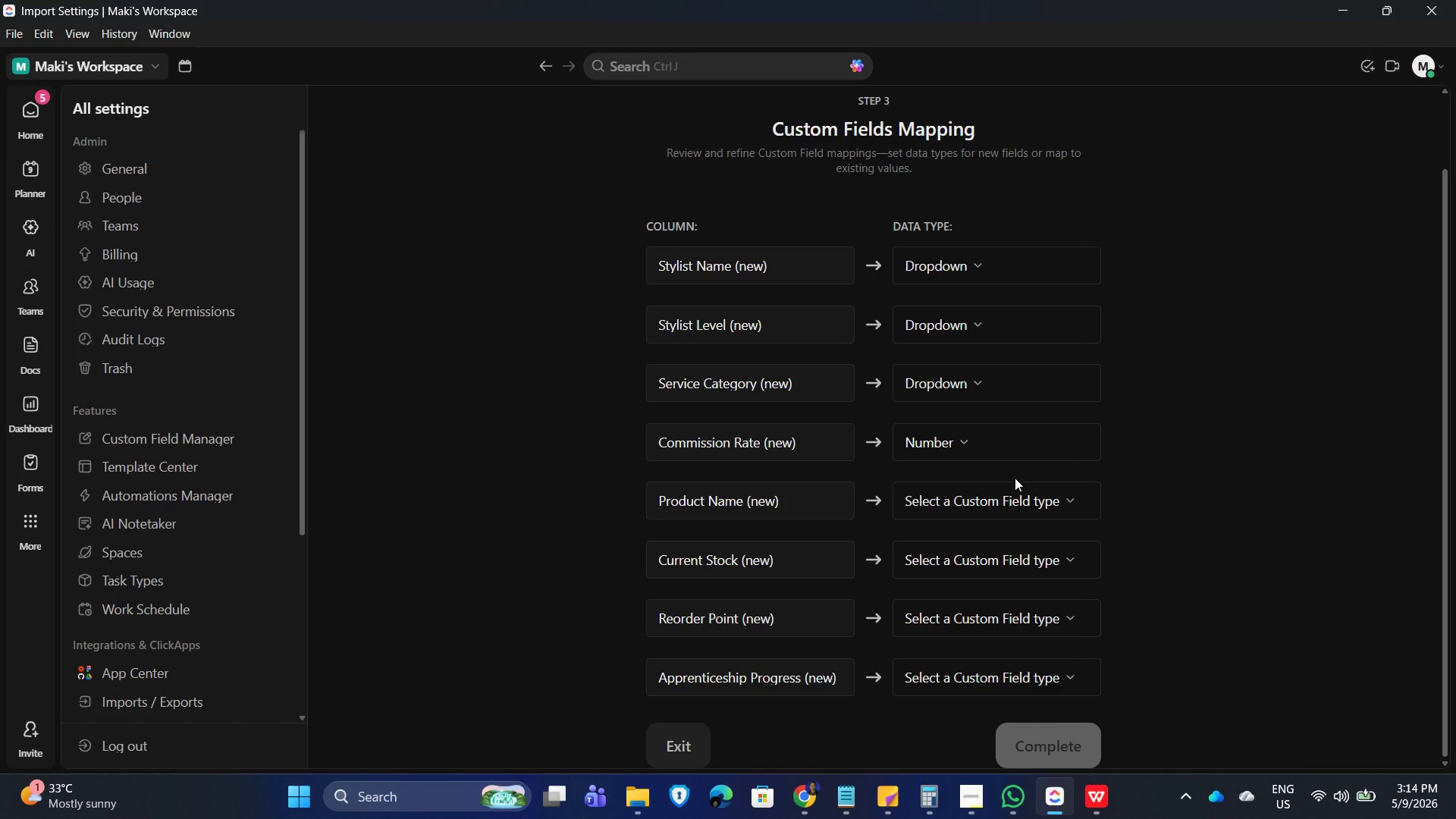 
mouse_move([1026, 485])
 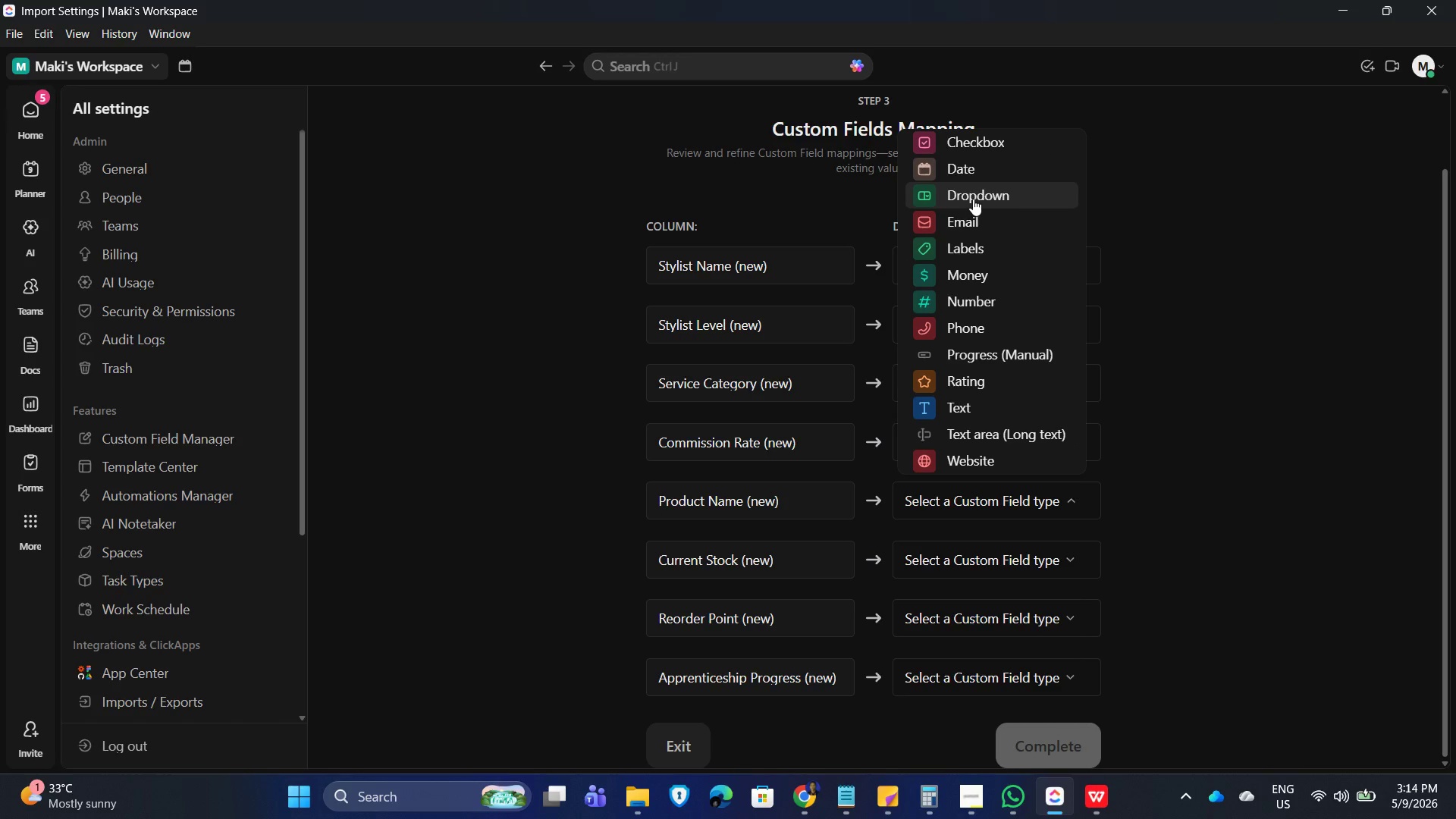 
left_click([973, 199])
 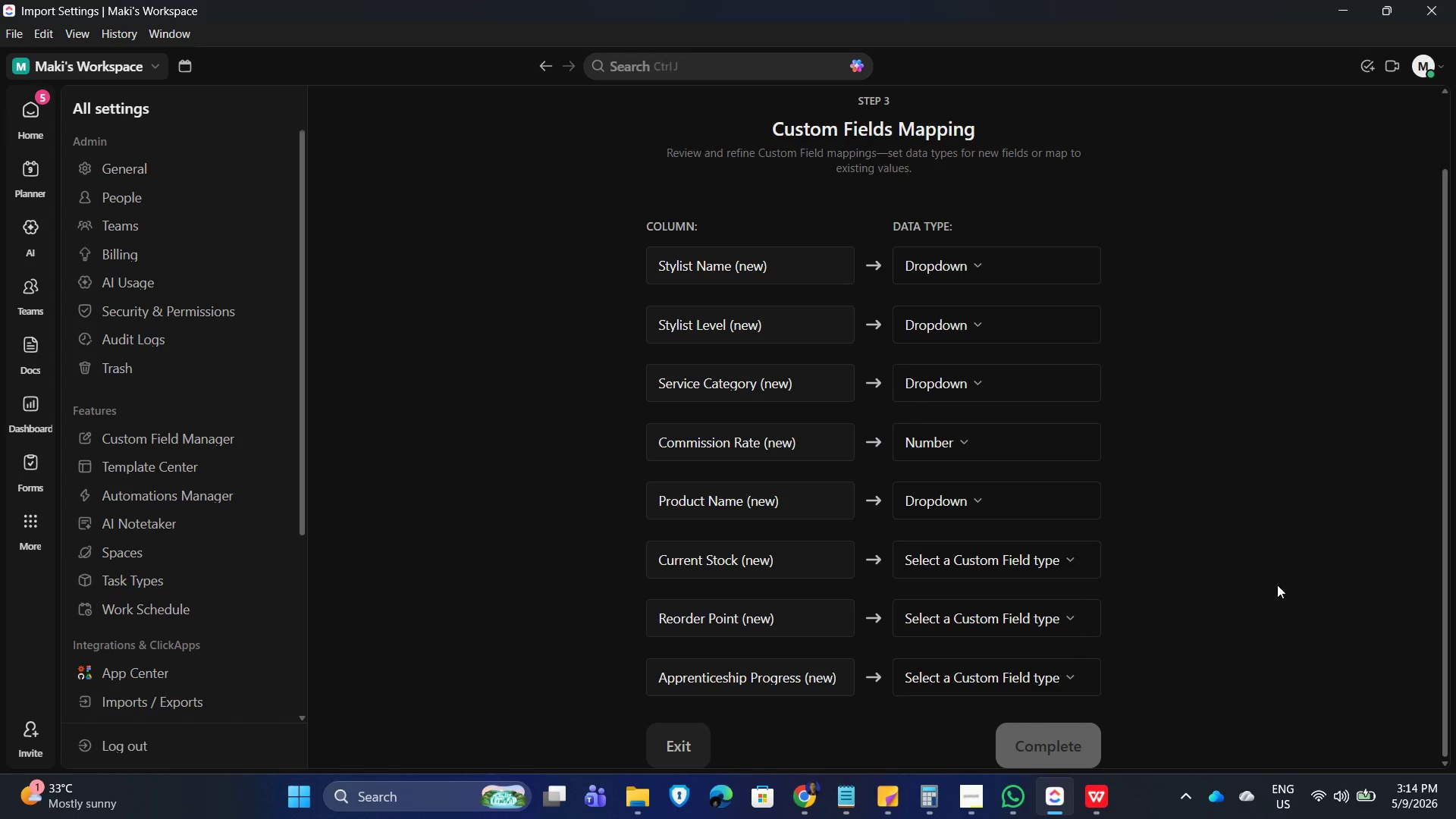 
scroll: coordinate [1270, 586], scroll_direction: down, amount: 2.0
 